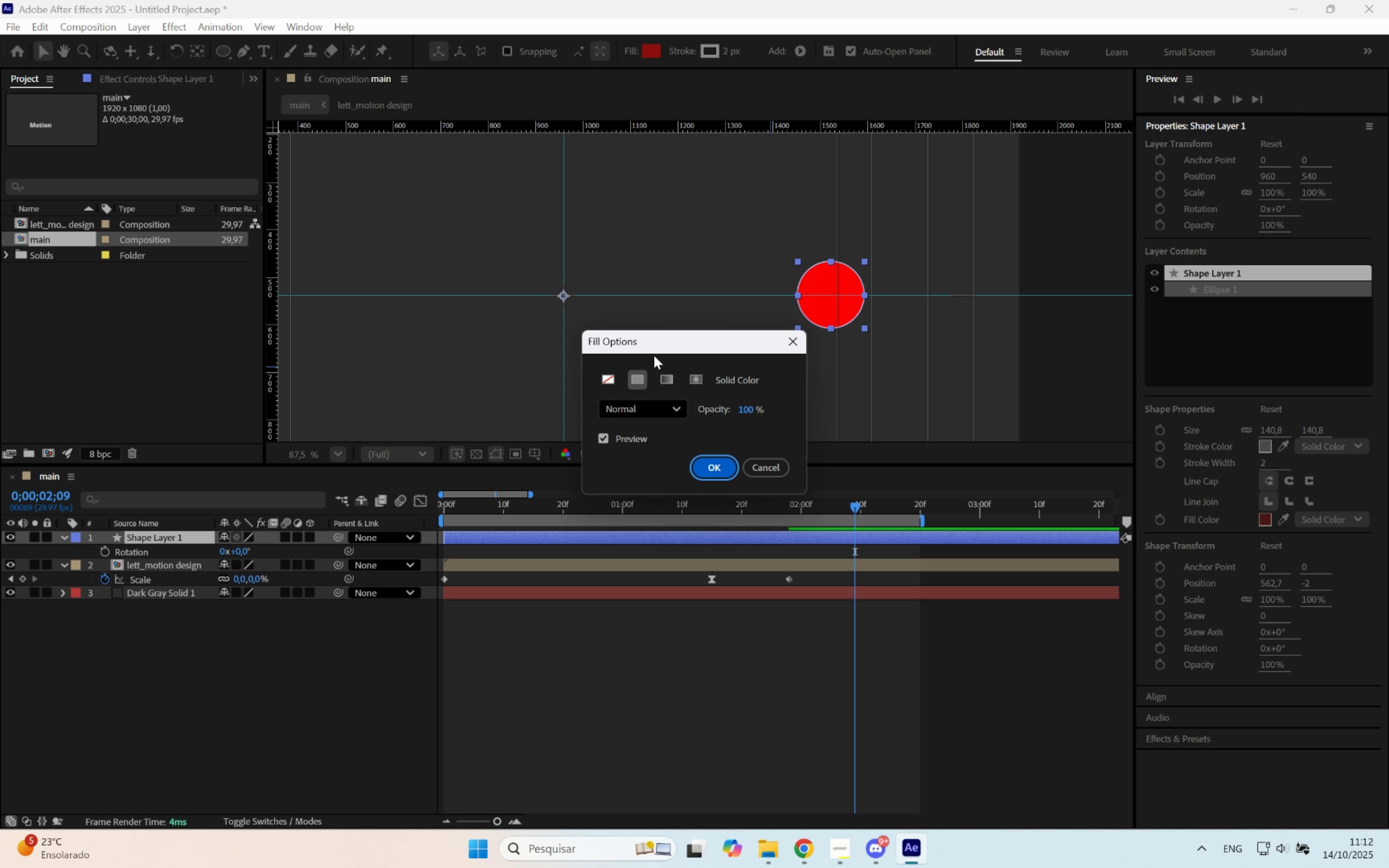 
left_click([609, 378])
 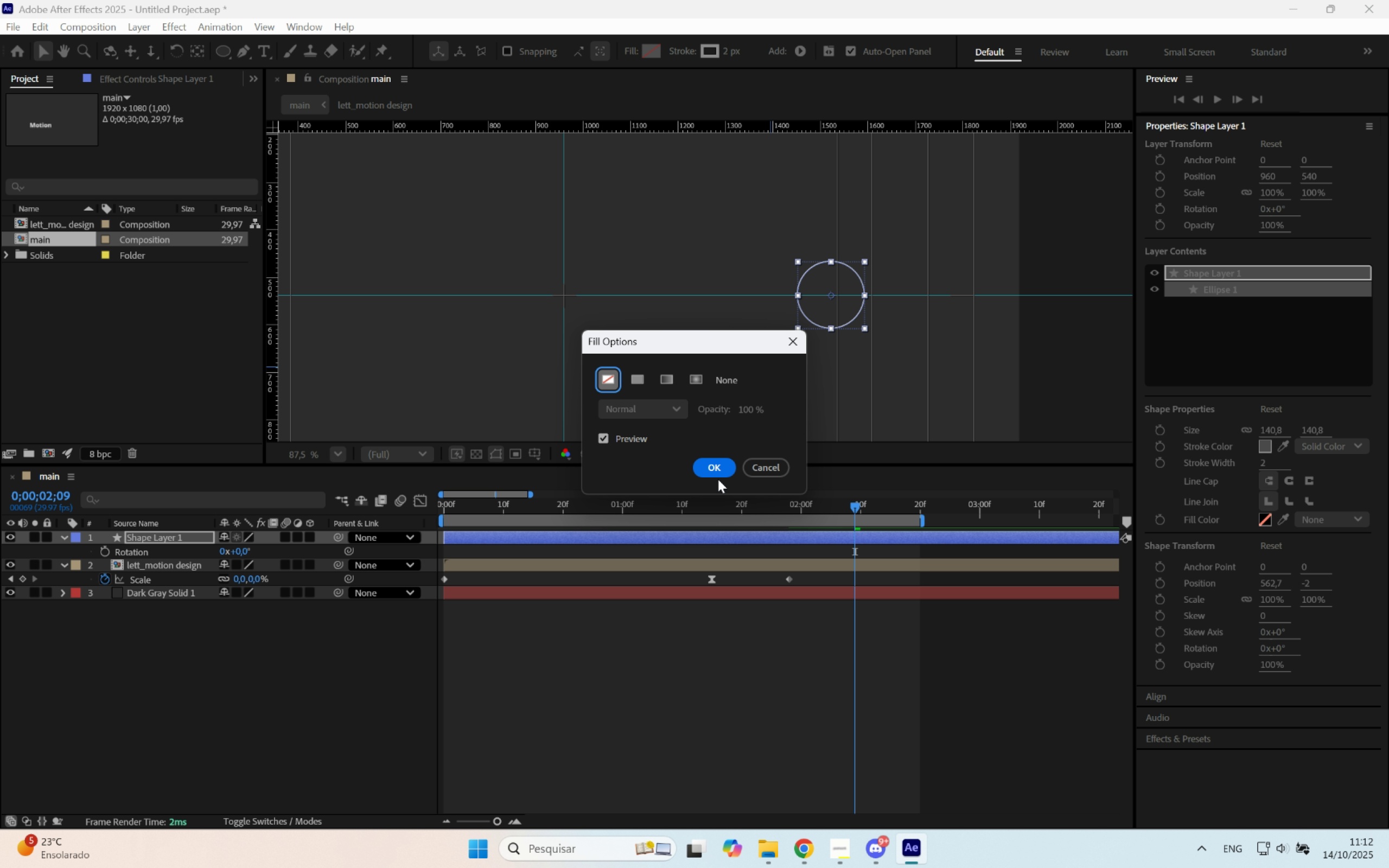 
left_click([718, 478])
 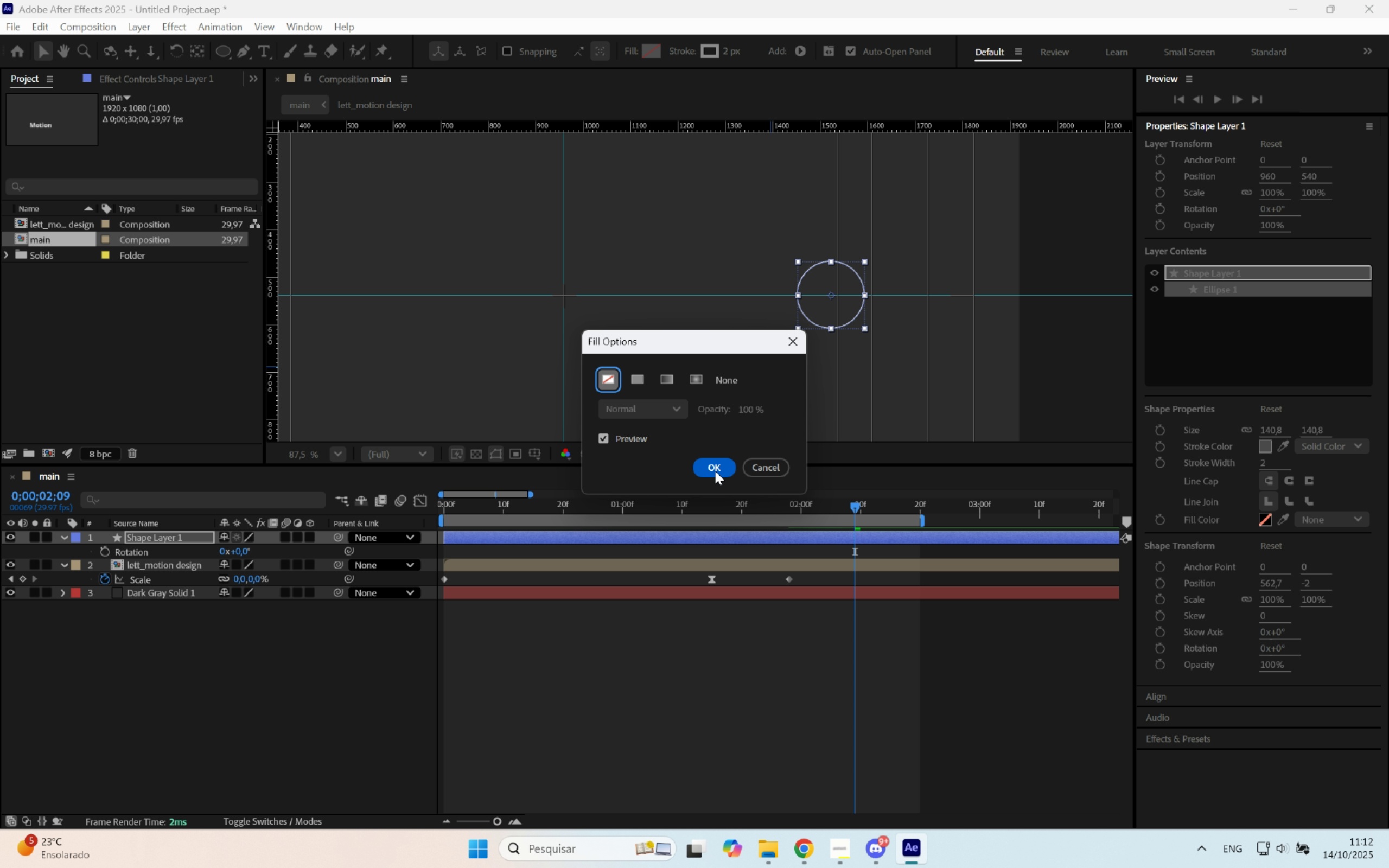 
left_click([715, 471])
 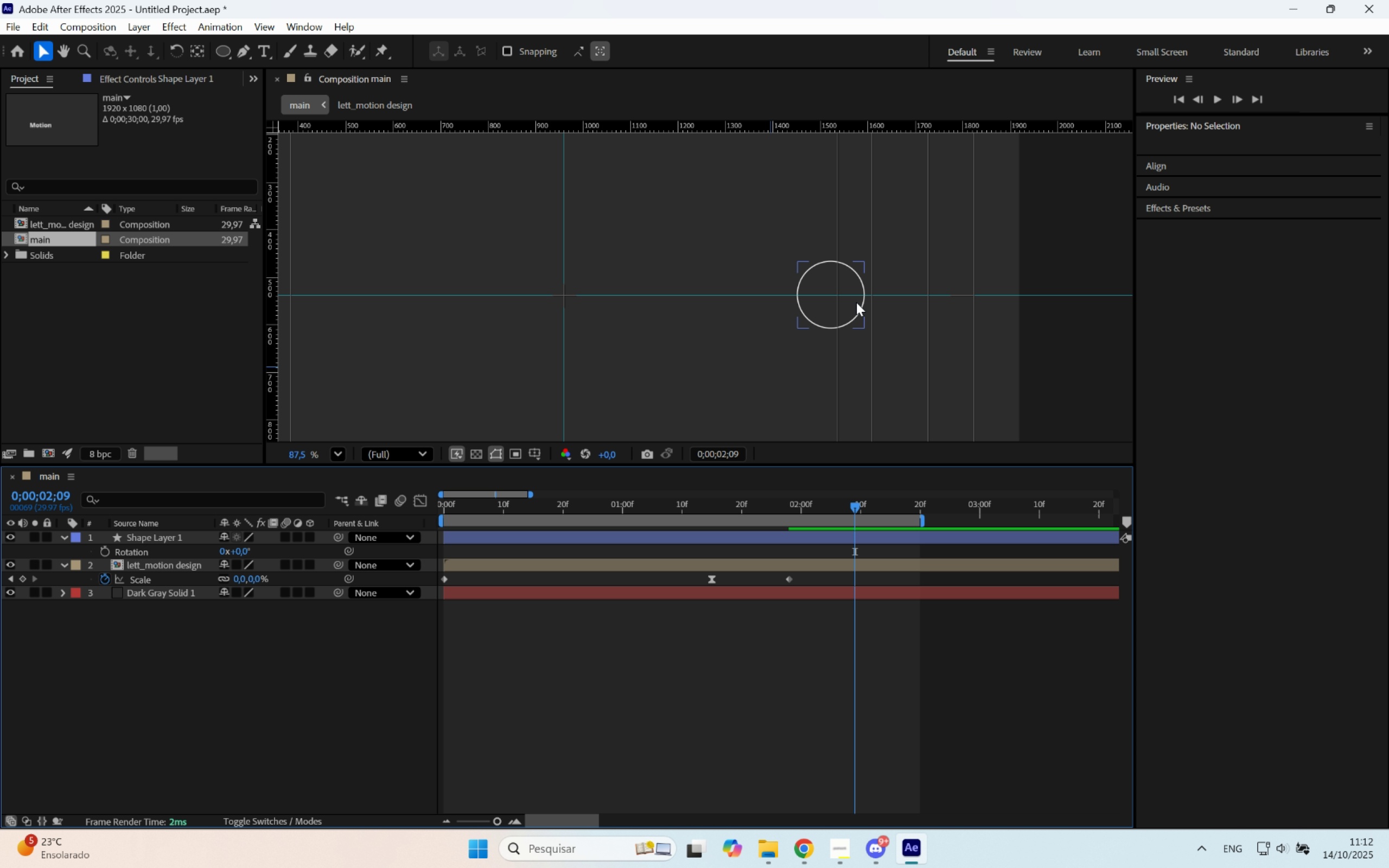 
left_click([849, 282])
 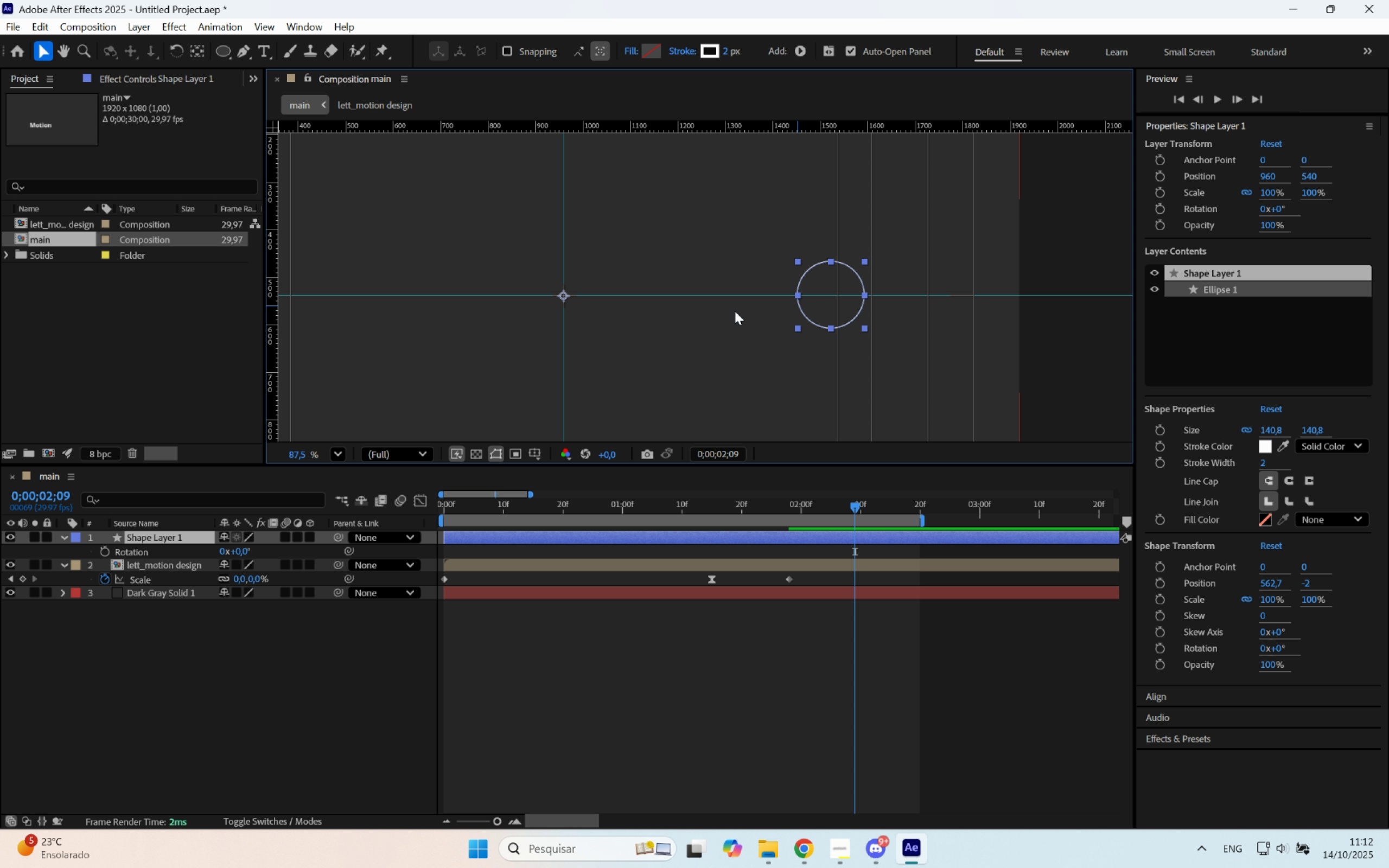 
scroll: coordinate [725, 311], scroll_direction: down, amount: 4.0
 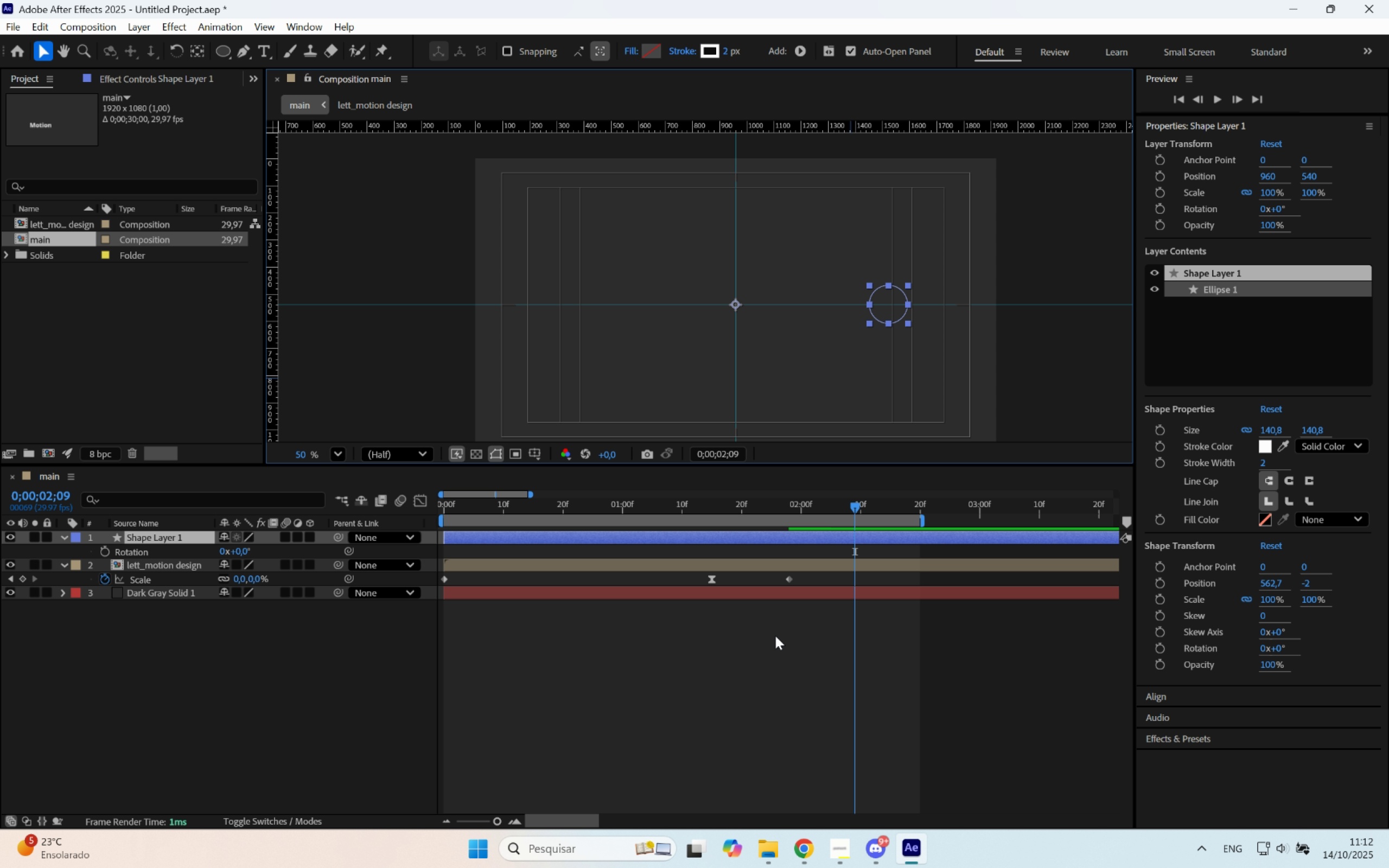 
left_click([709, 705])
 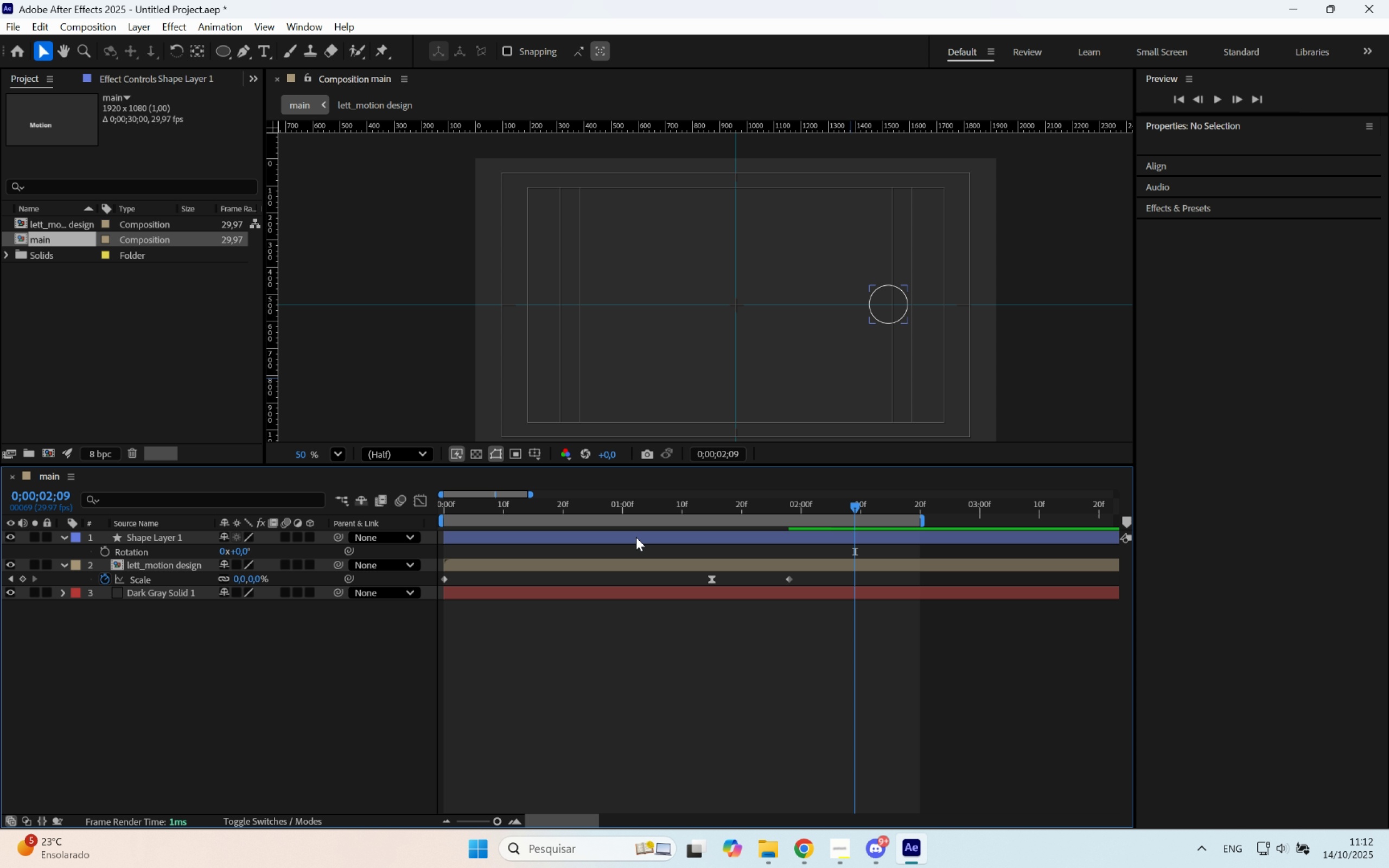 
left_click([636, 537])
 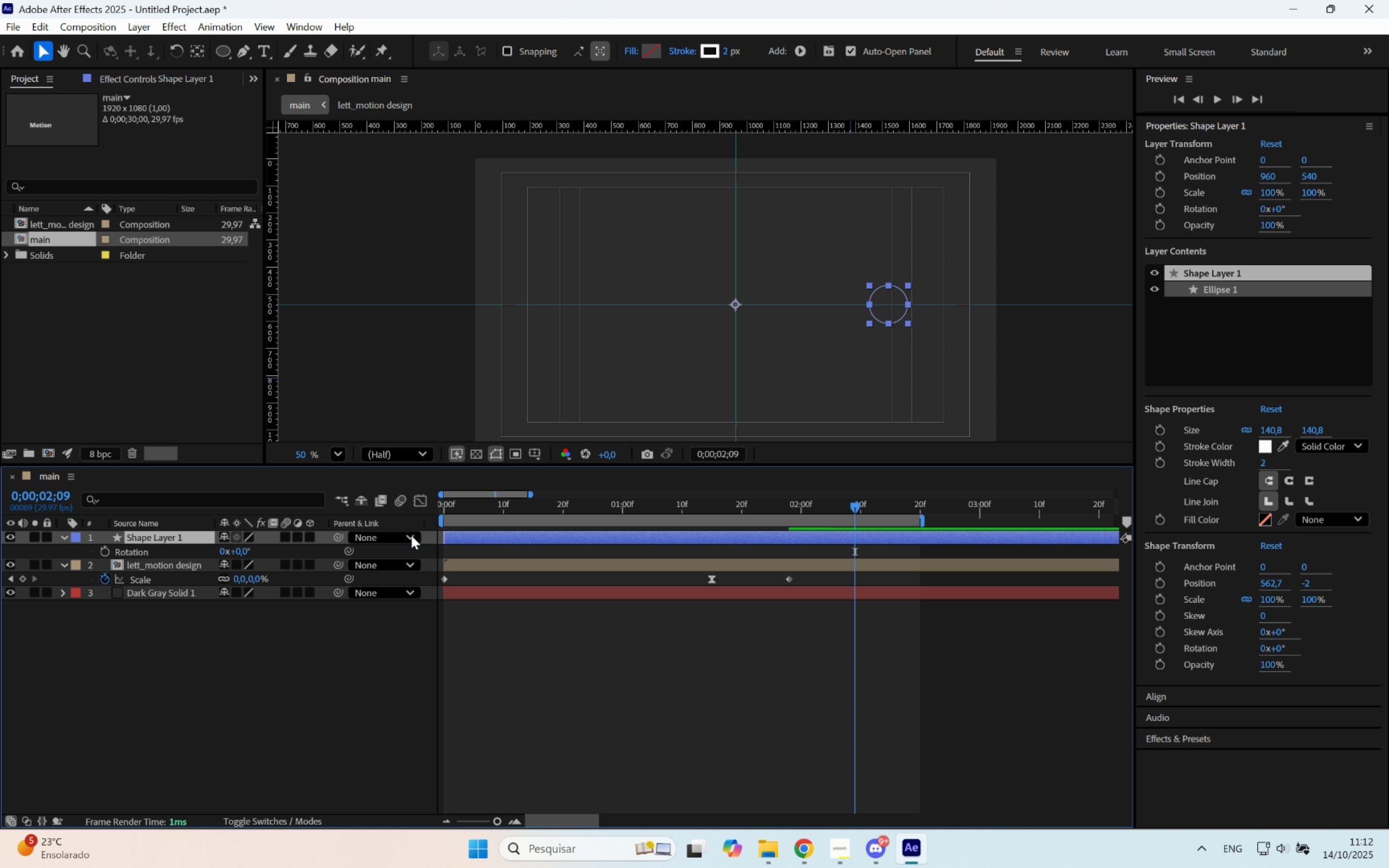 
key(Control+D)
 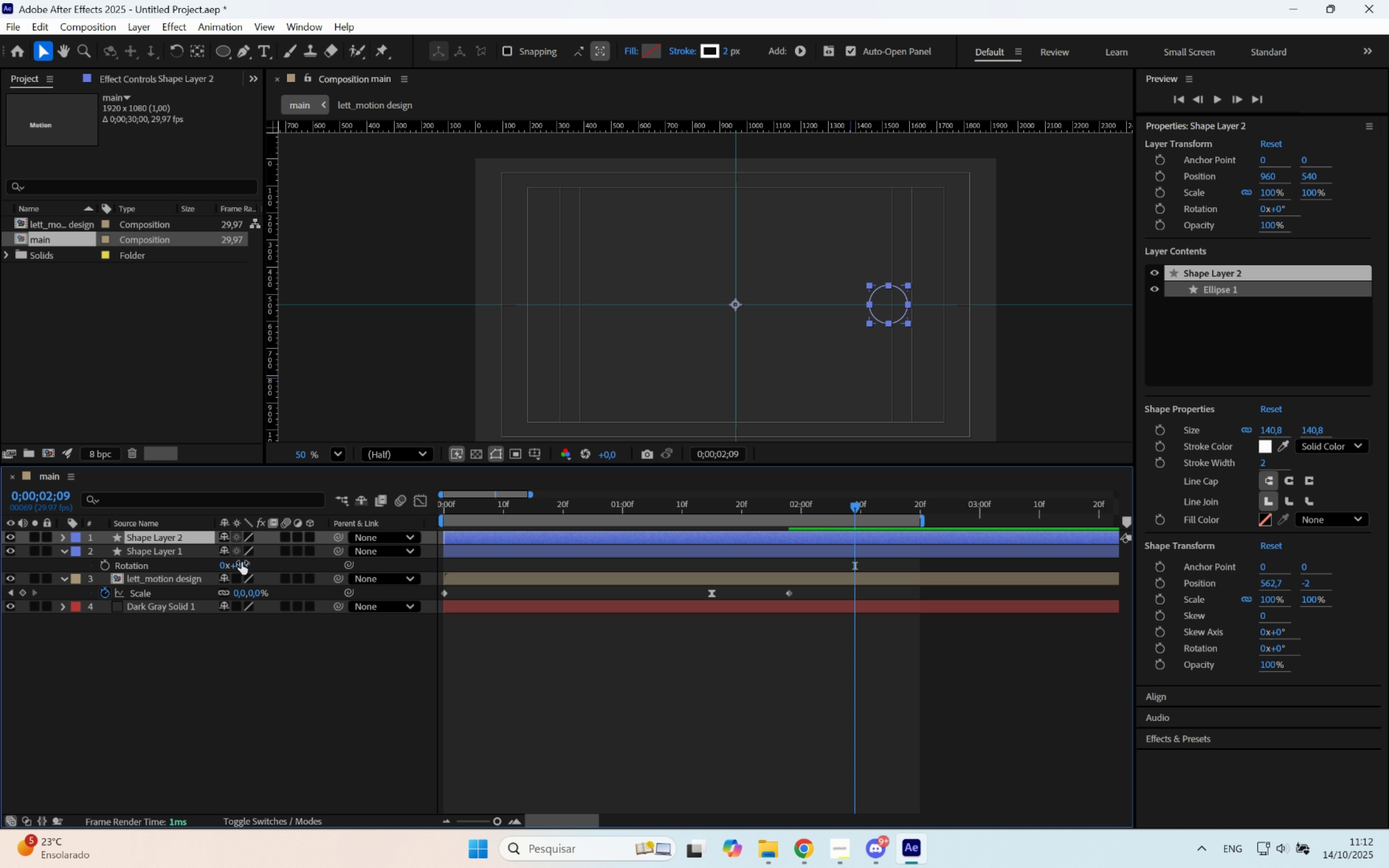 
key(R)
 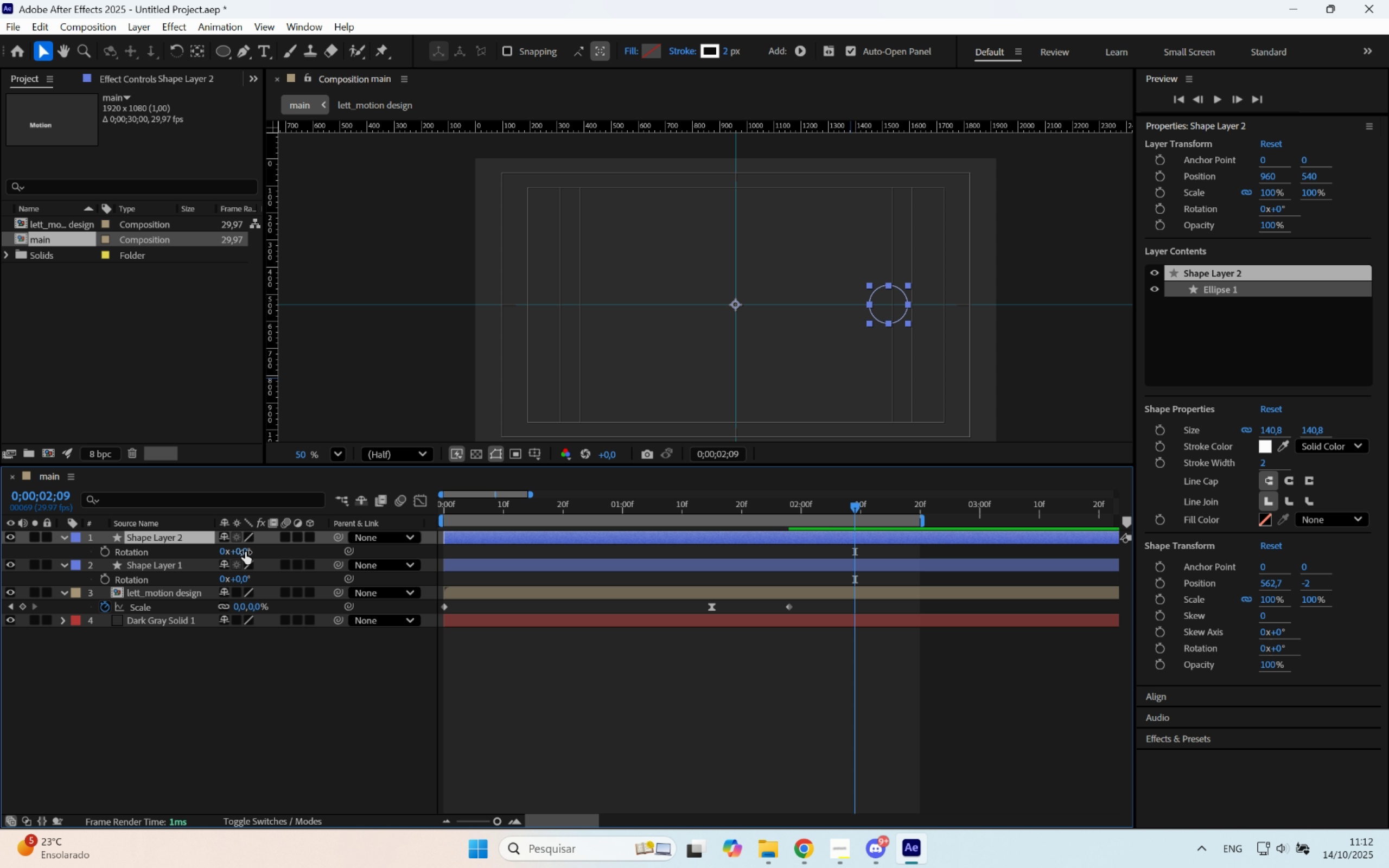 
left_click_drag(start_coordinate=[245, 552], to_coordinate=[249, 552])
 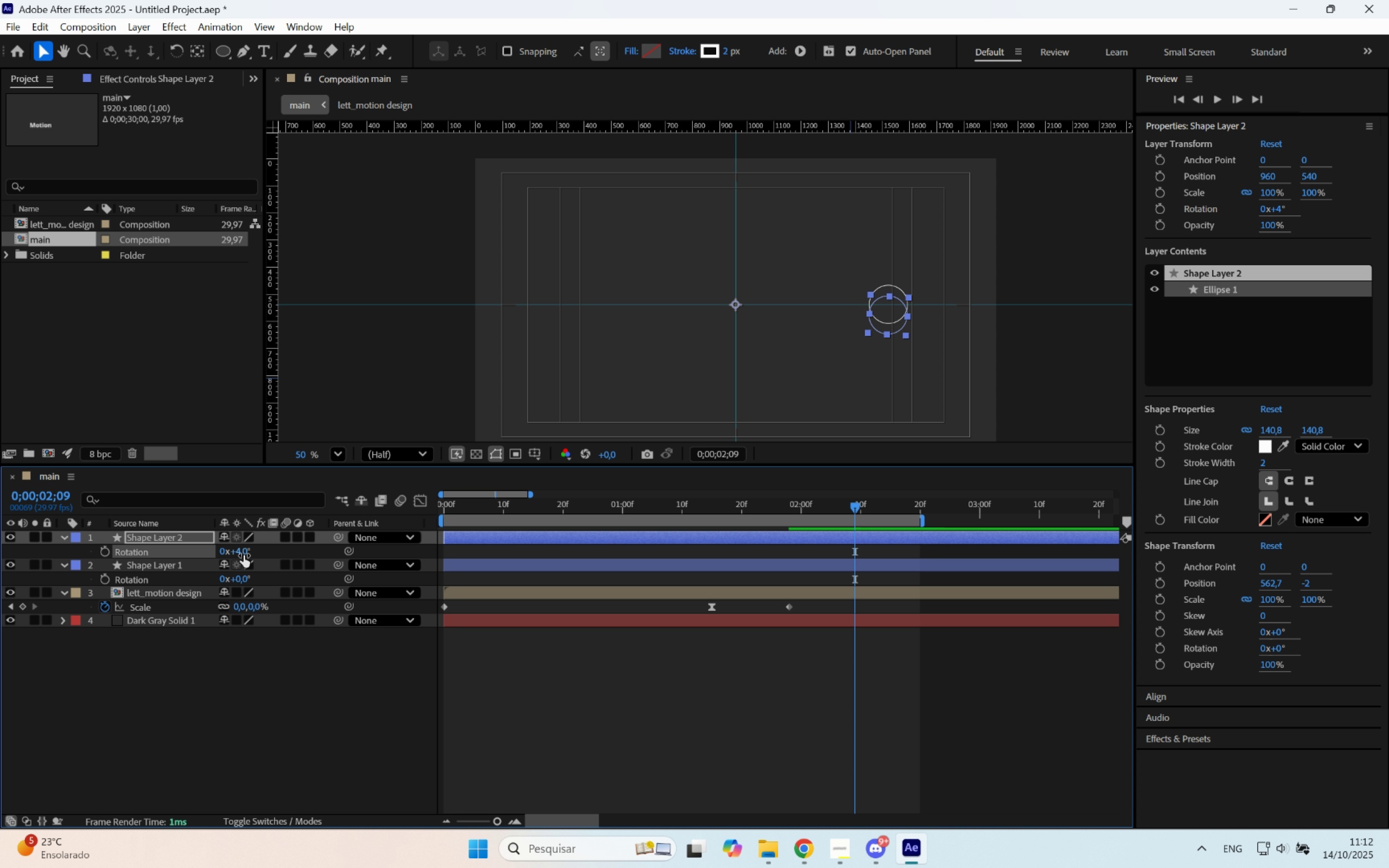 
left_click([242, 556])
 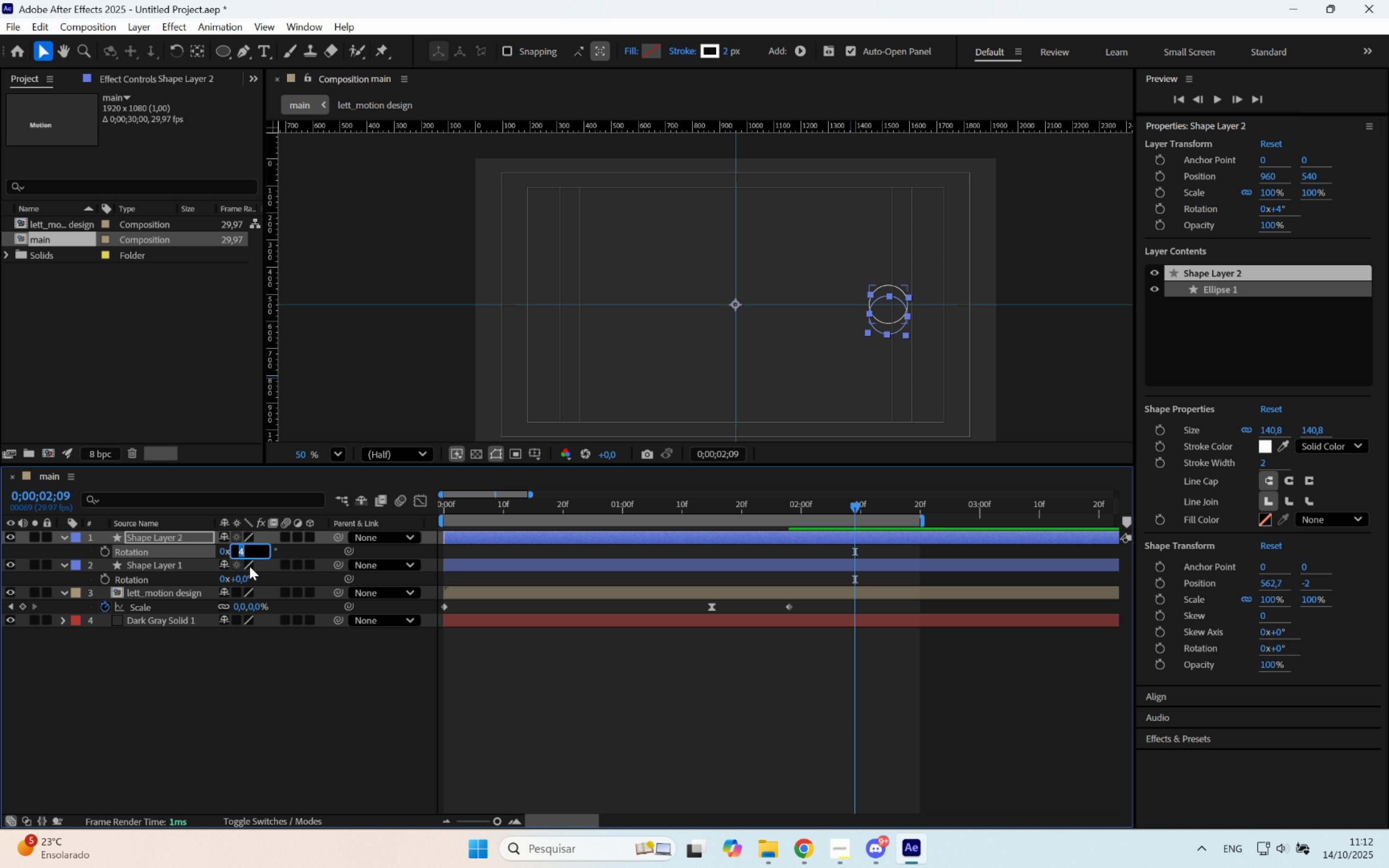 
type(90)
 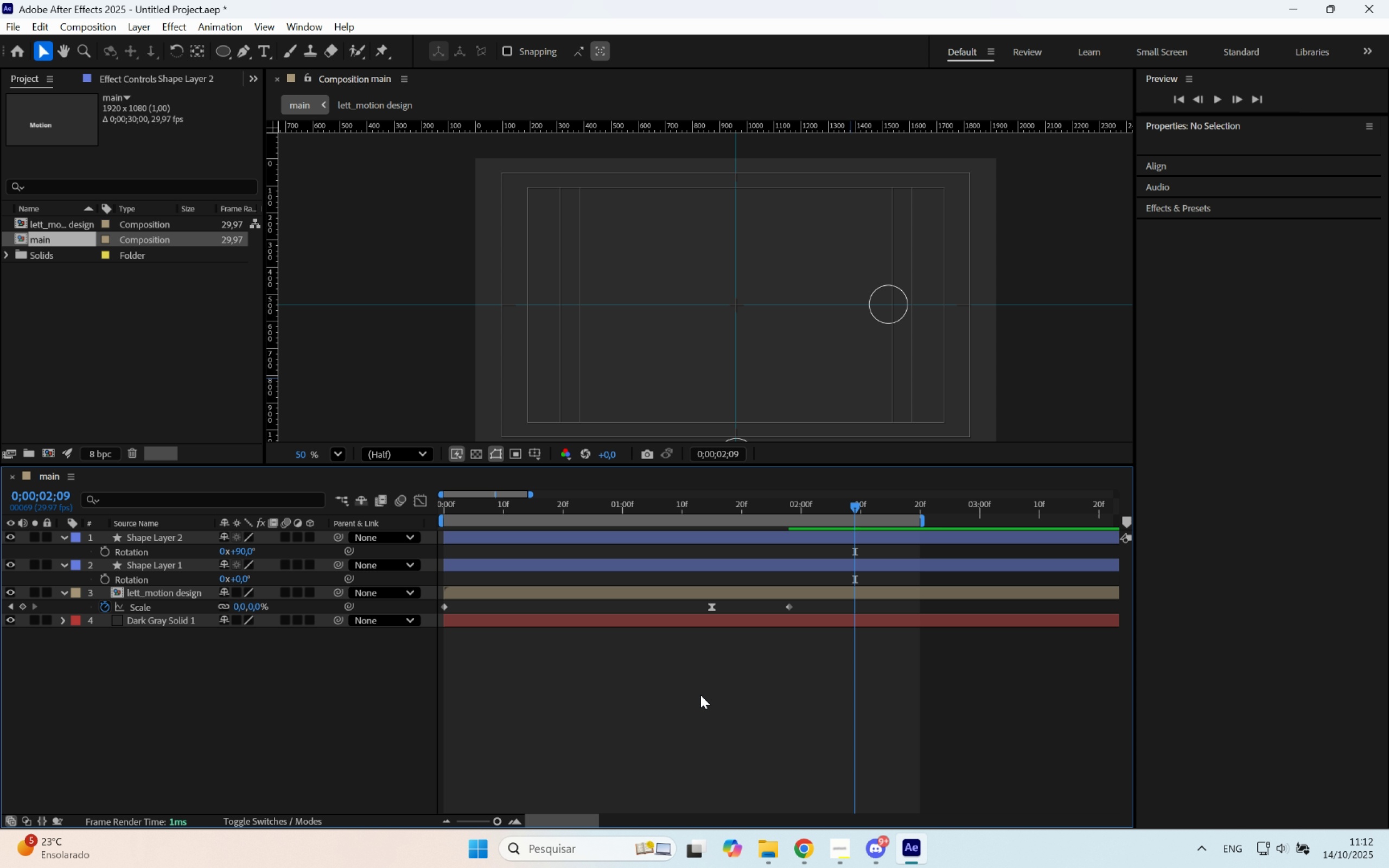 
scroll: coordinate [804, 398], scroll_direction: down, amount: 4.0
 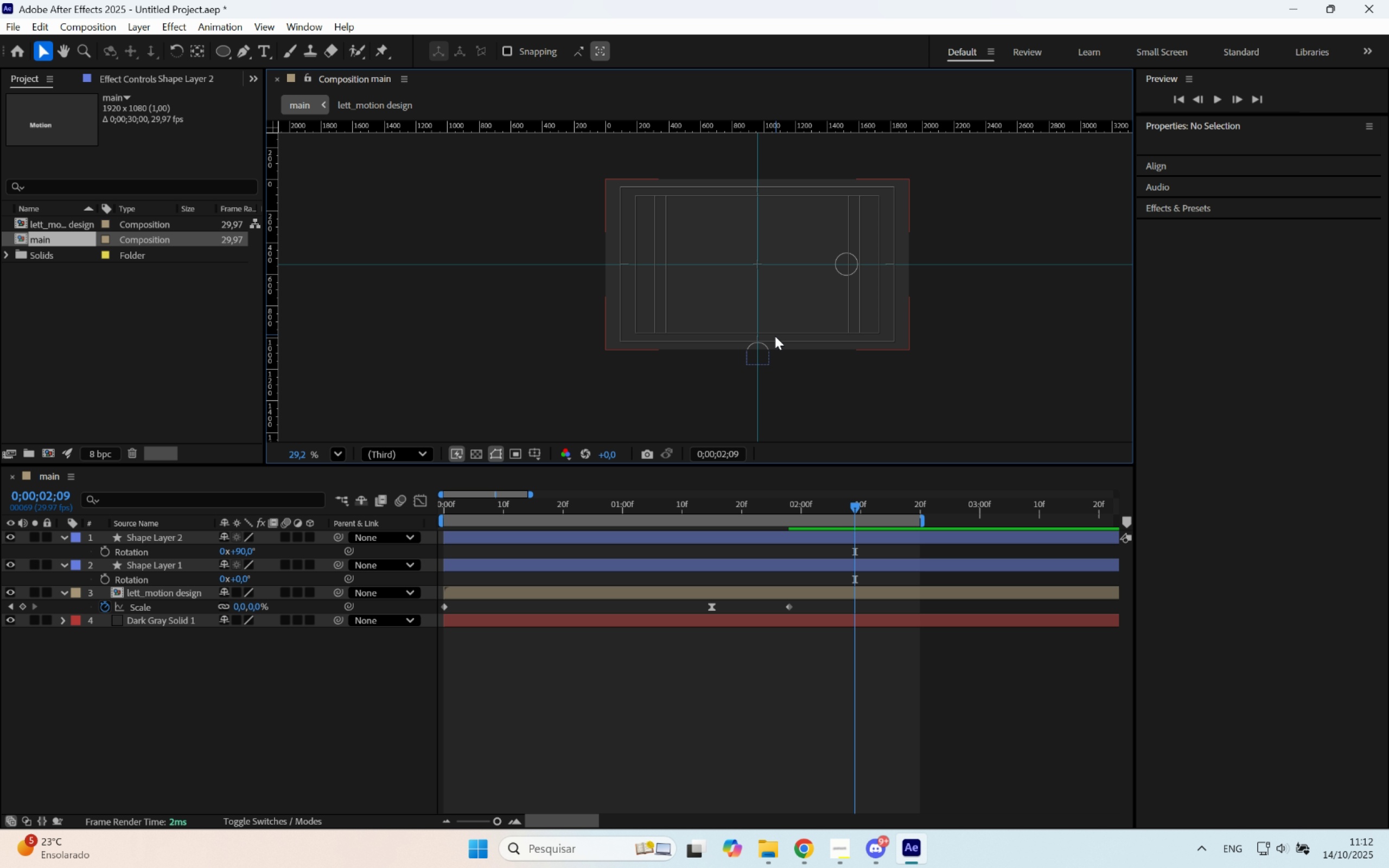 
scroll: coordinate [762, 346], scroll_direction: up, amount: 4.0
 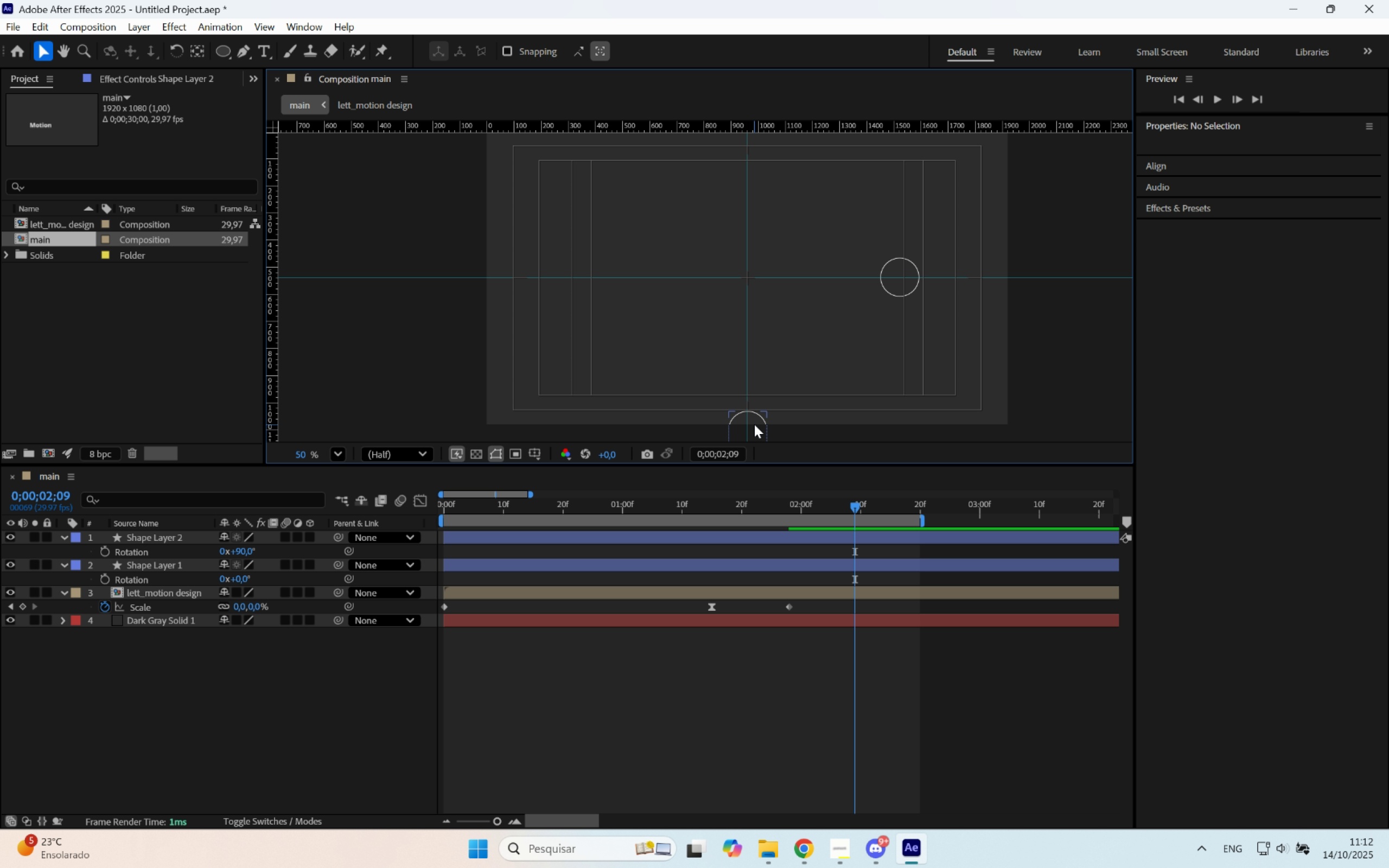 
left_click([754, 424])
 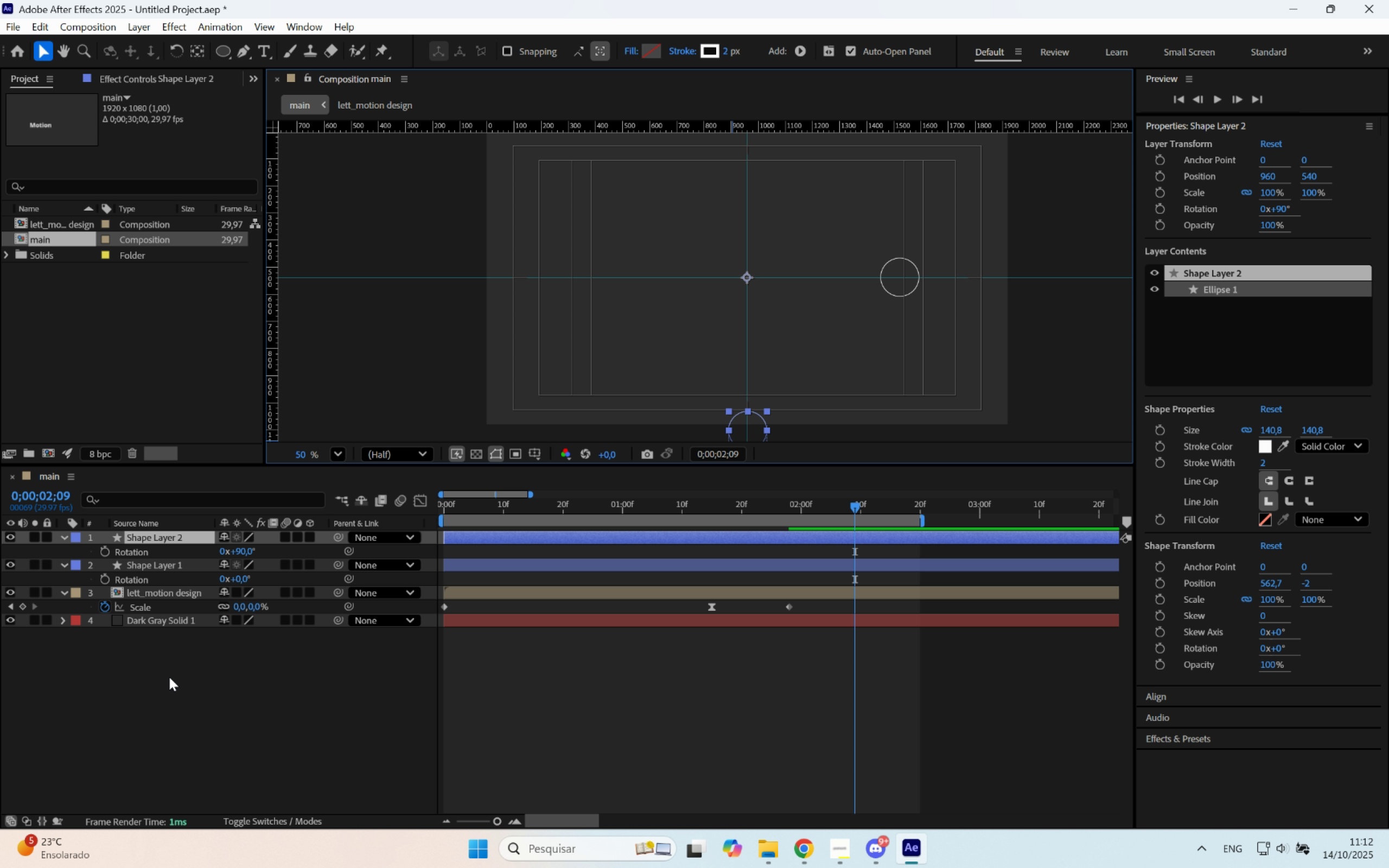 
key(Shift+ShiftLeft)
 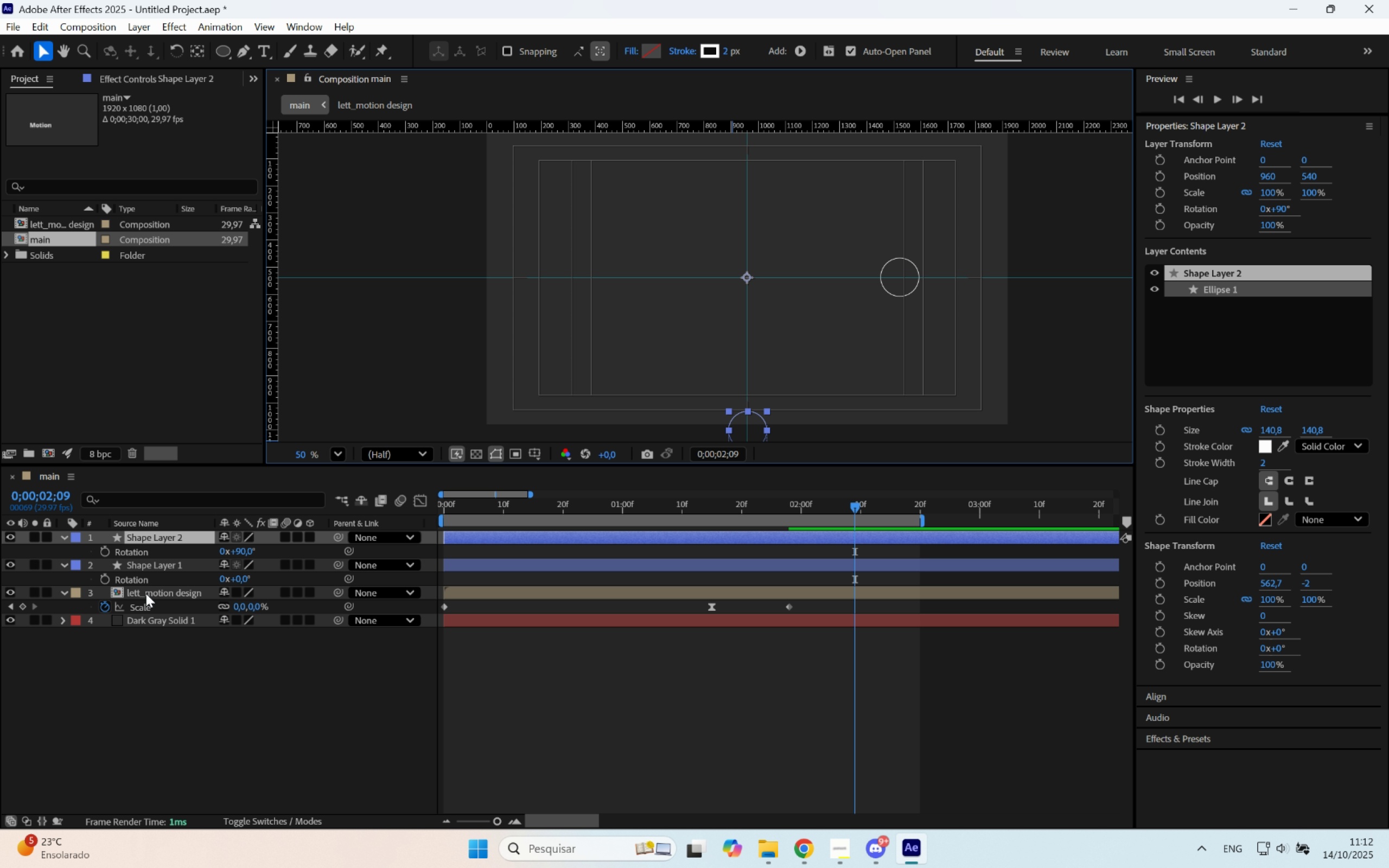 
key(Shift+D)
 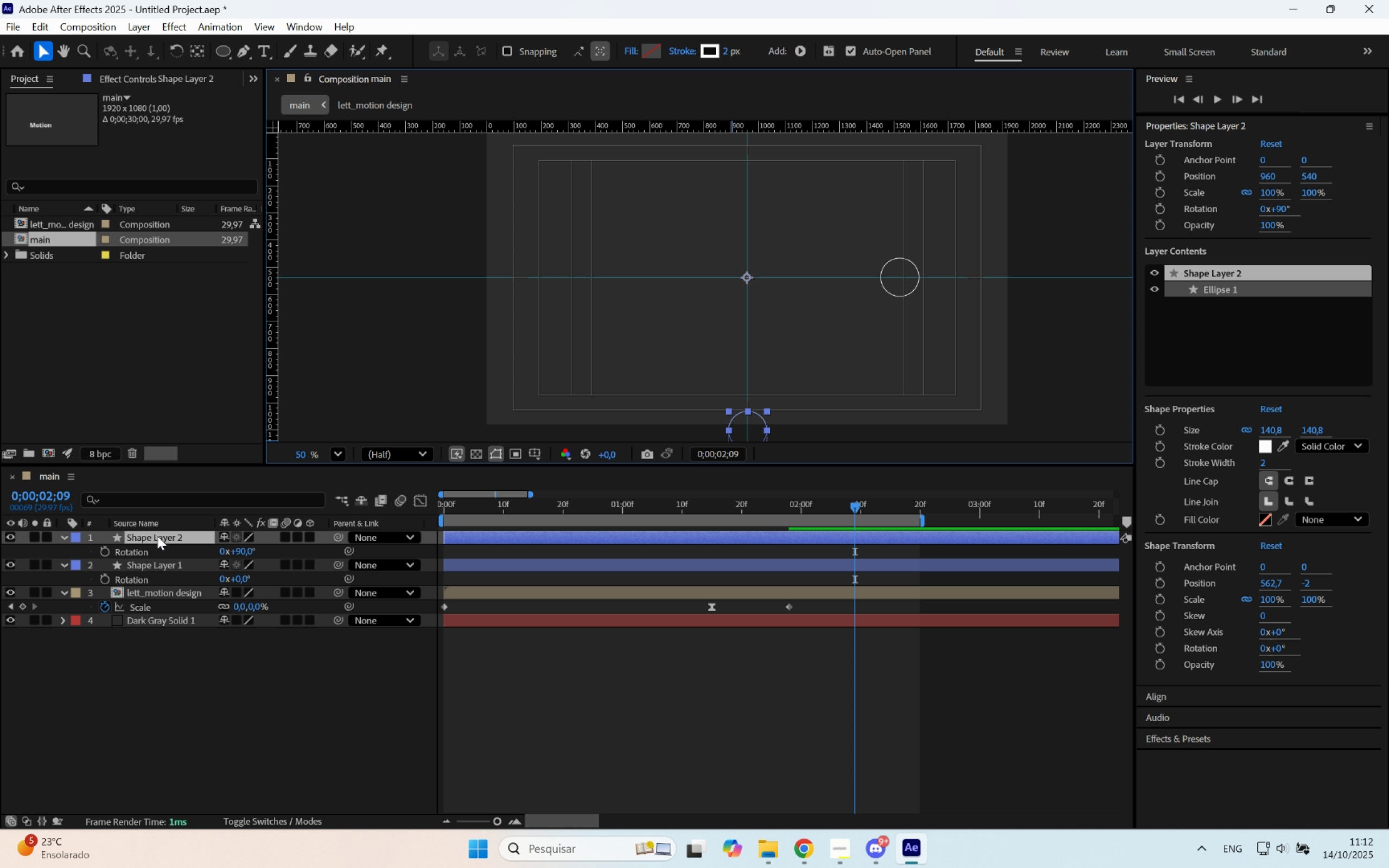 
left_click([158, 535])
 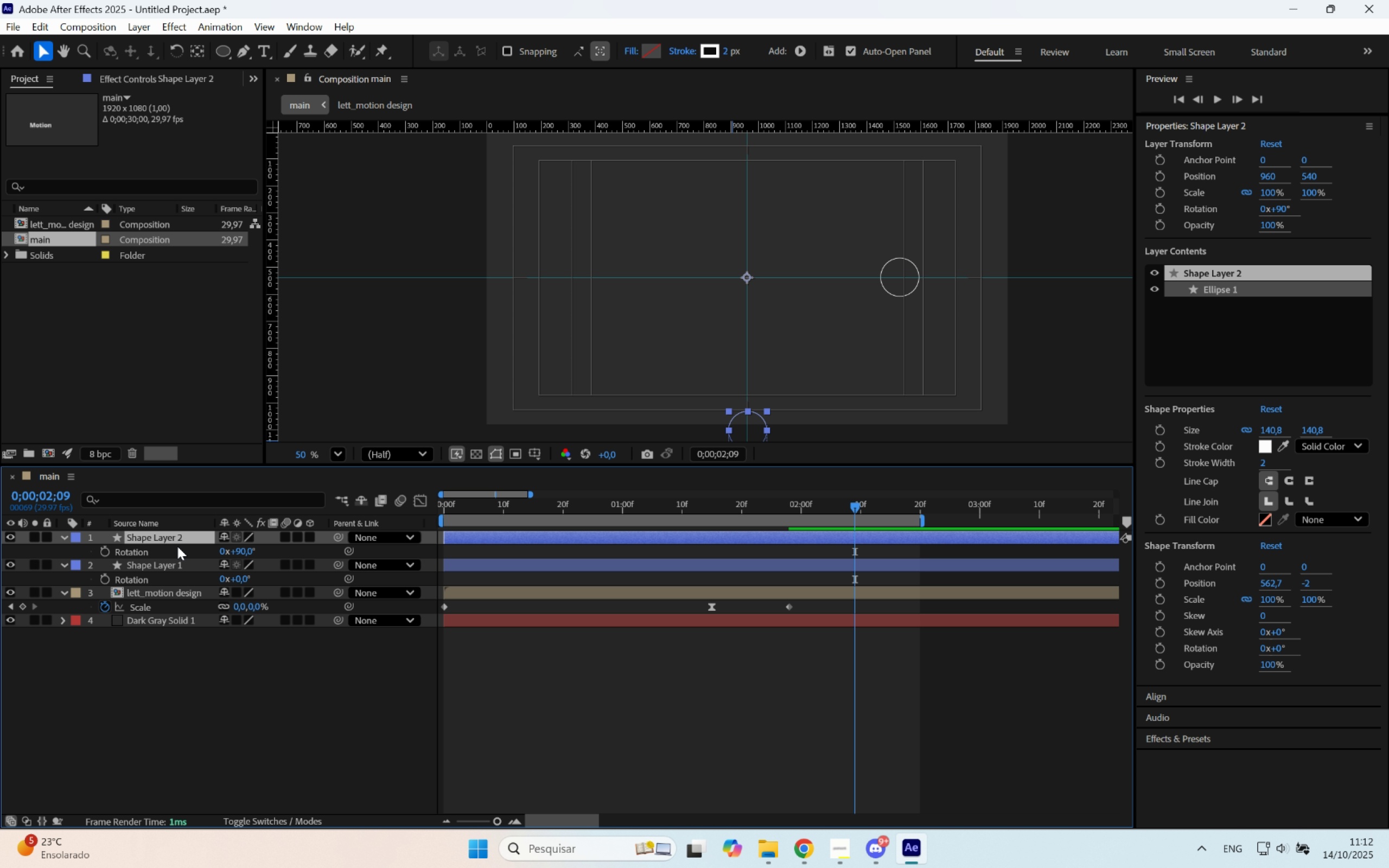 
key(Shift+ShiftLeft)
 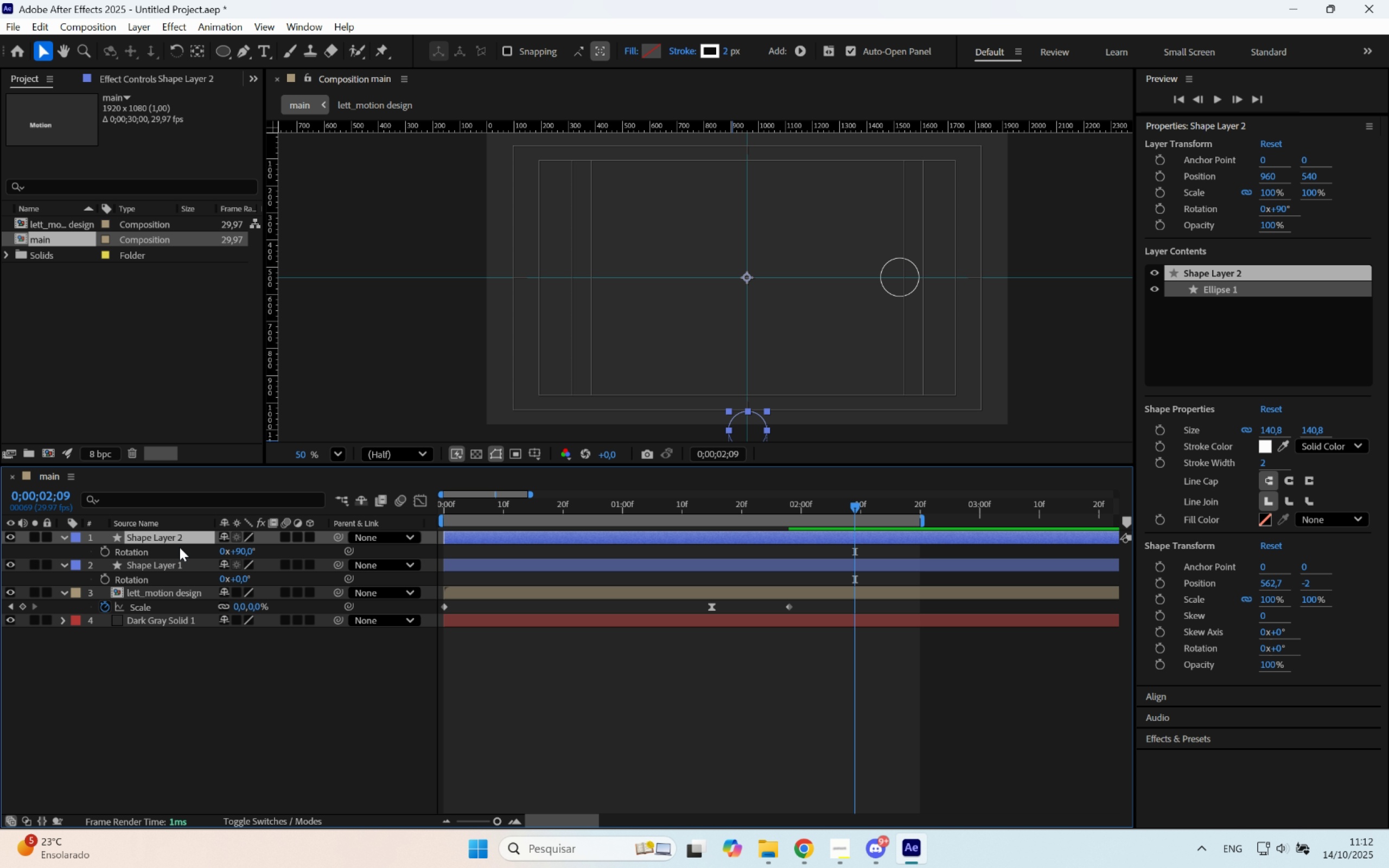 
key(Shift+D)
 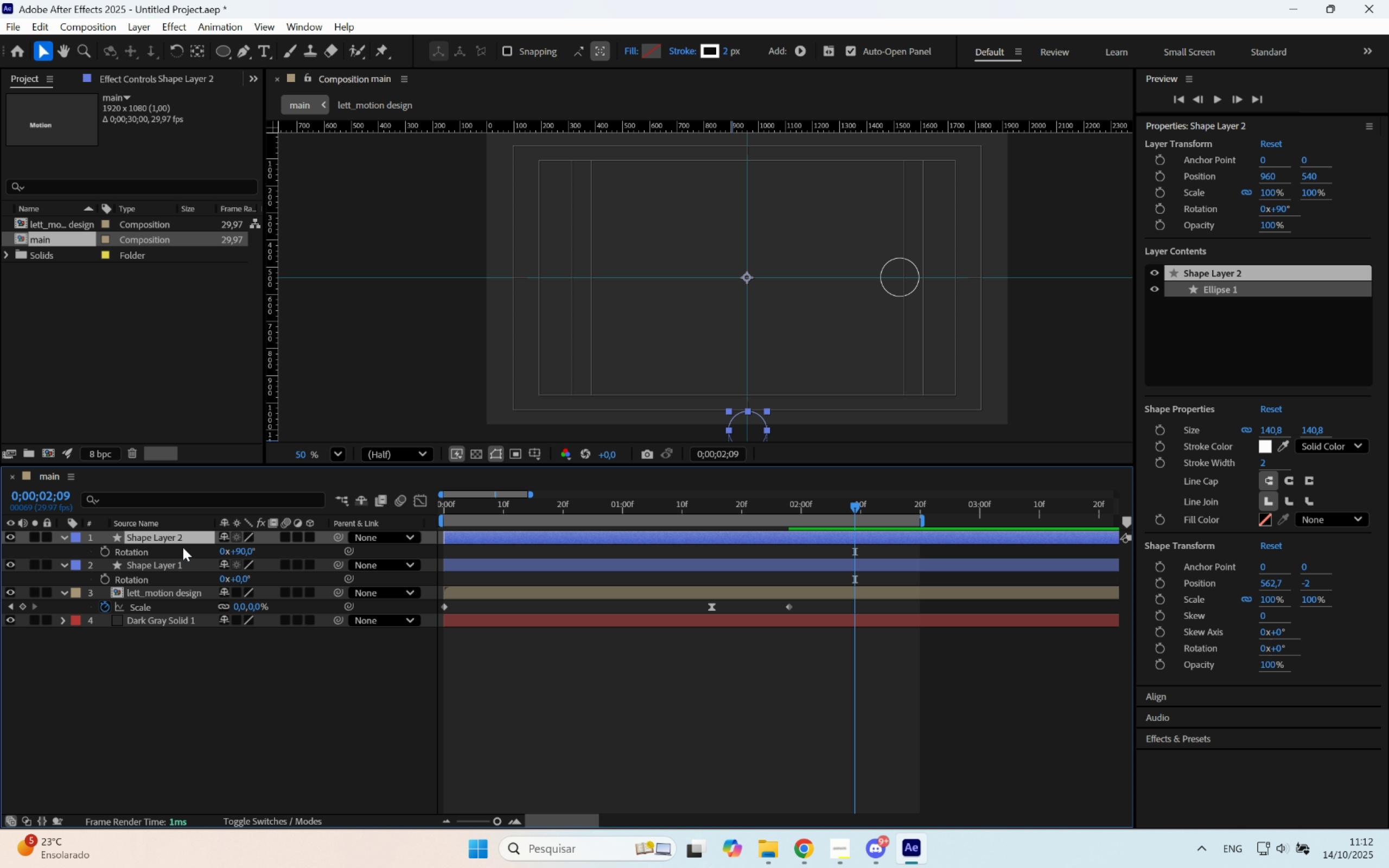 
key(Control+ControlLeft)
 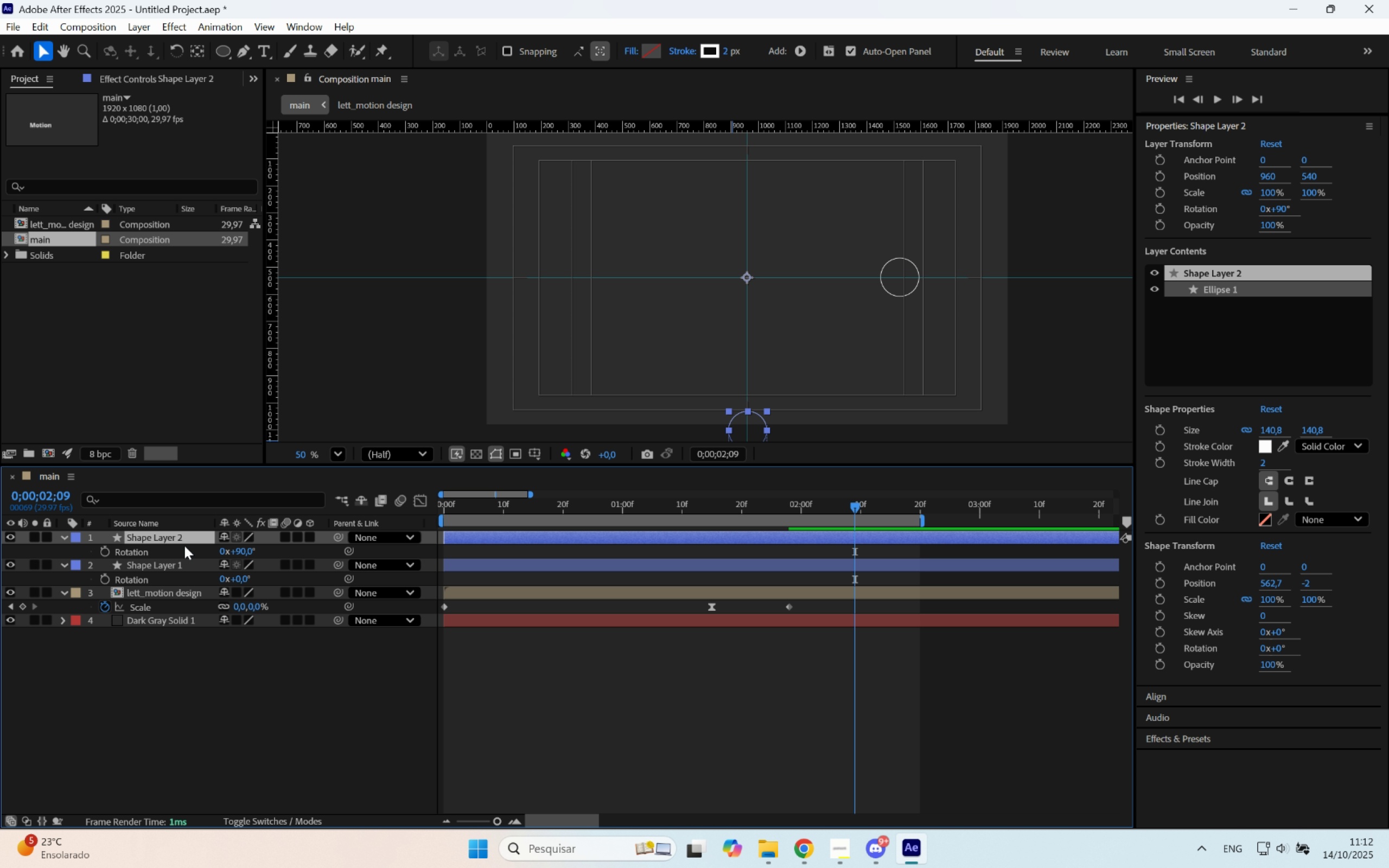 
key(Control+D)
 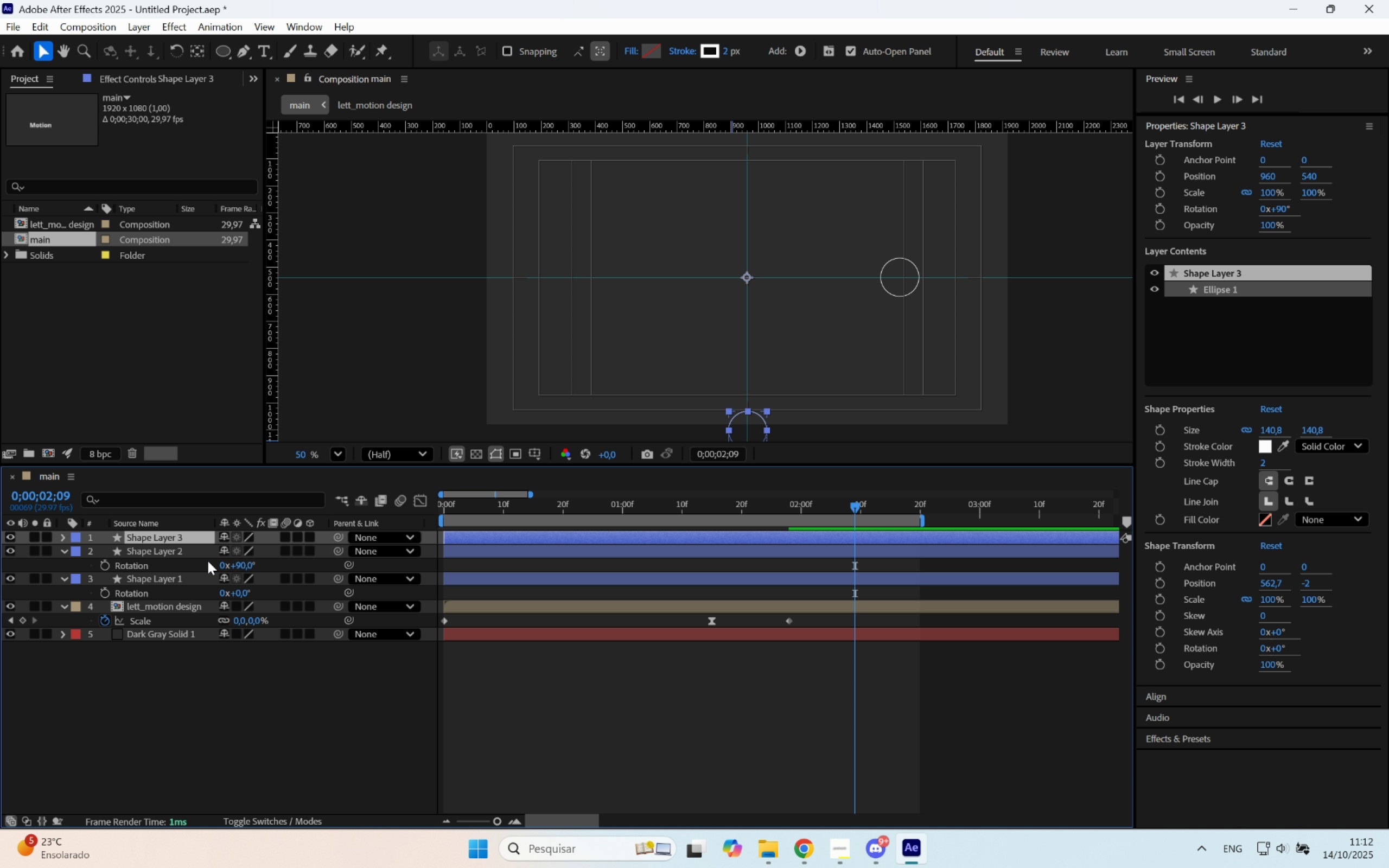 
type(r180)
 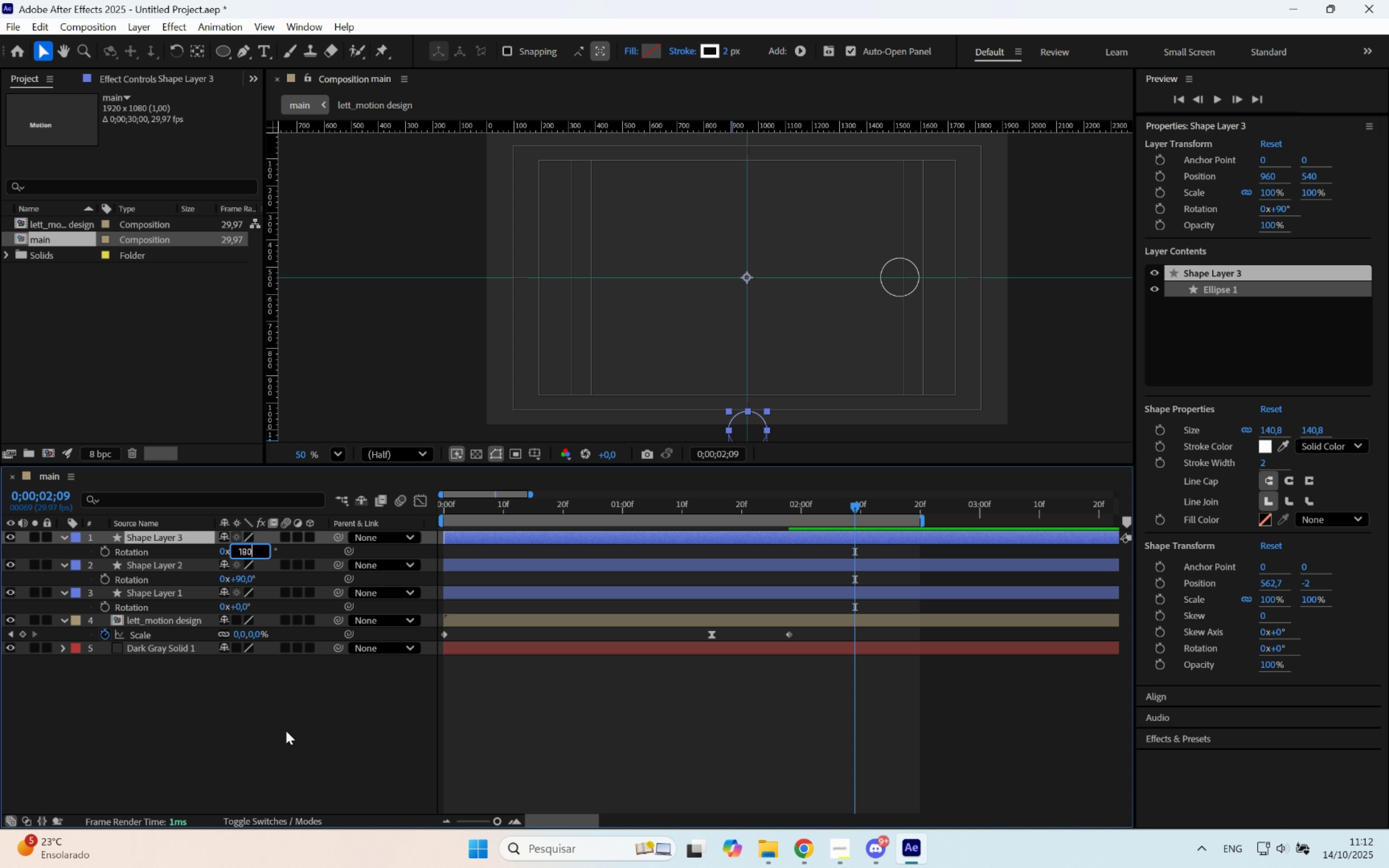 
left_click([286, 731])
 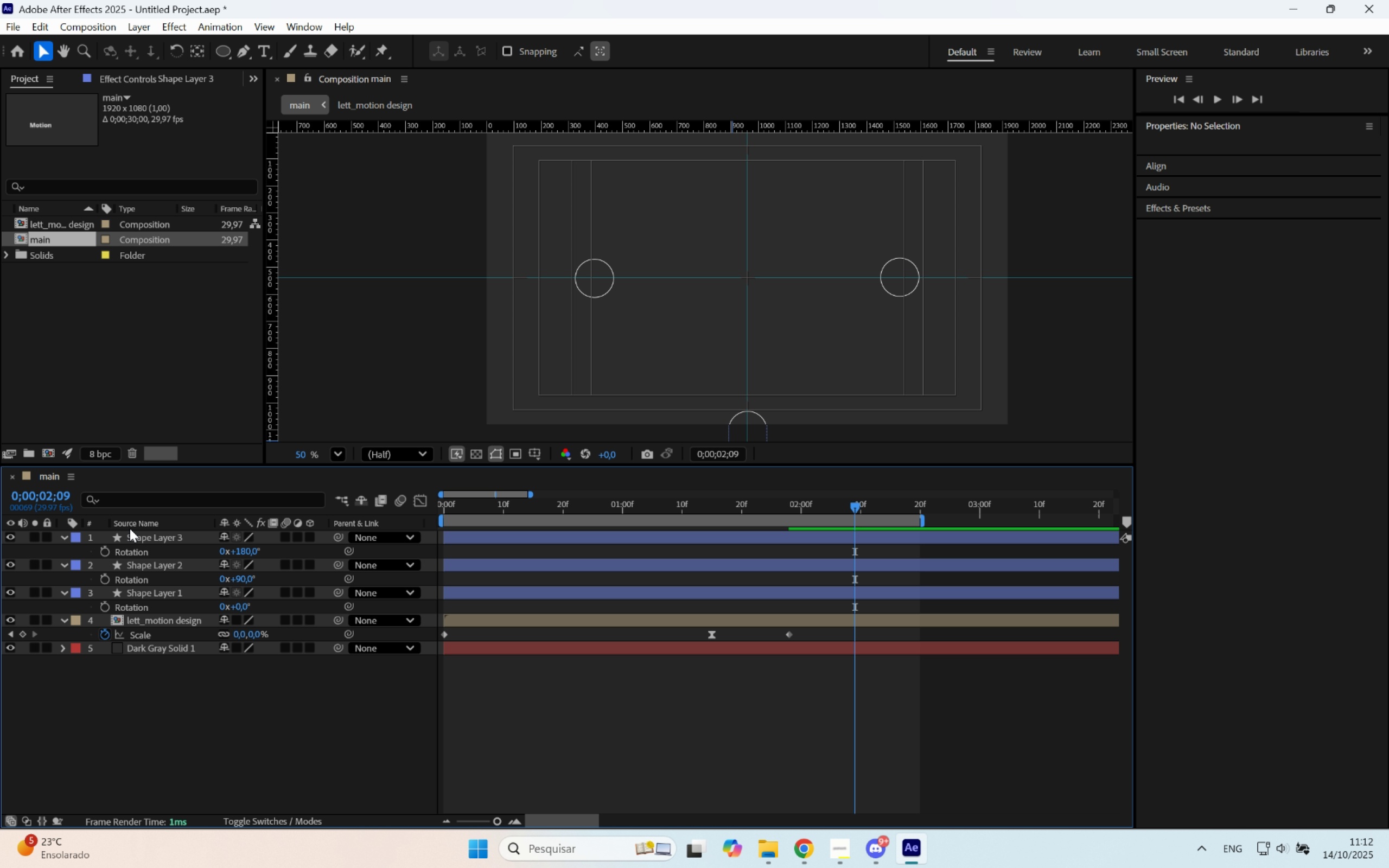 
left_click([130, 530])
 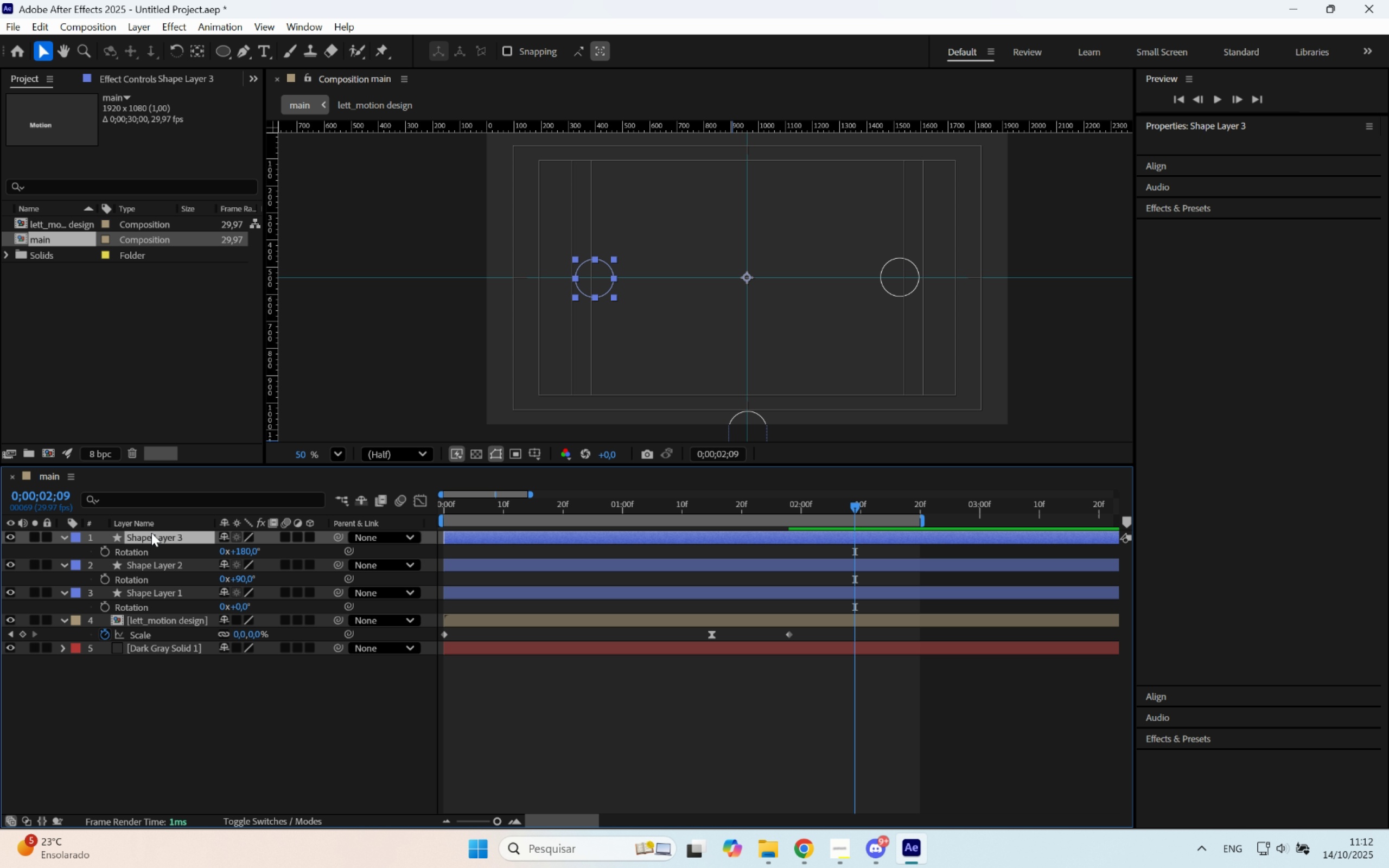 
key(Control+ControlLeft)
 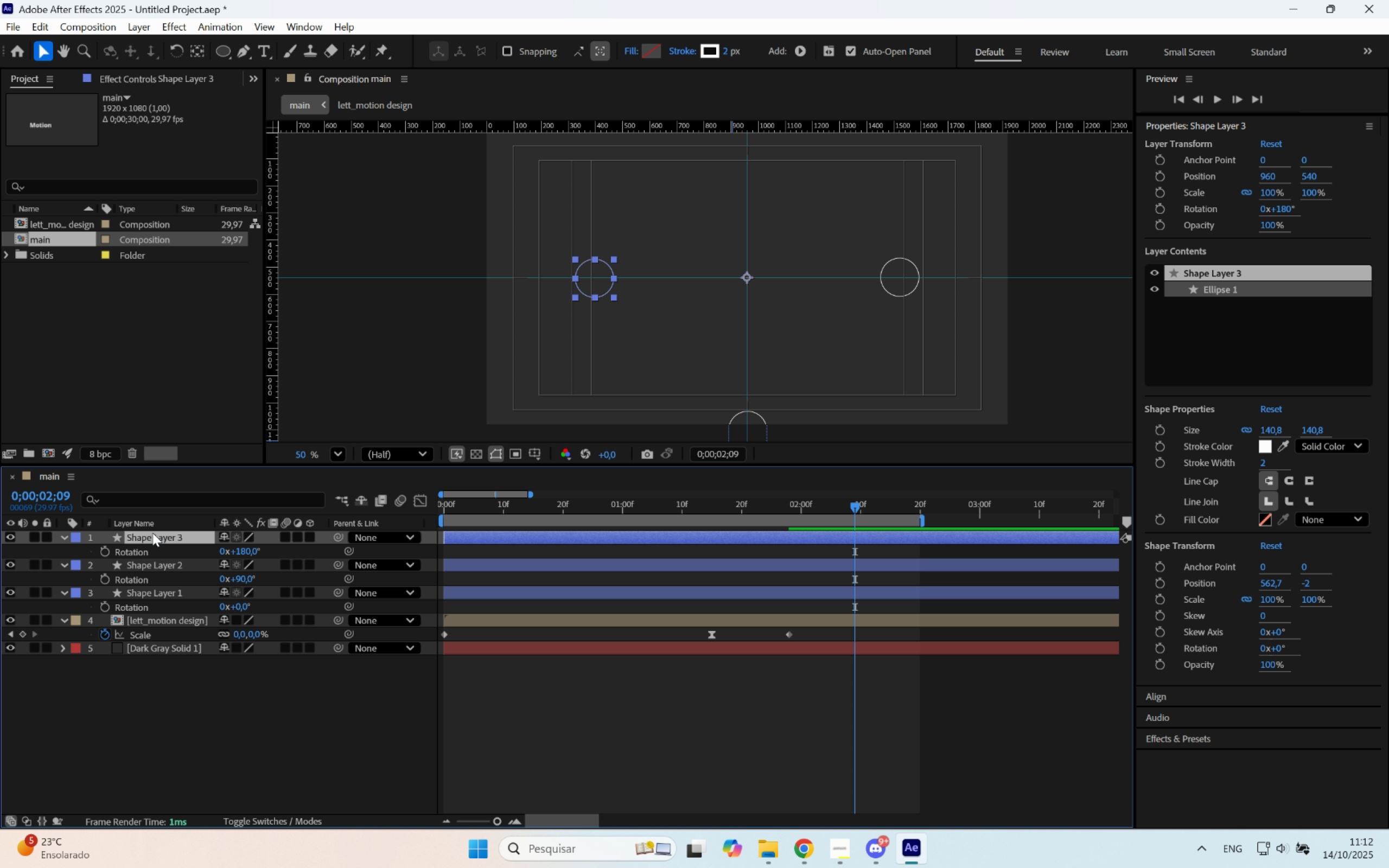 
key(Control+D)
 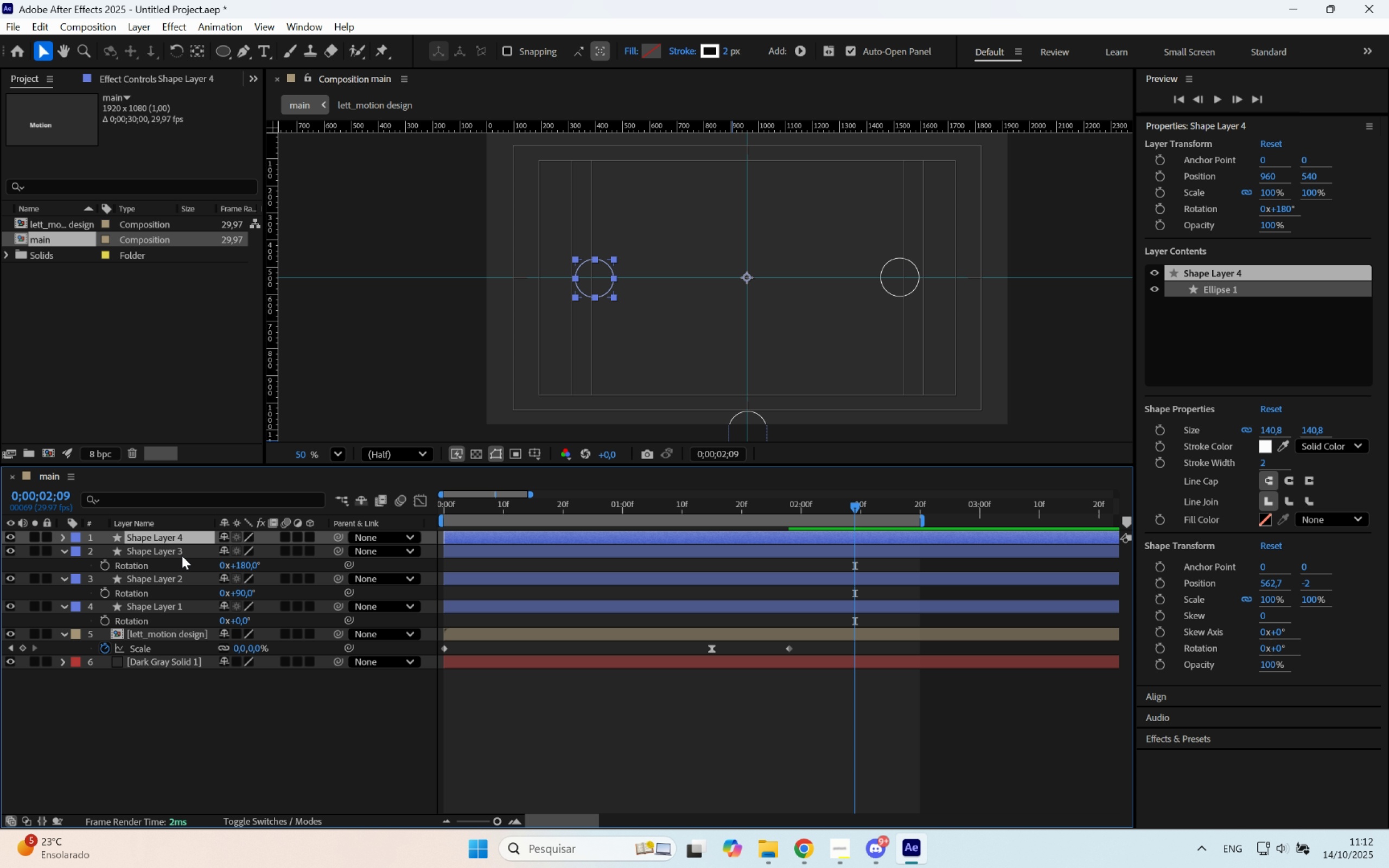 
key(Control+R)
 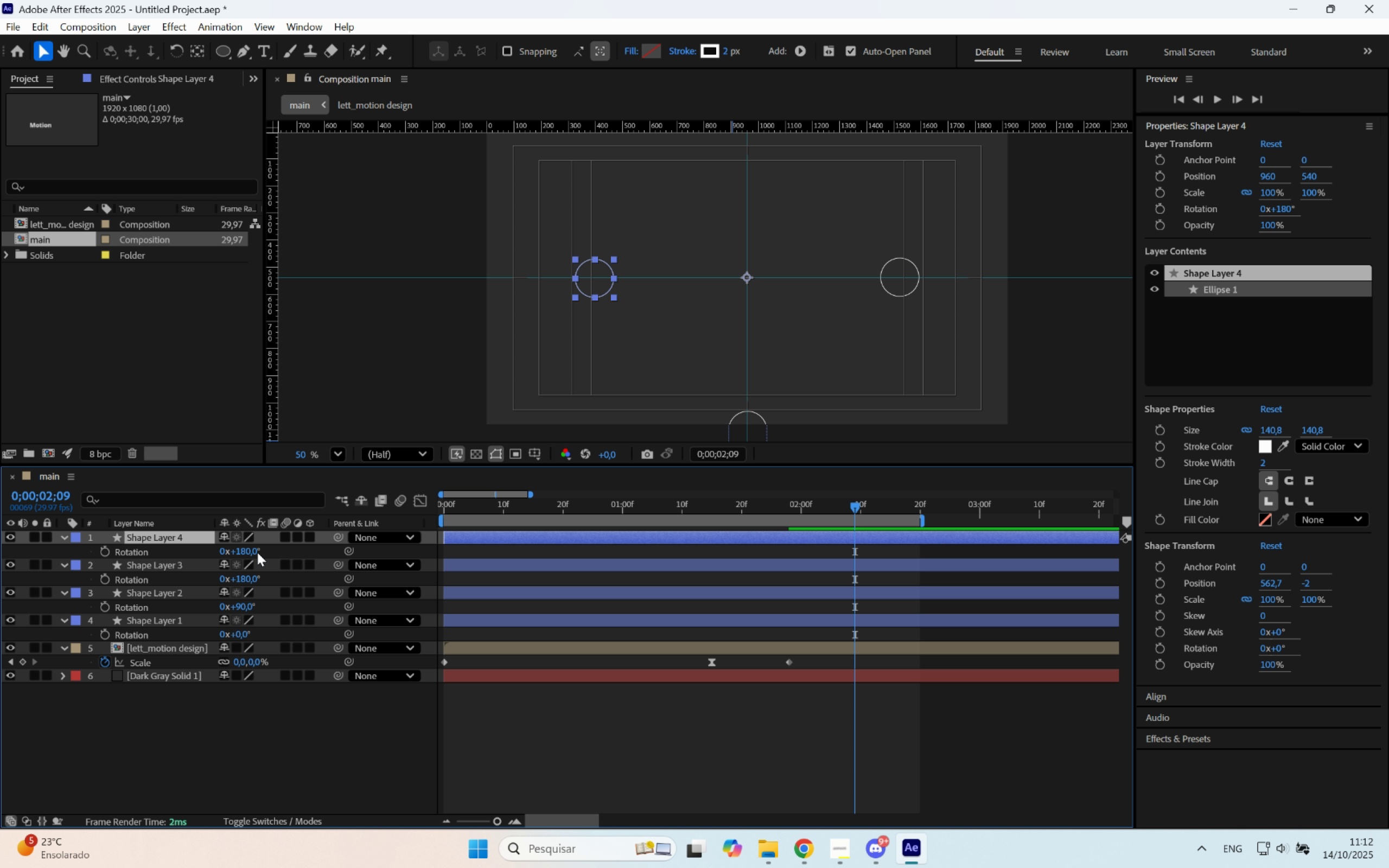 
left_click([251, 548])
 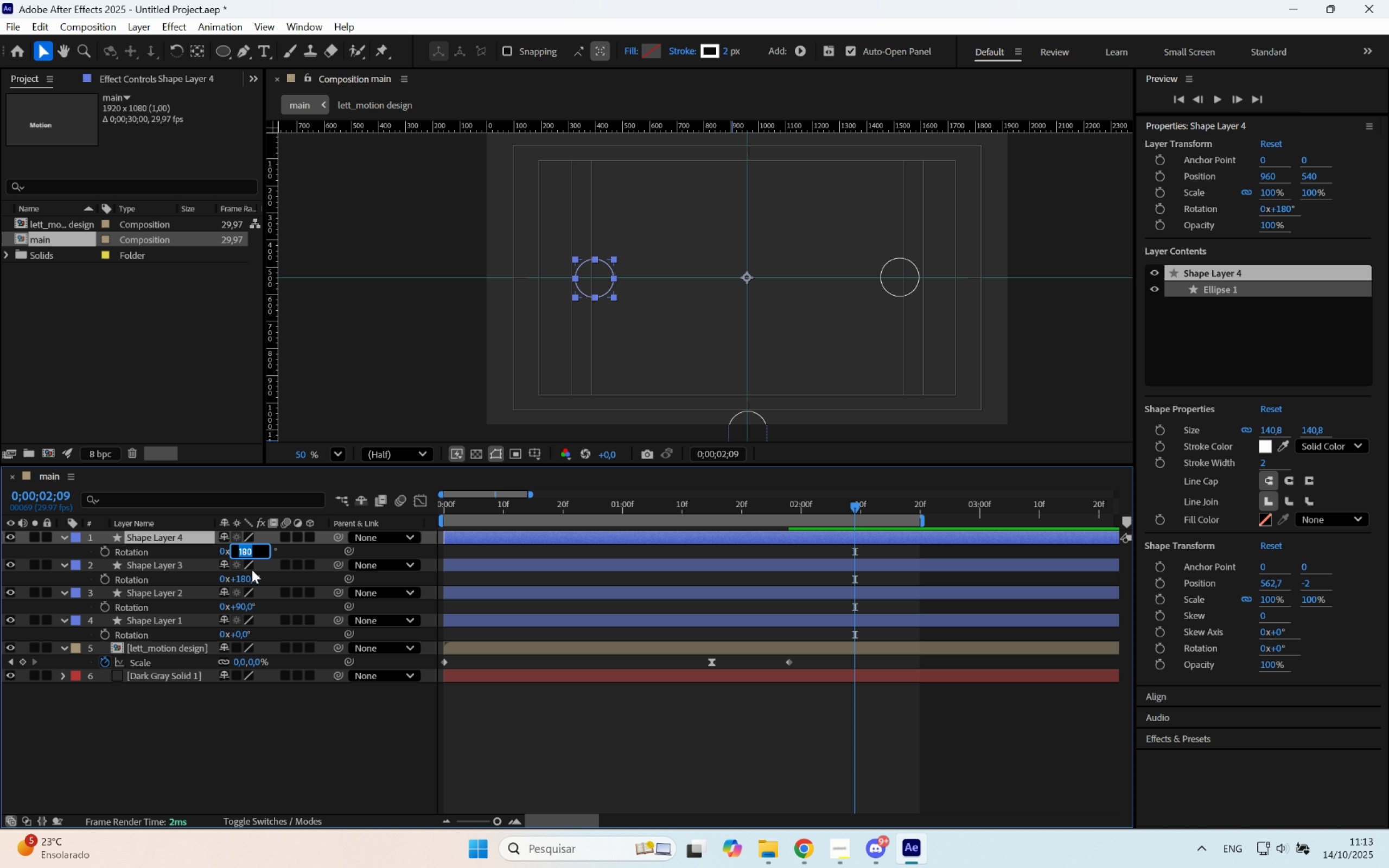 
key(3)
 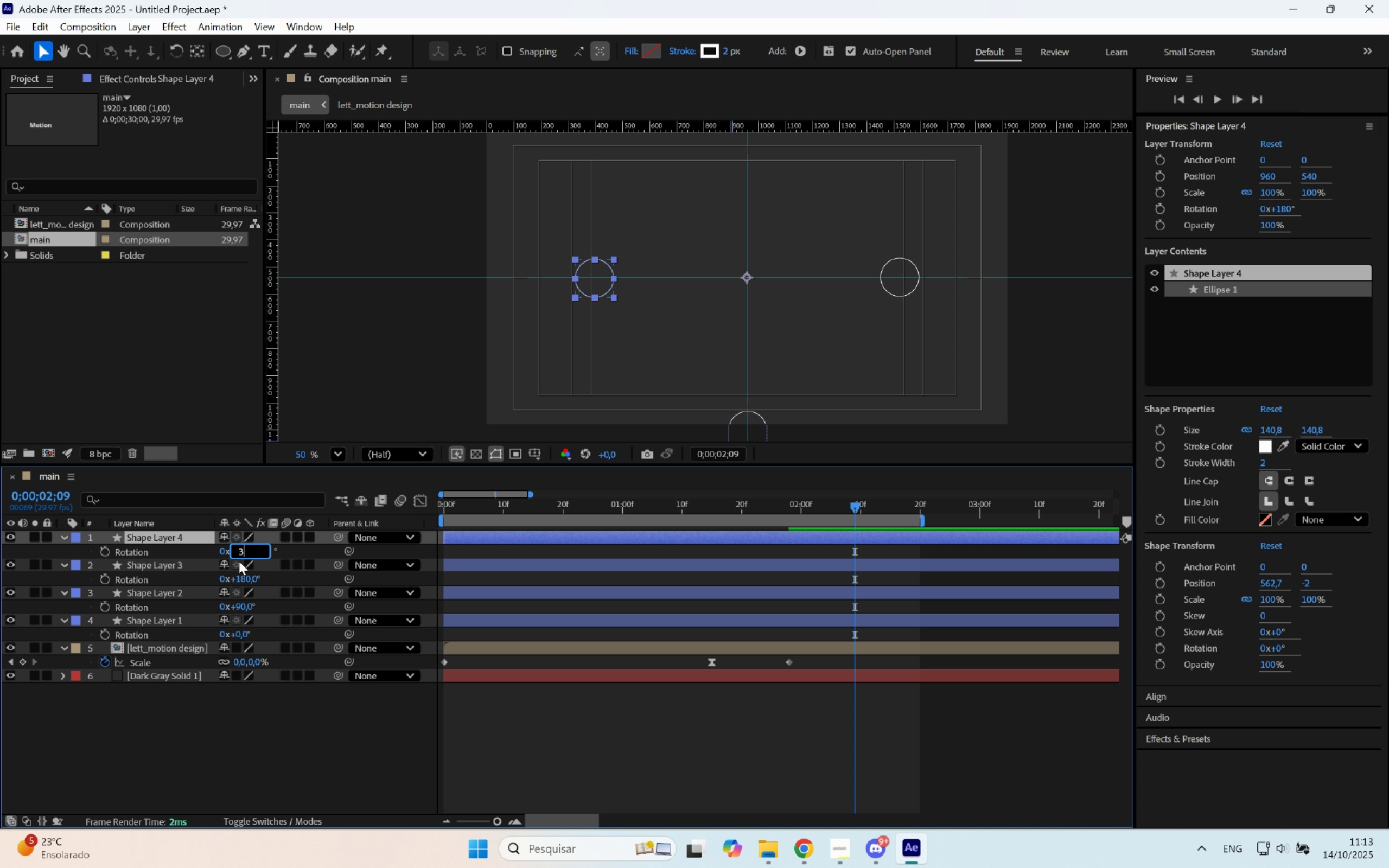 
left_click_drag(start_coordinate=[252, 547], to_coordinate=[211, 553])
 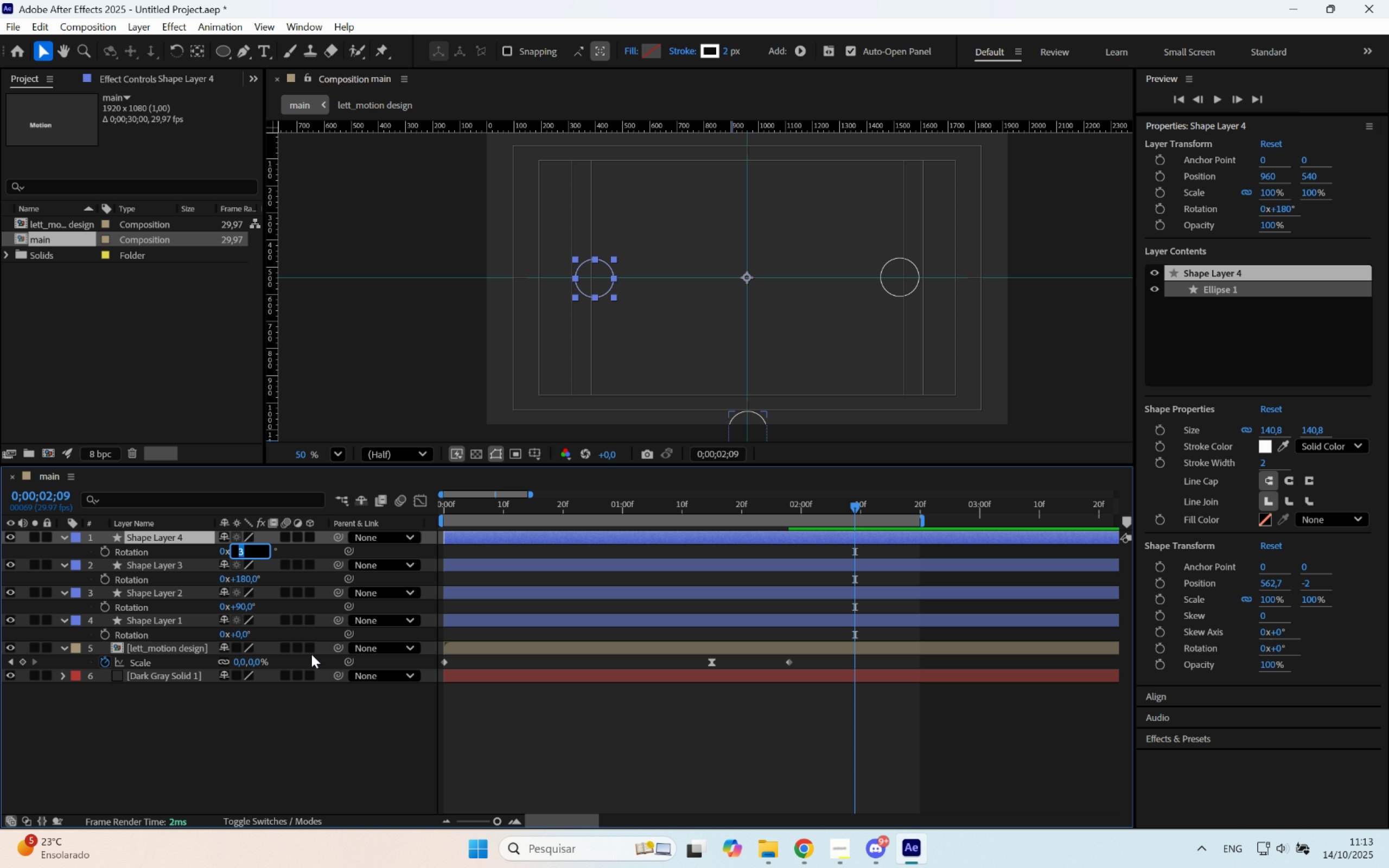 
left_click_drag(start_coordinate=[333, 762], to_coordinate=[329, 758])
 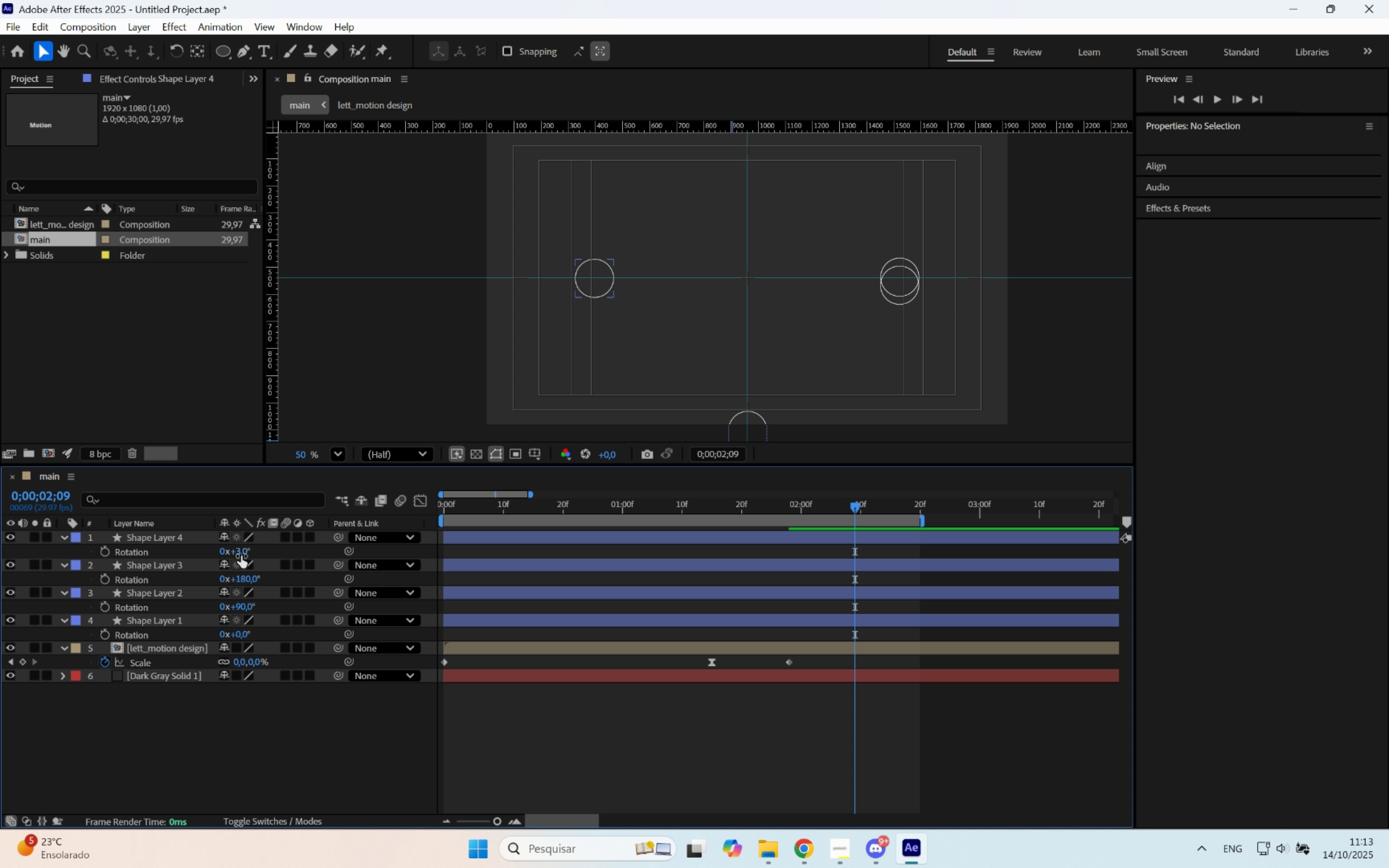 
left_click_drag(start_coordinate=[241, 553], to_coordinate=[457, 552])
 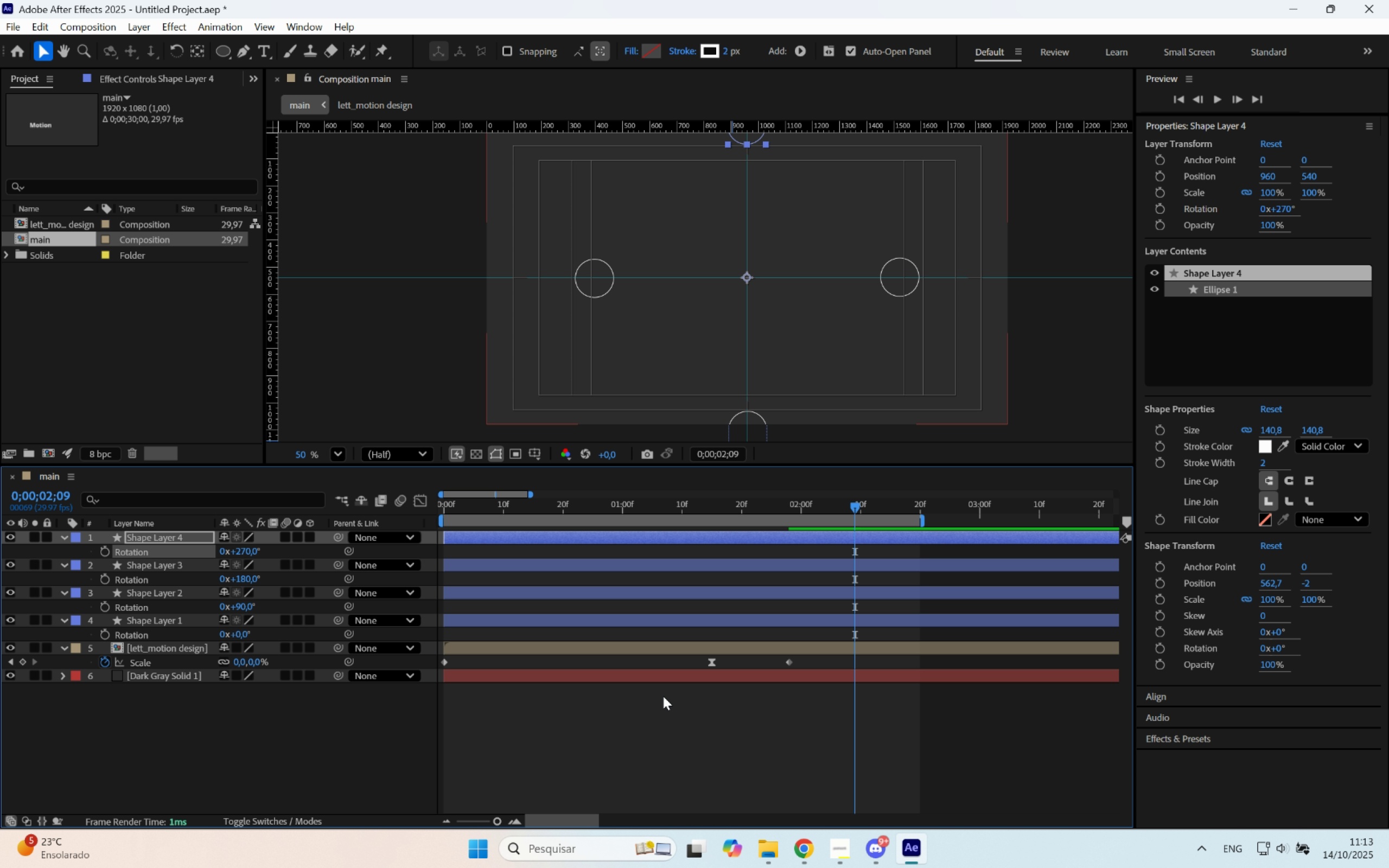 
left_click([683, 711])
 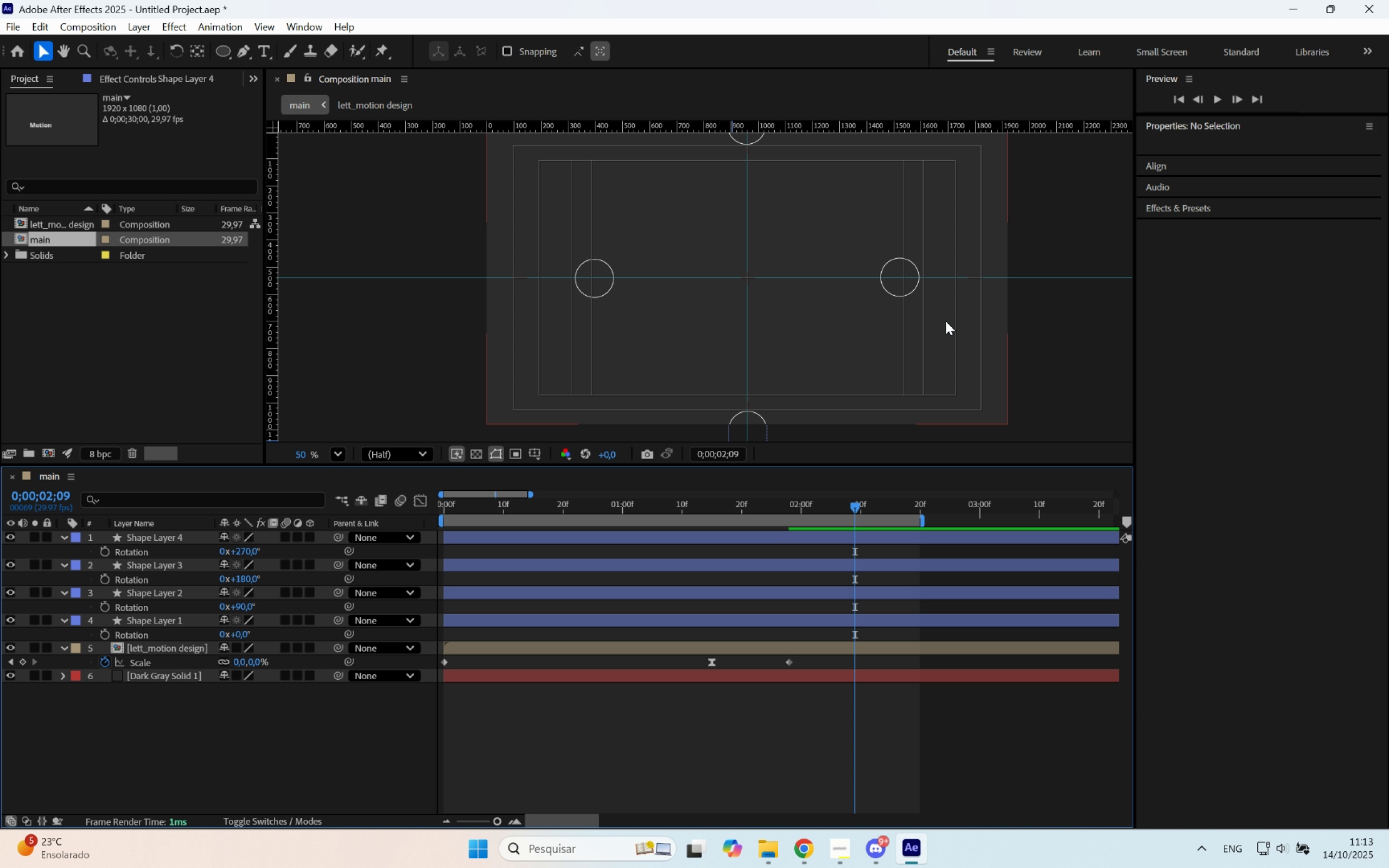 
scroll: coordinate [894, 301], scroll_direction: down, amount: 2.0
 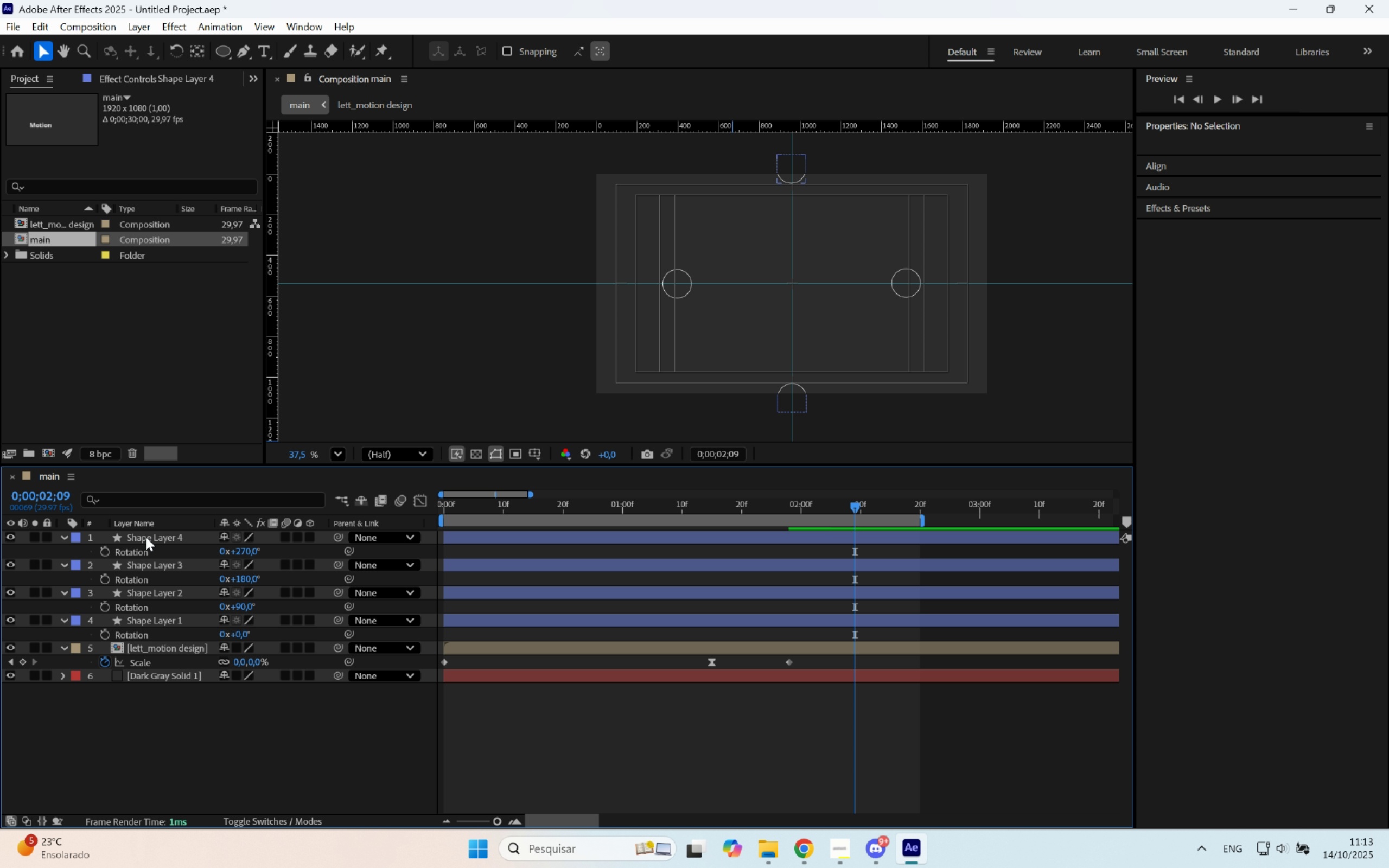 
hold_key(key=ShiftLeft, duration=0.55)
 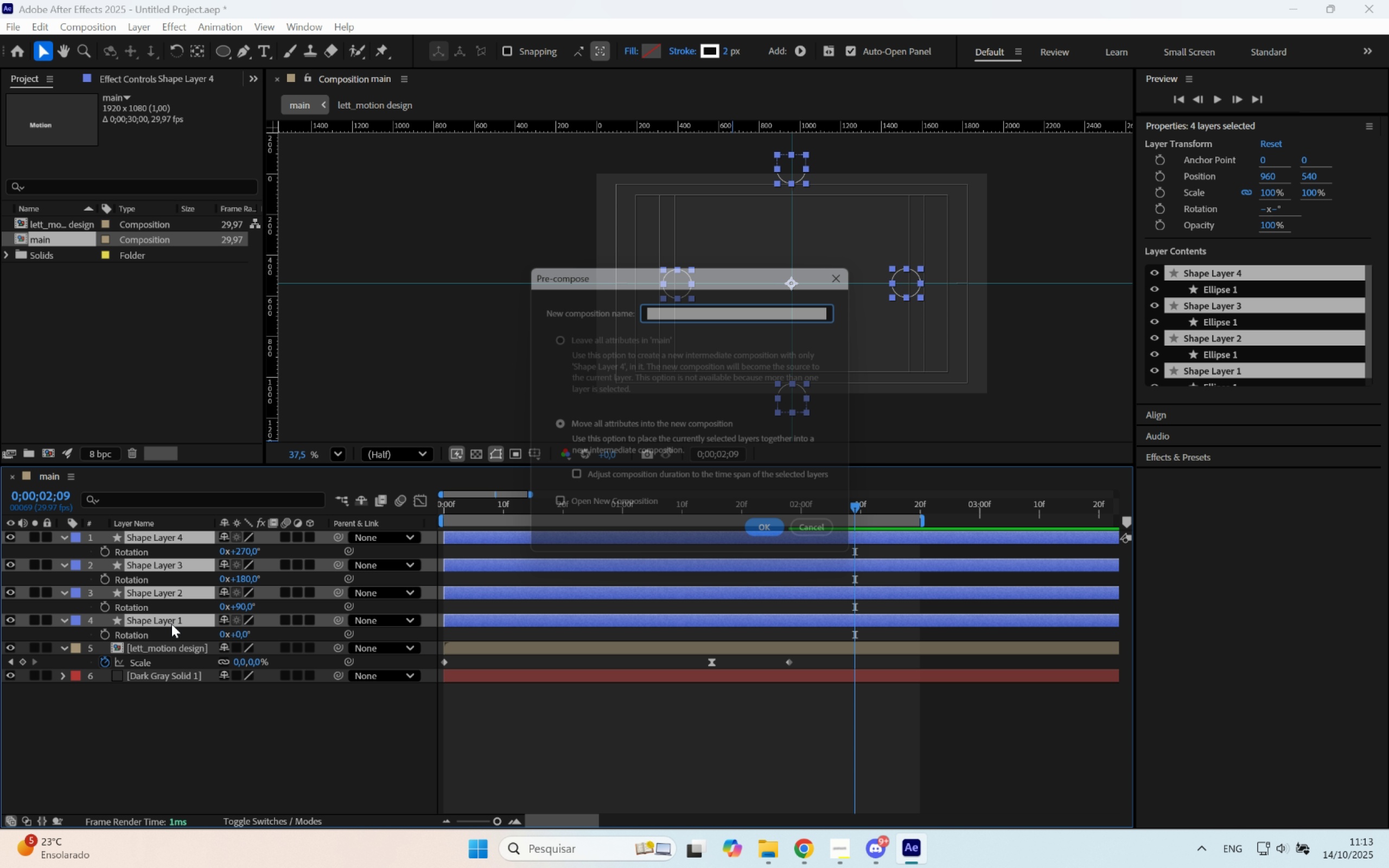 
key(Control+Shift+C)
 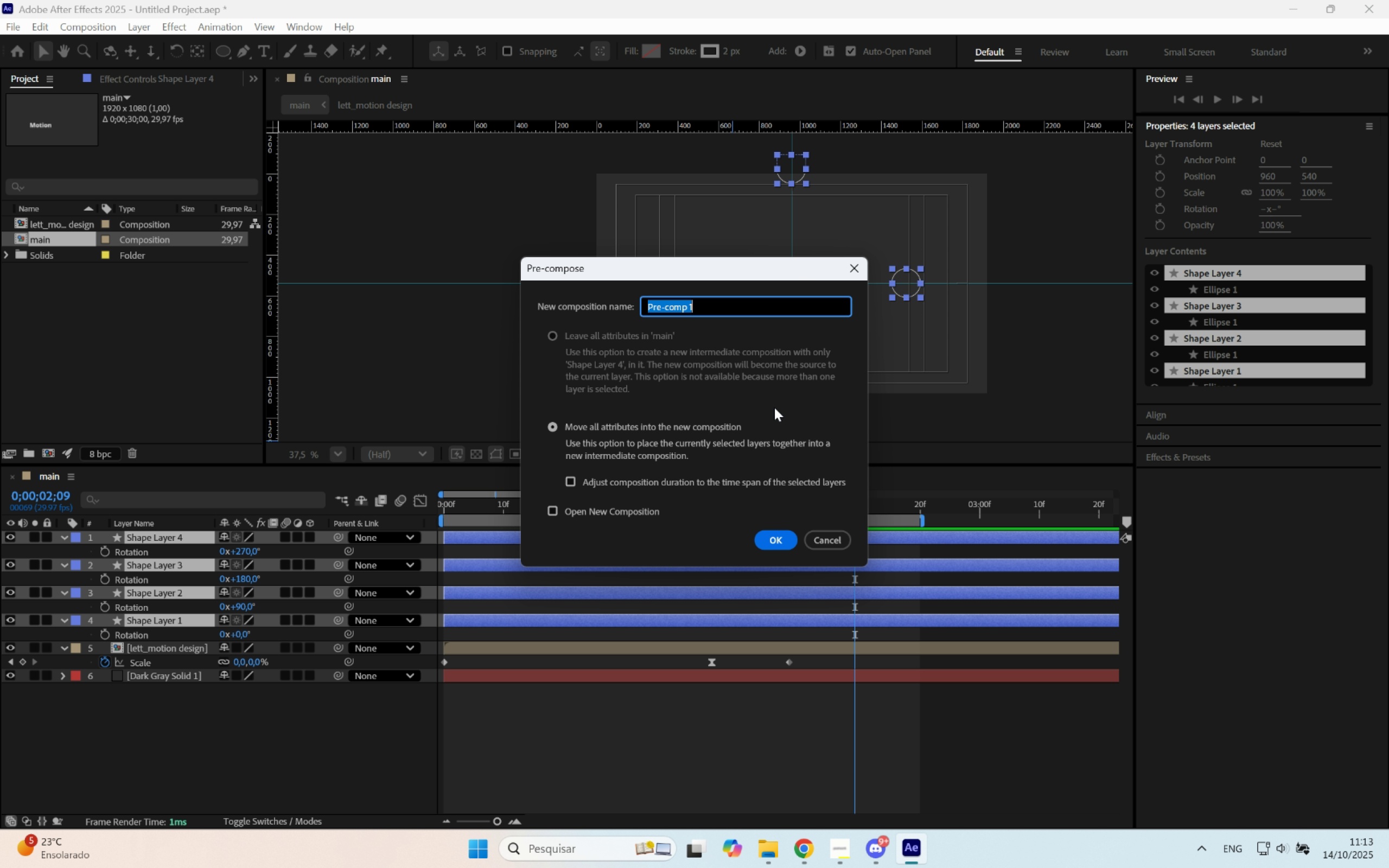 
key(Control+Shift+A)
 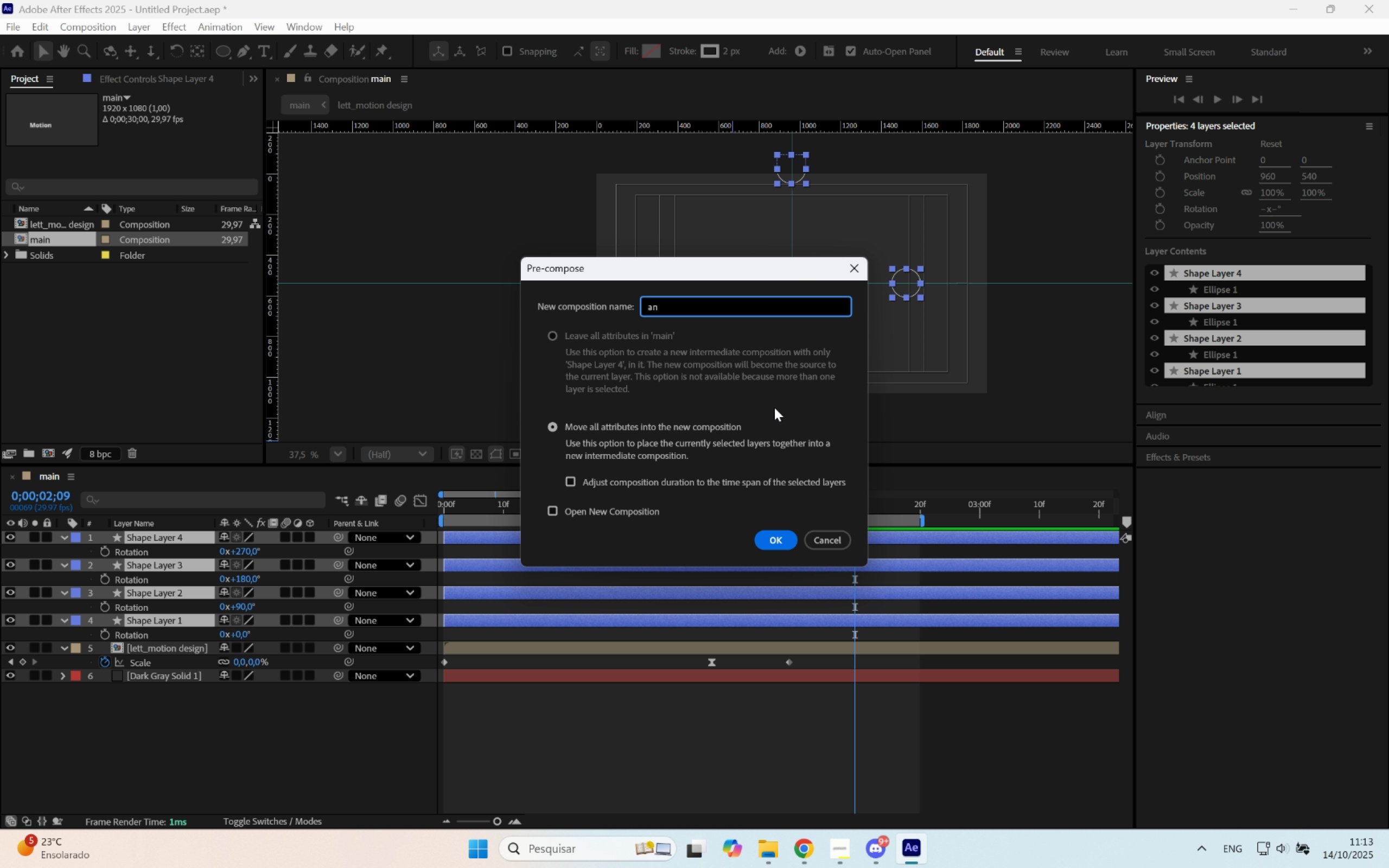 
key(Control+Shift+N)
 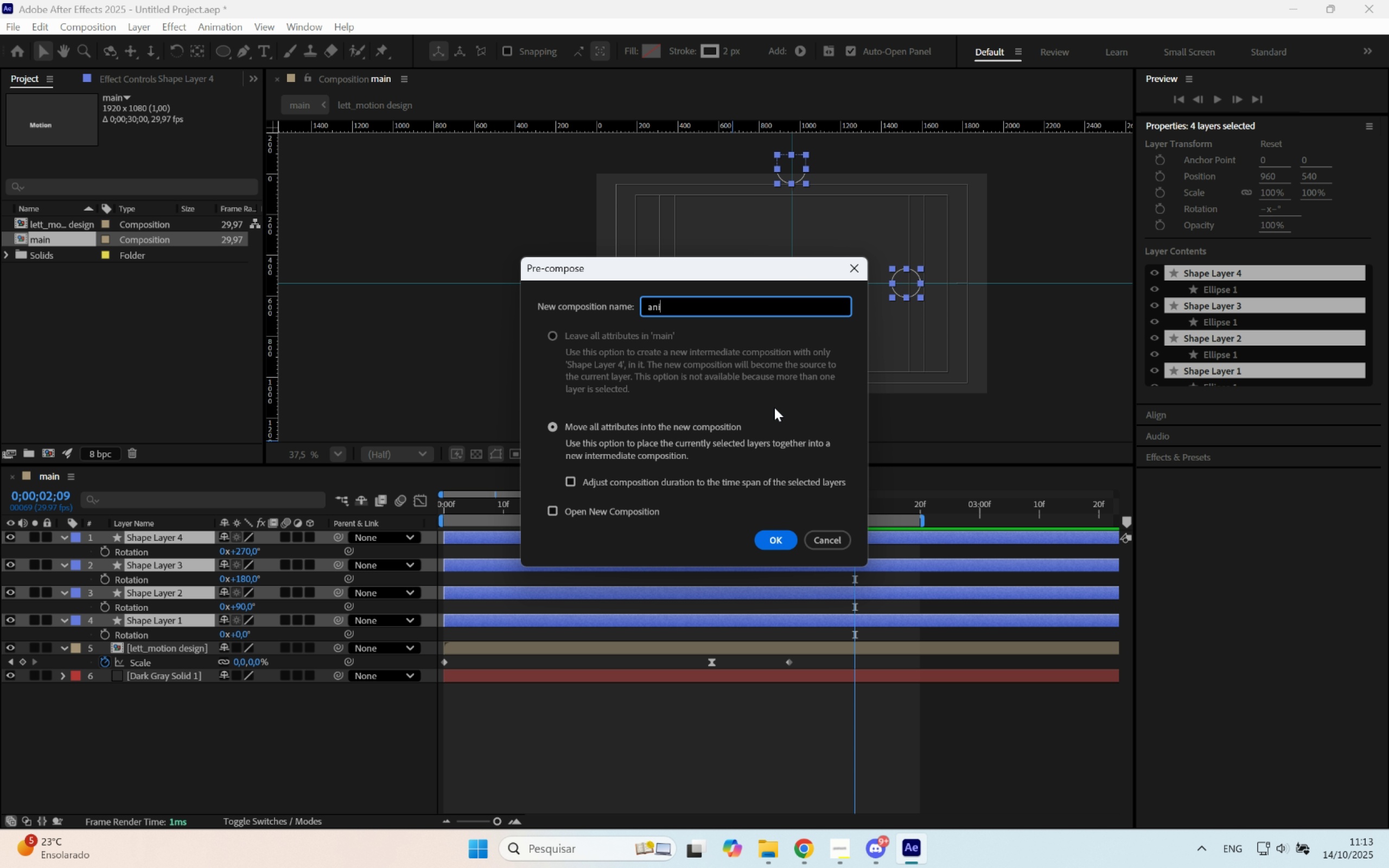 
key(Control+Shift+I)
 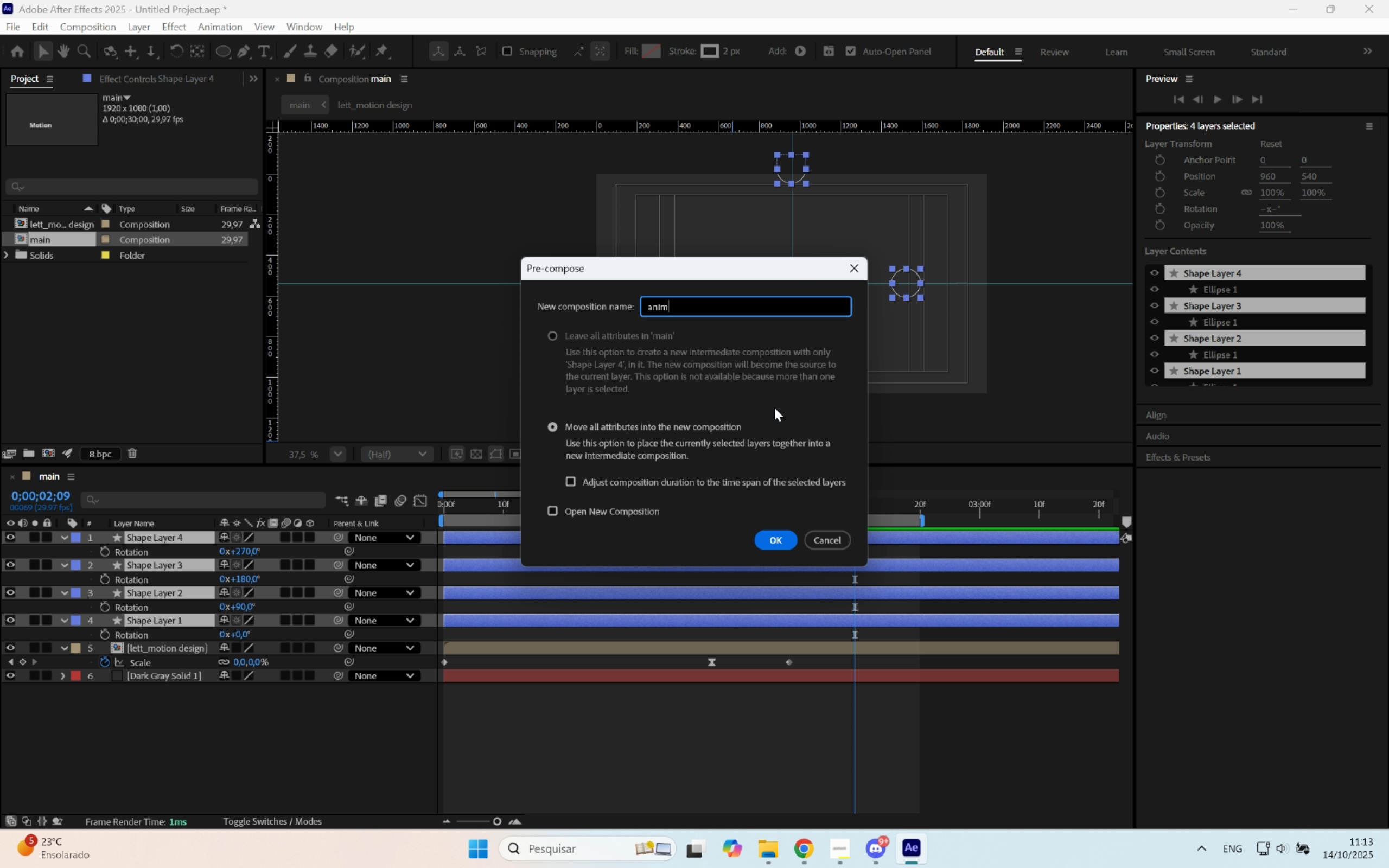 
key(Control+Shift+M)
 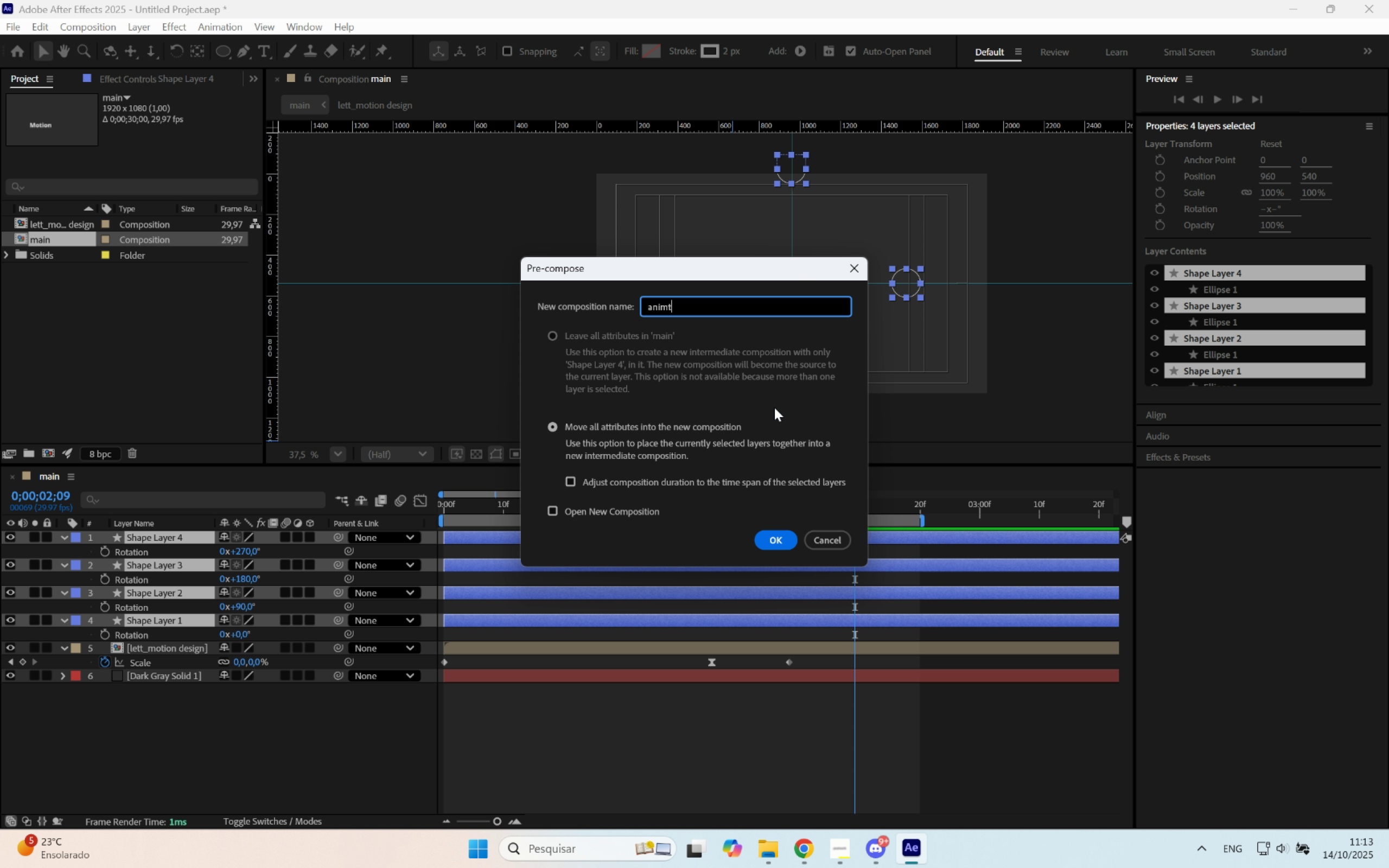 
key(Control+Shift+T)
 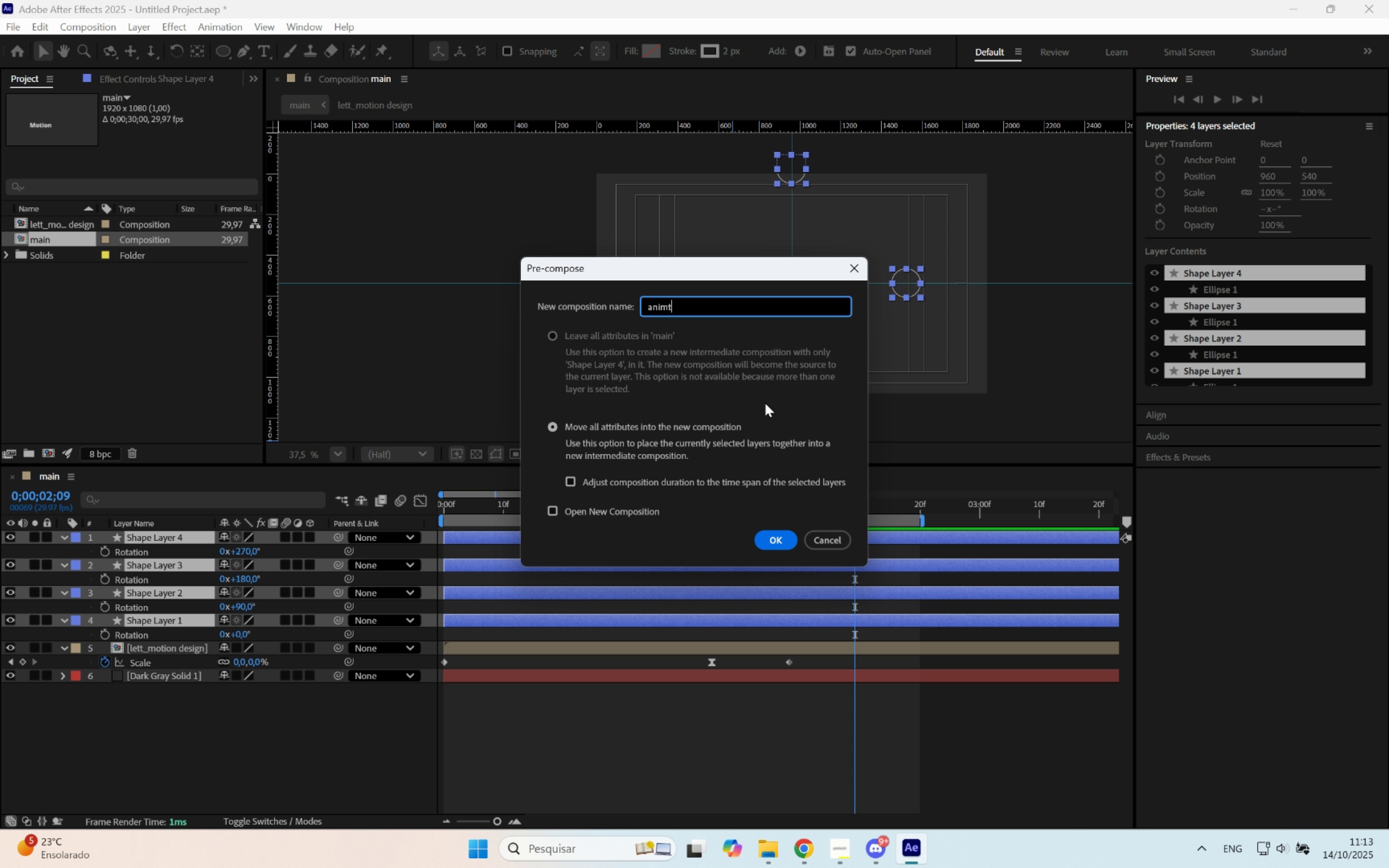 
key(Control+Shift+Backspace)
 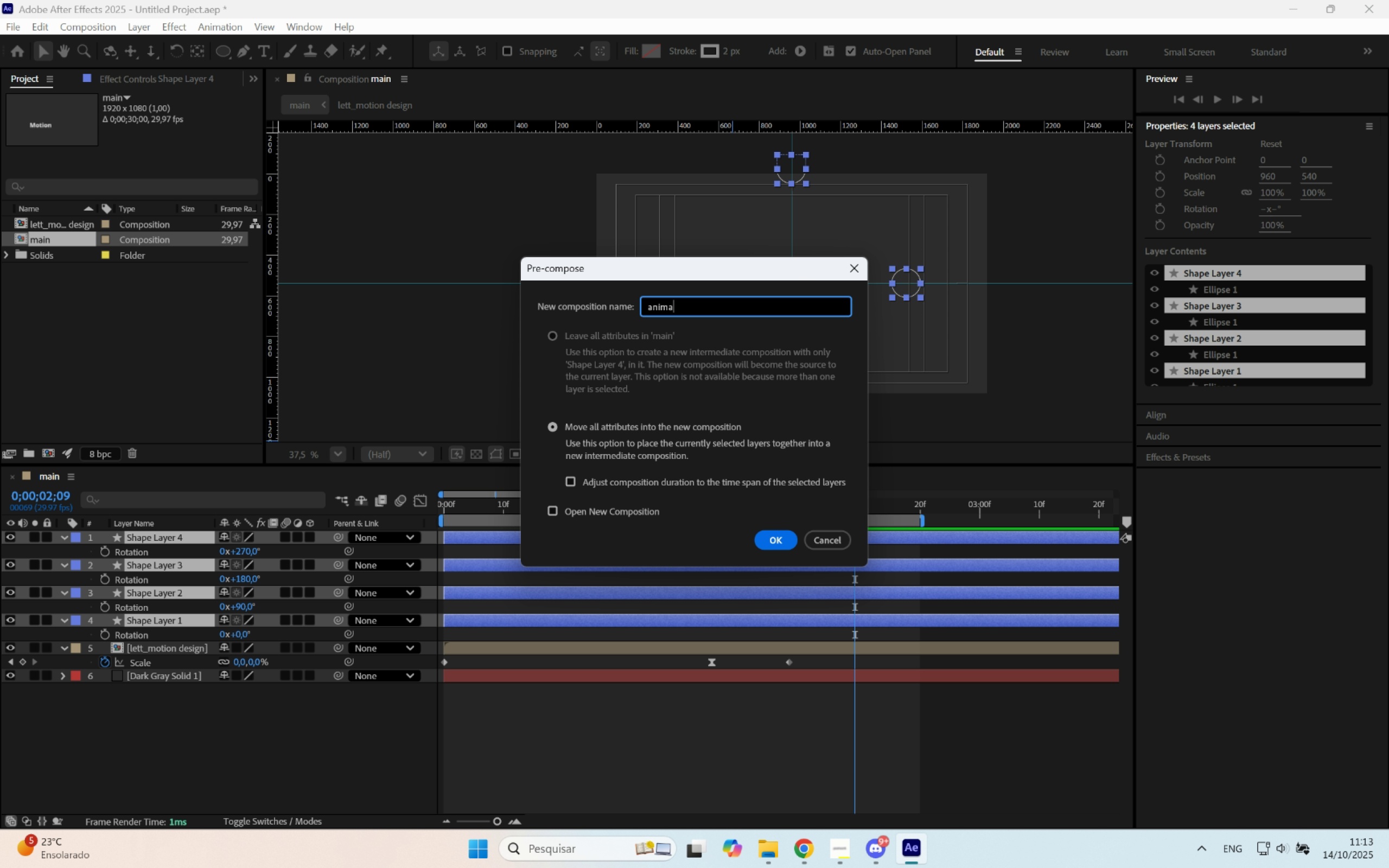 
key(Control+Shift+A)
 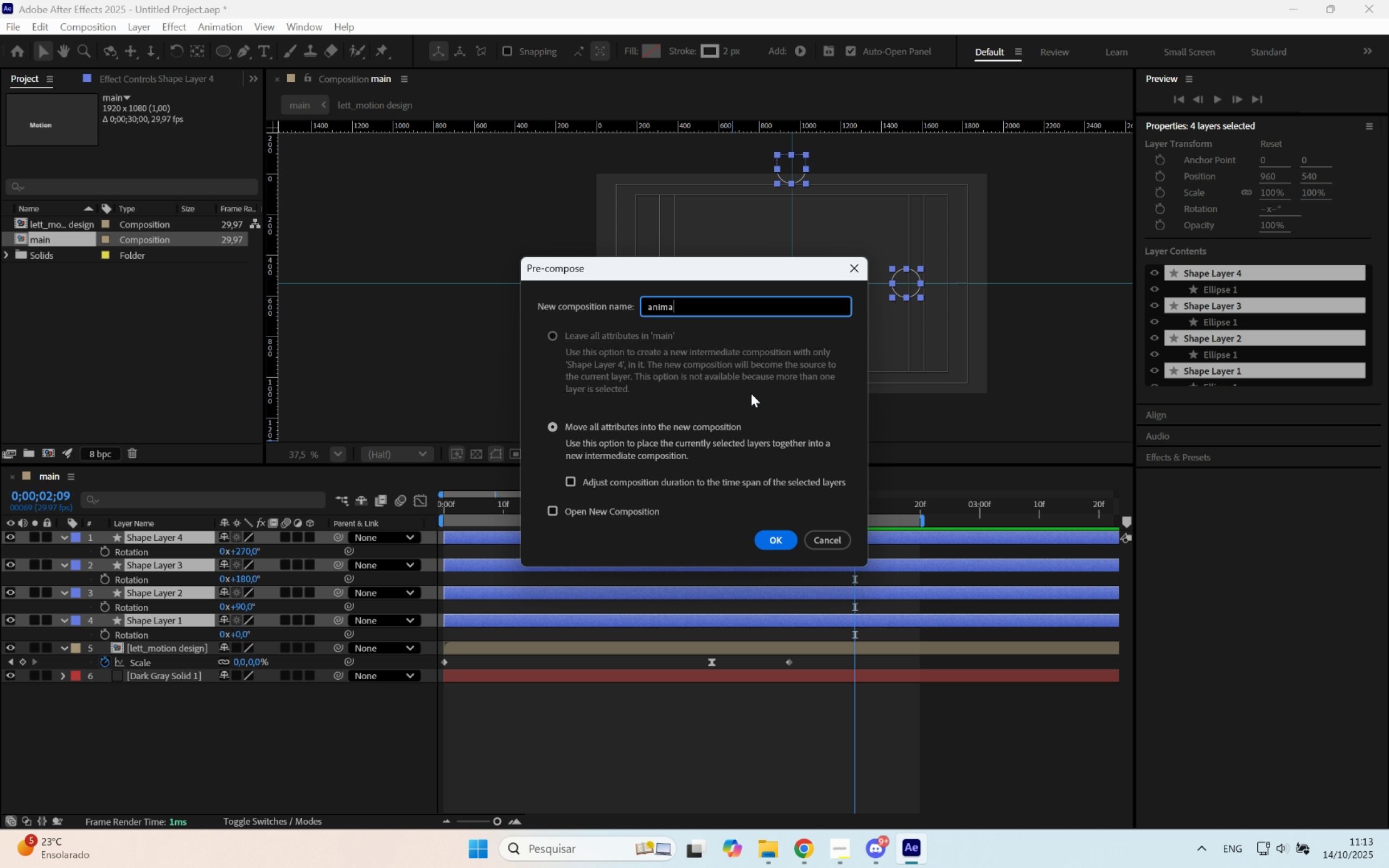 
key(Control+Shift+T)
 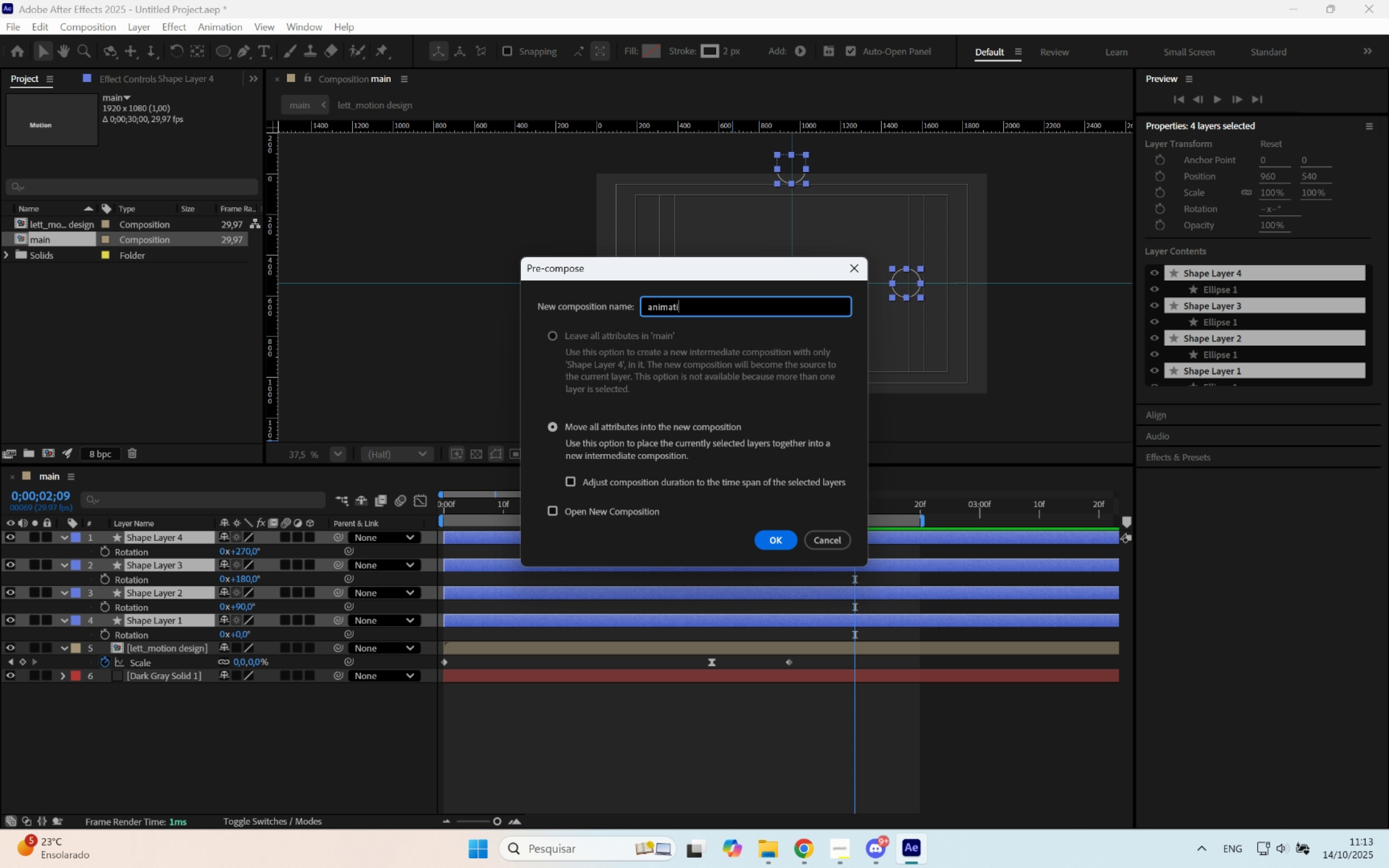 
key(Control+Shift+I)
 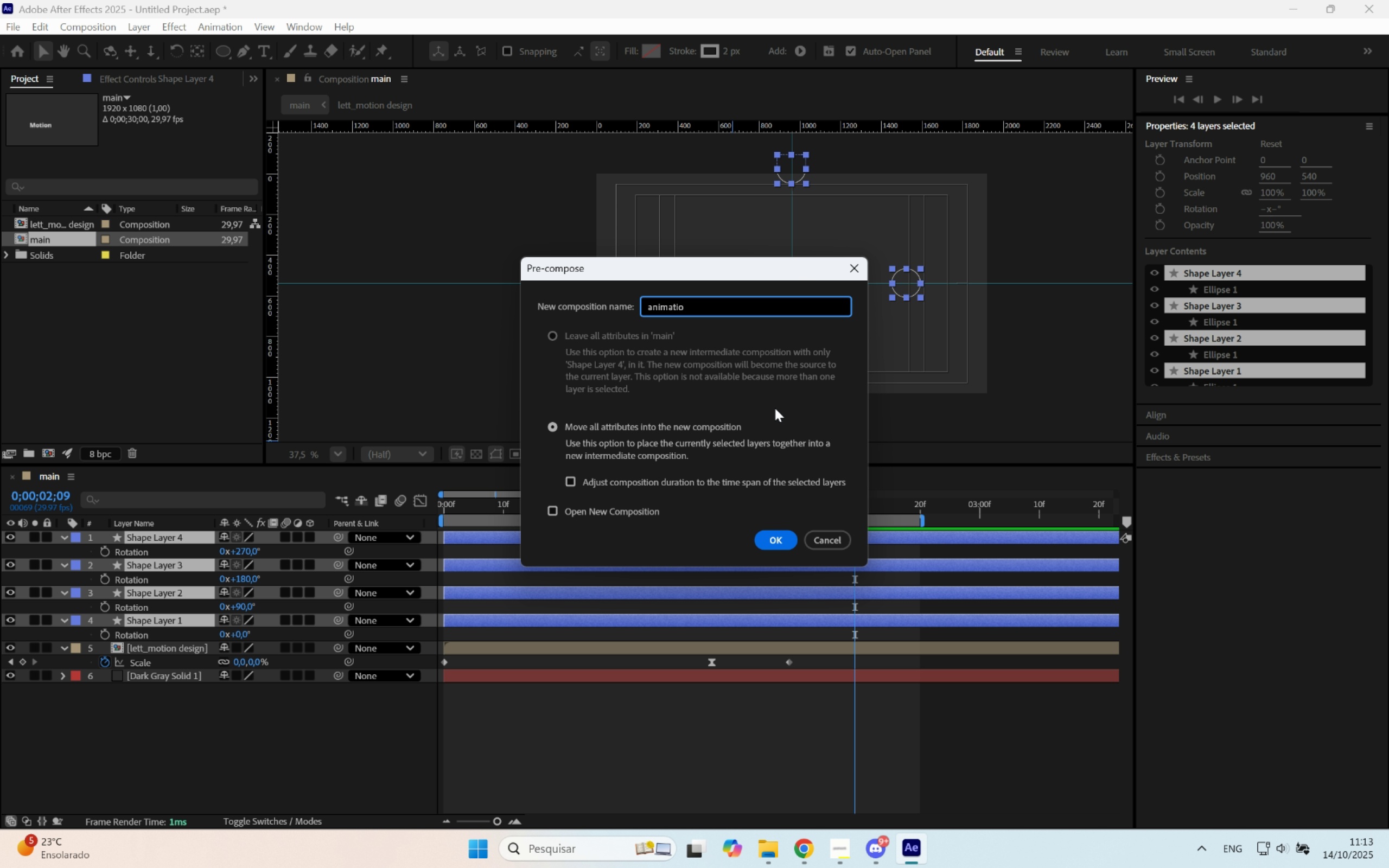 
key(Control+Shift+O)
 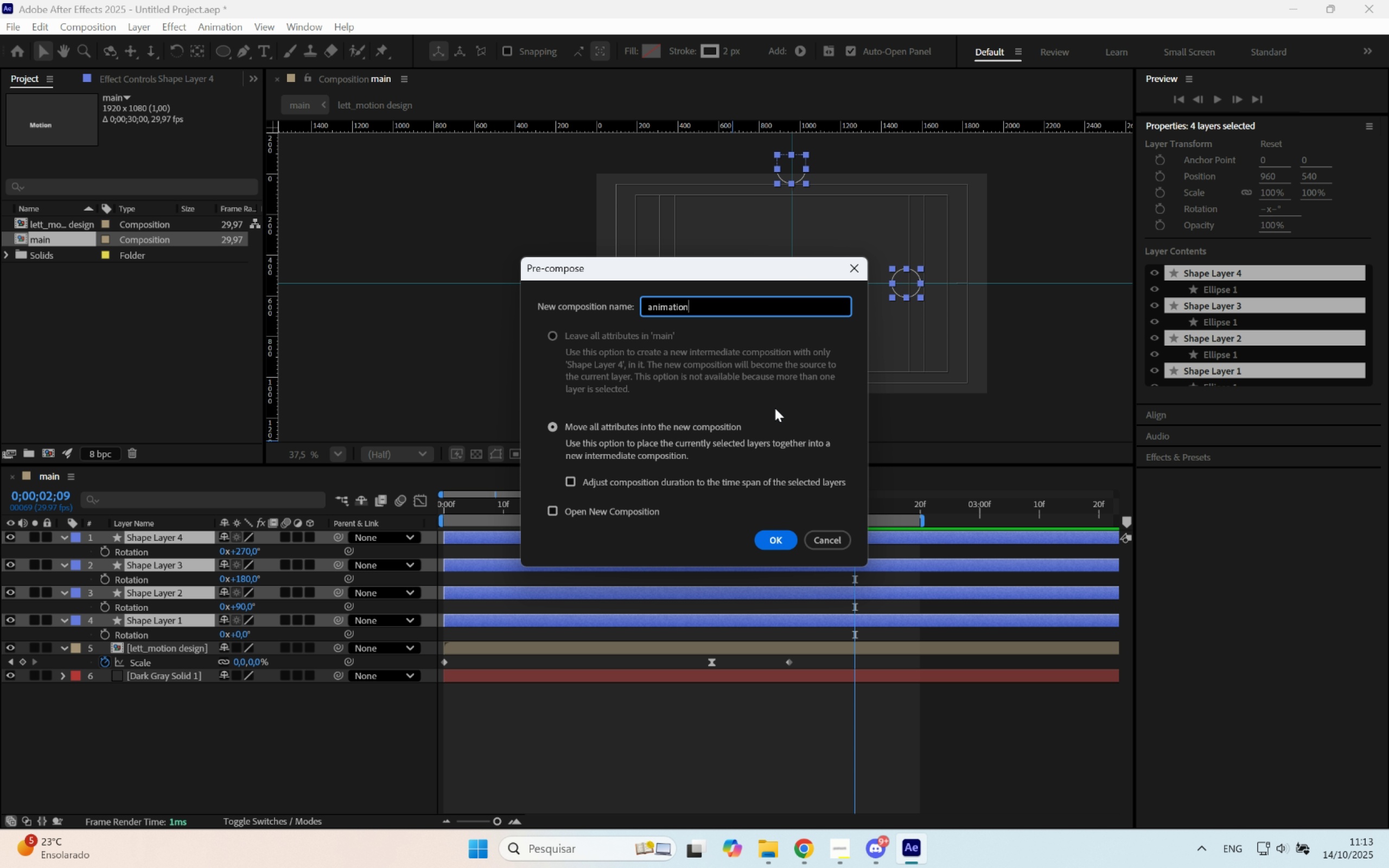 
key(Control+Shift+N)
 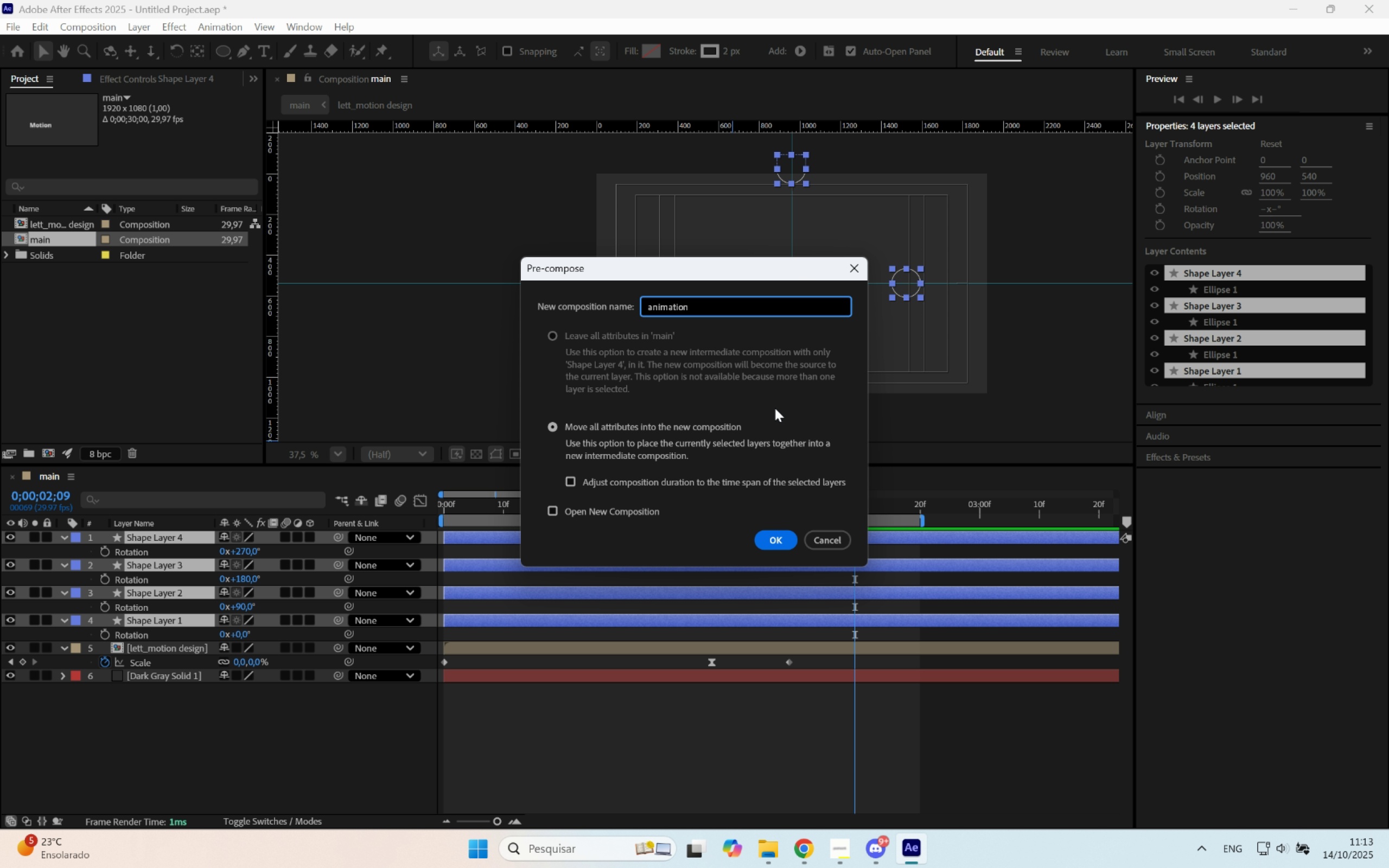 
key(Control+Shift+ShiftRight)
 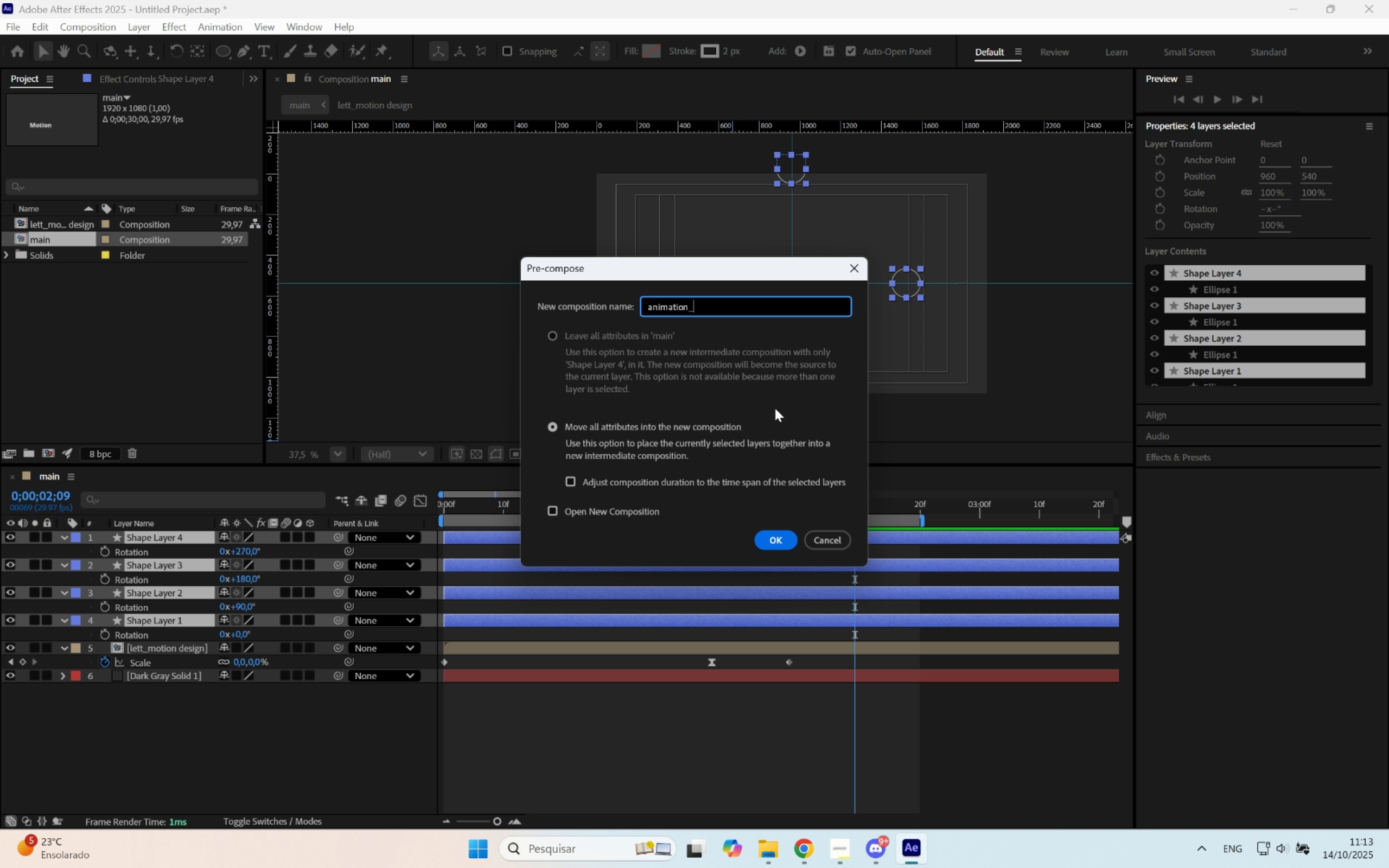 
key(Control+Shift+Minus)
 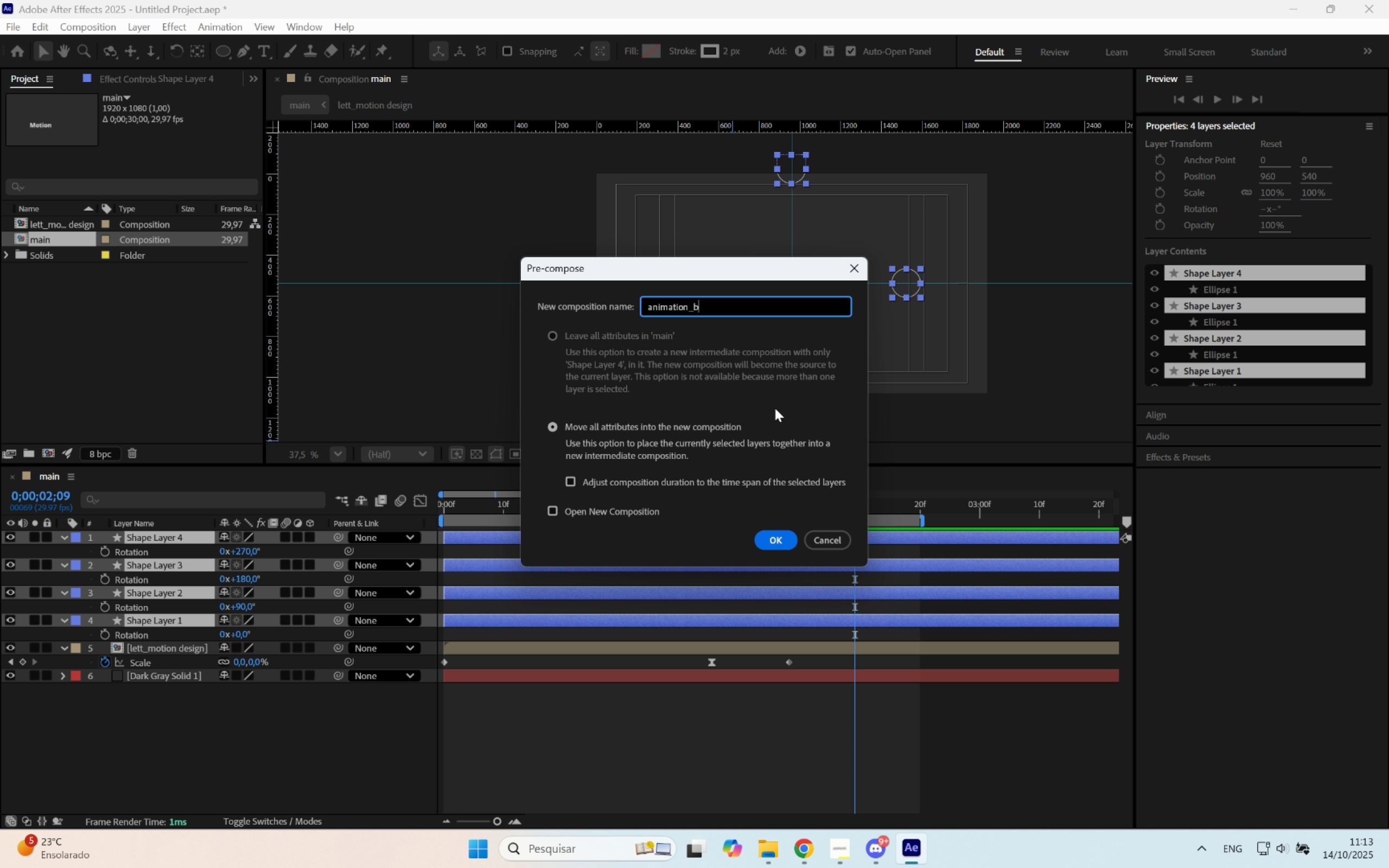 
key(Control+Shift+B)
 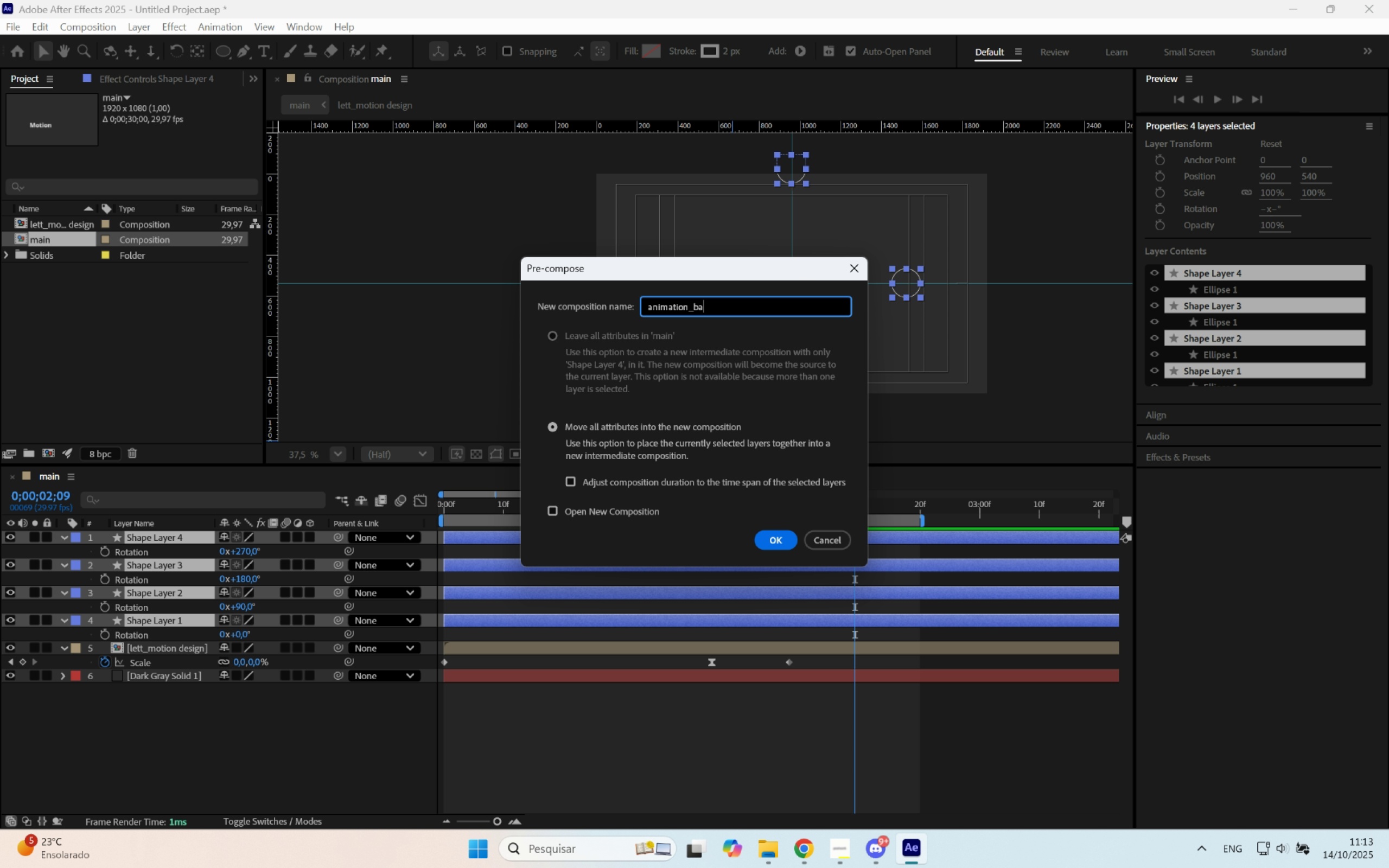 
key(Control+Shift+A)
 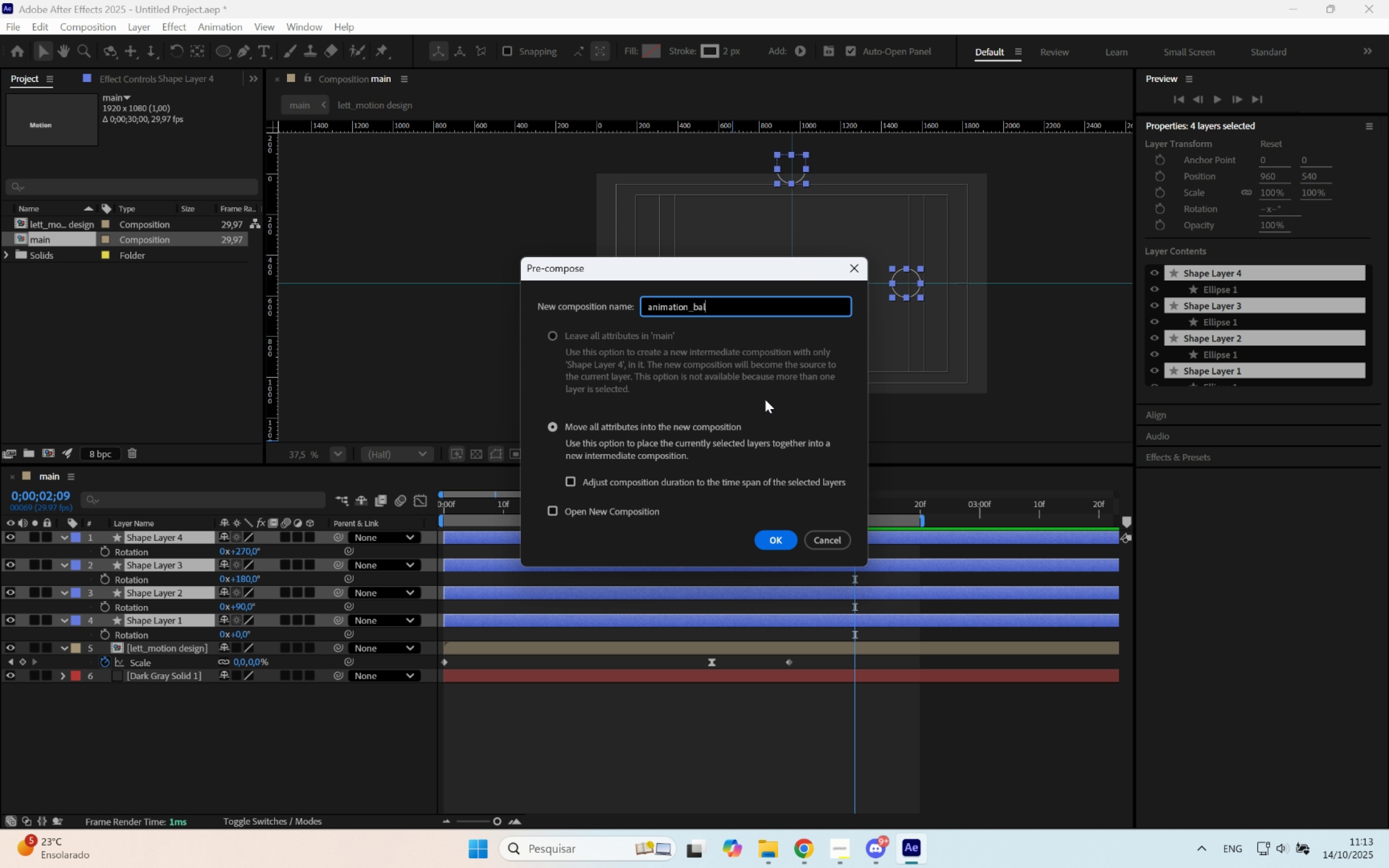 
key(Control+Shift+L)
 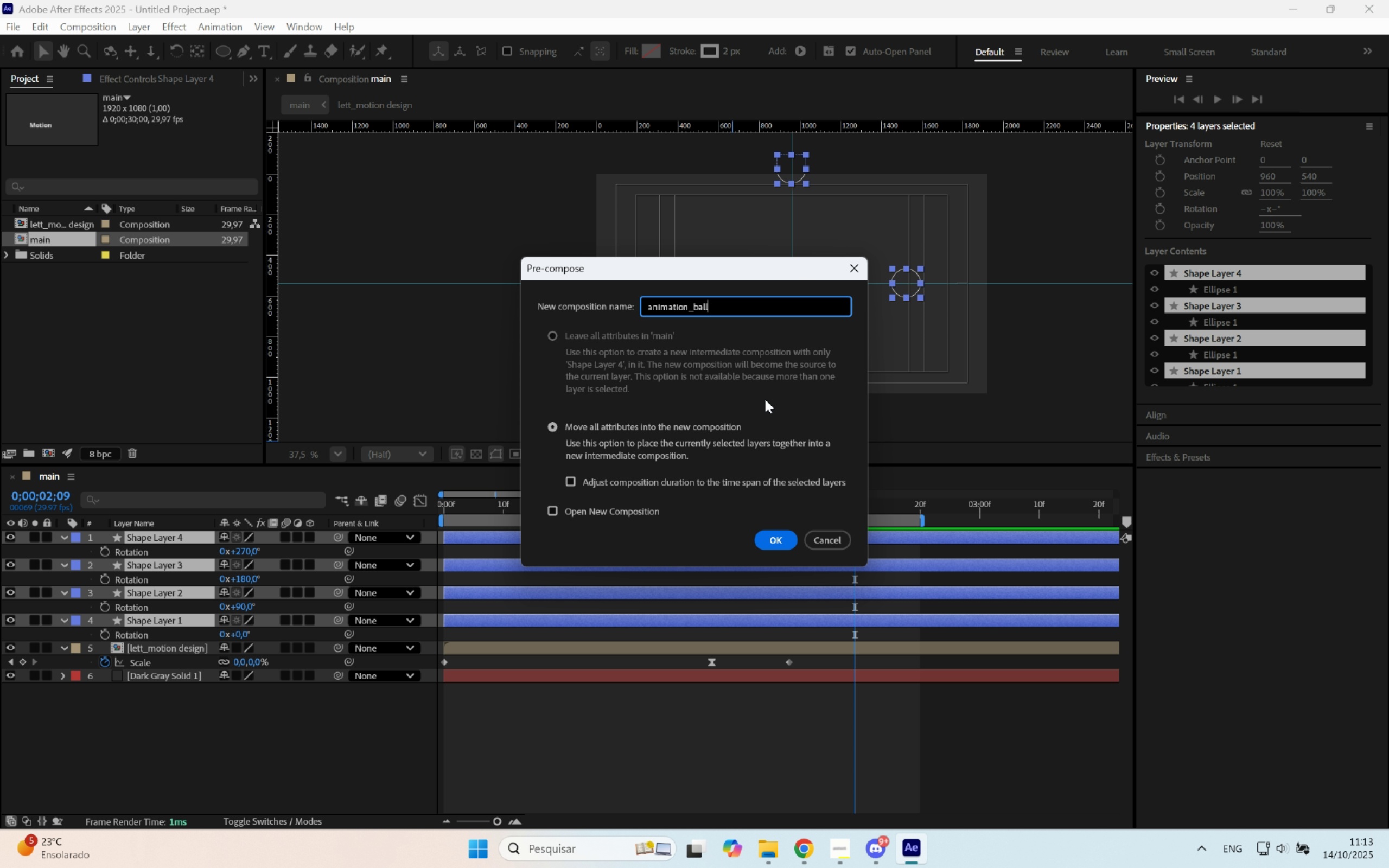 
key(Control+Shift+L)
 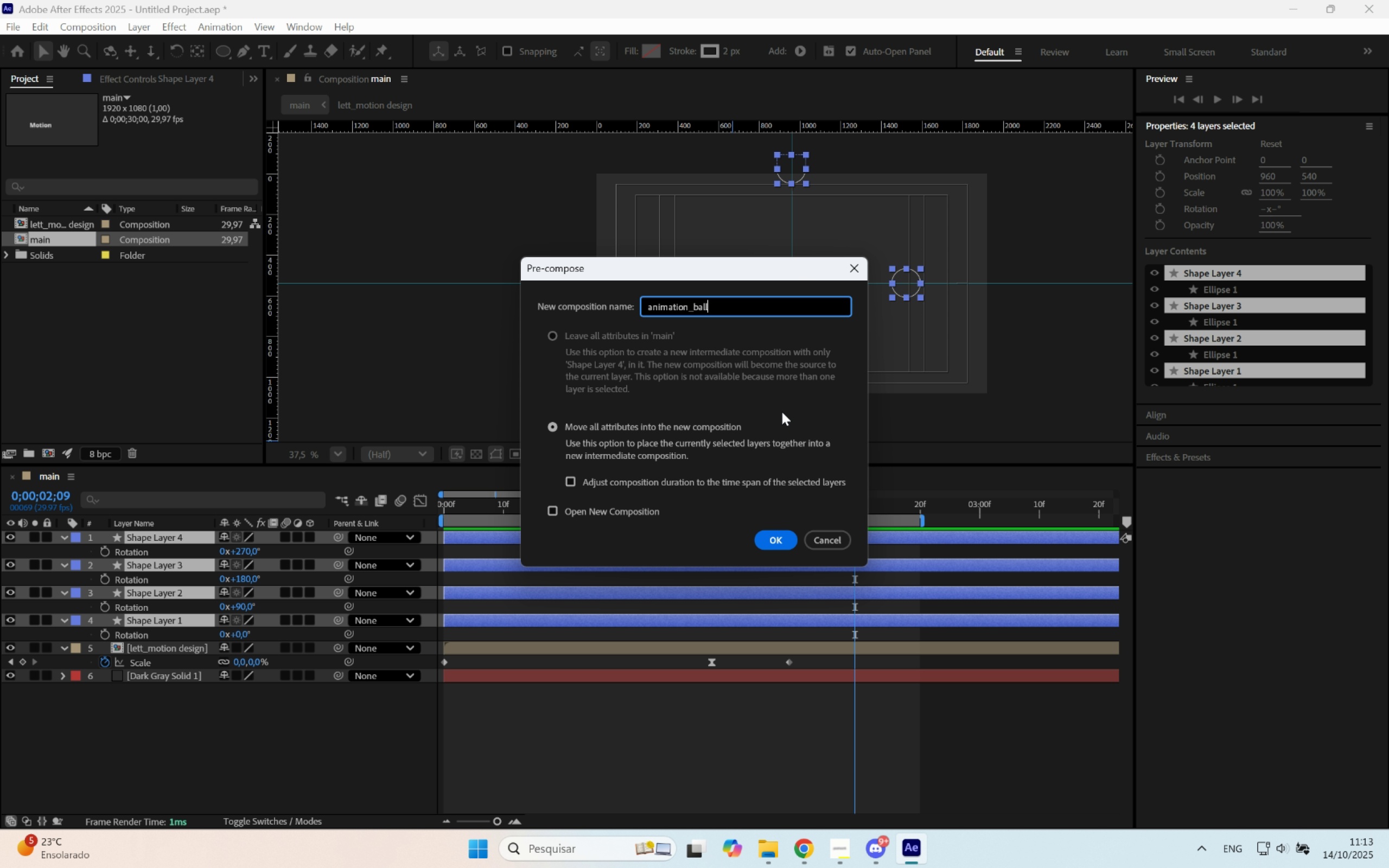 
key(Control+Shift+Enter)
 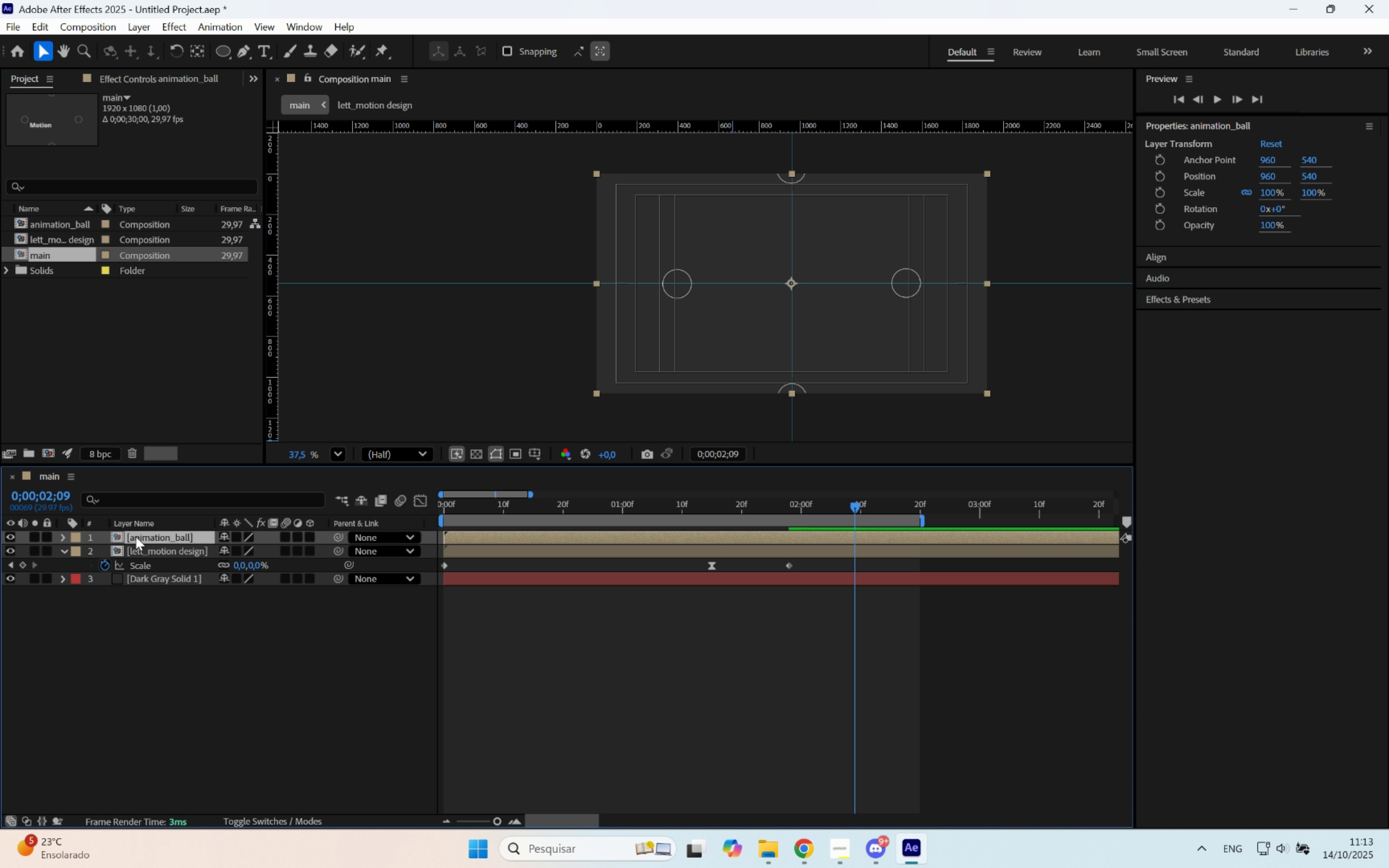 
double_click([136, 535])
 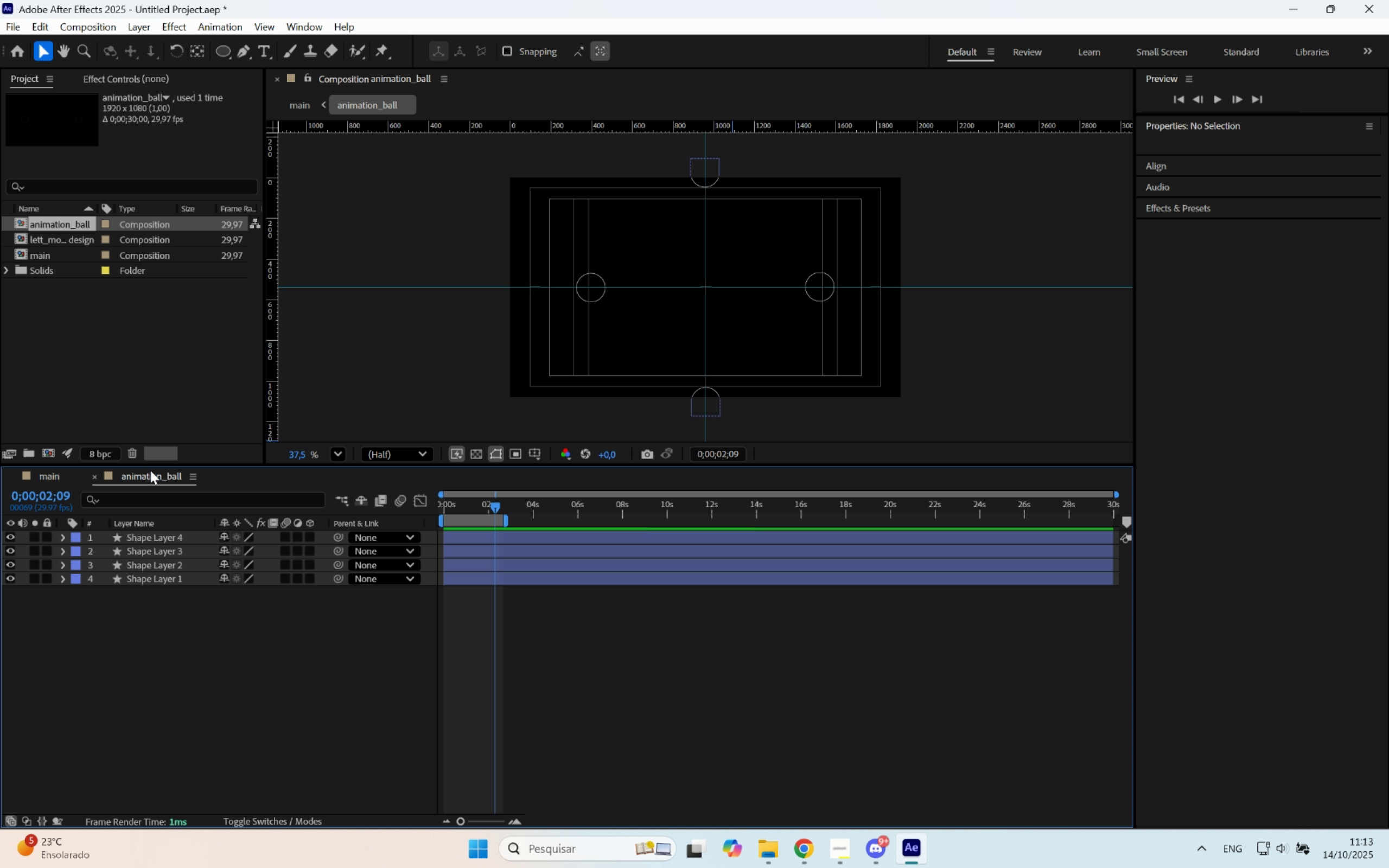 
right_click([150, 470])
 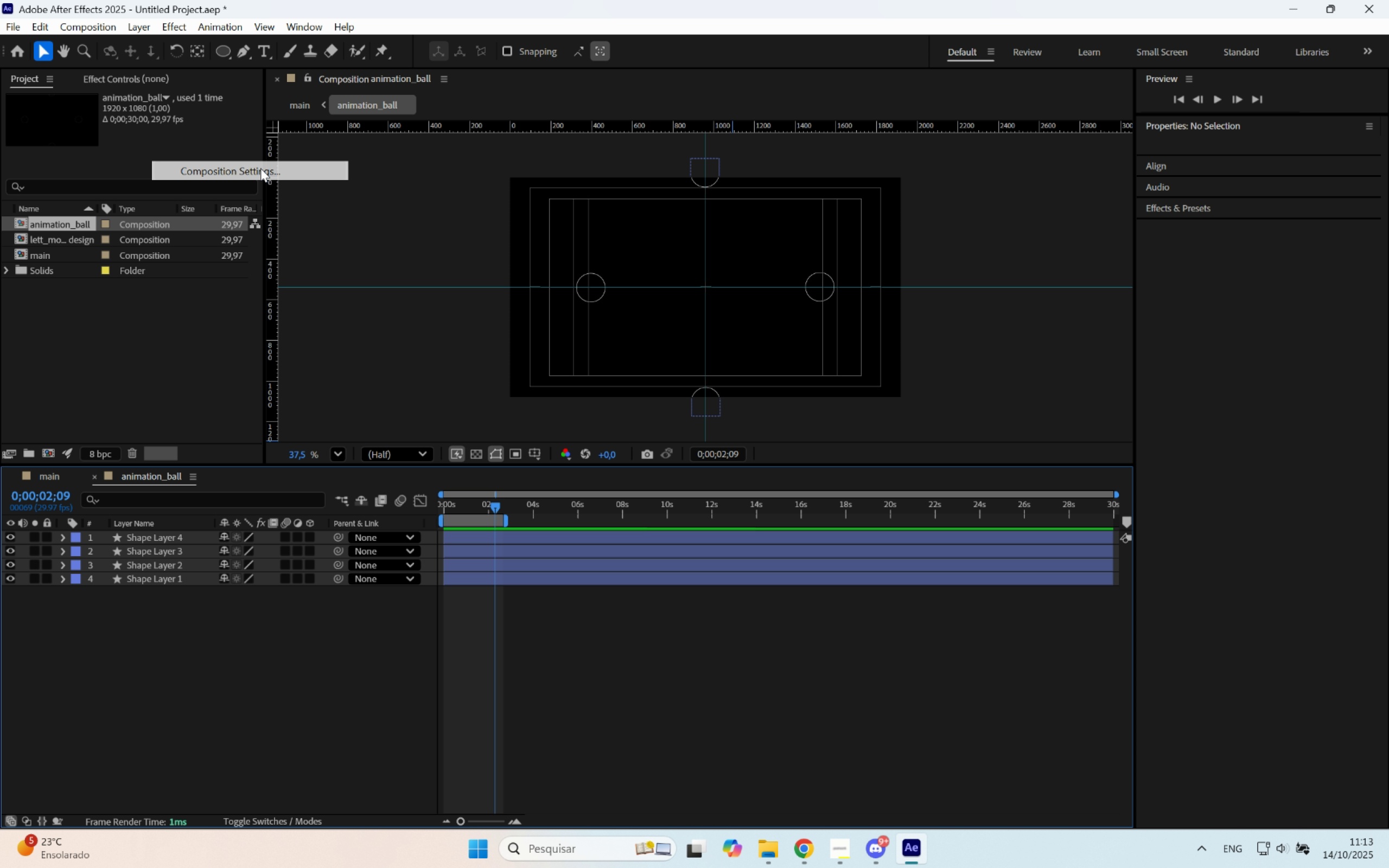 
left_click([260, 168])
 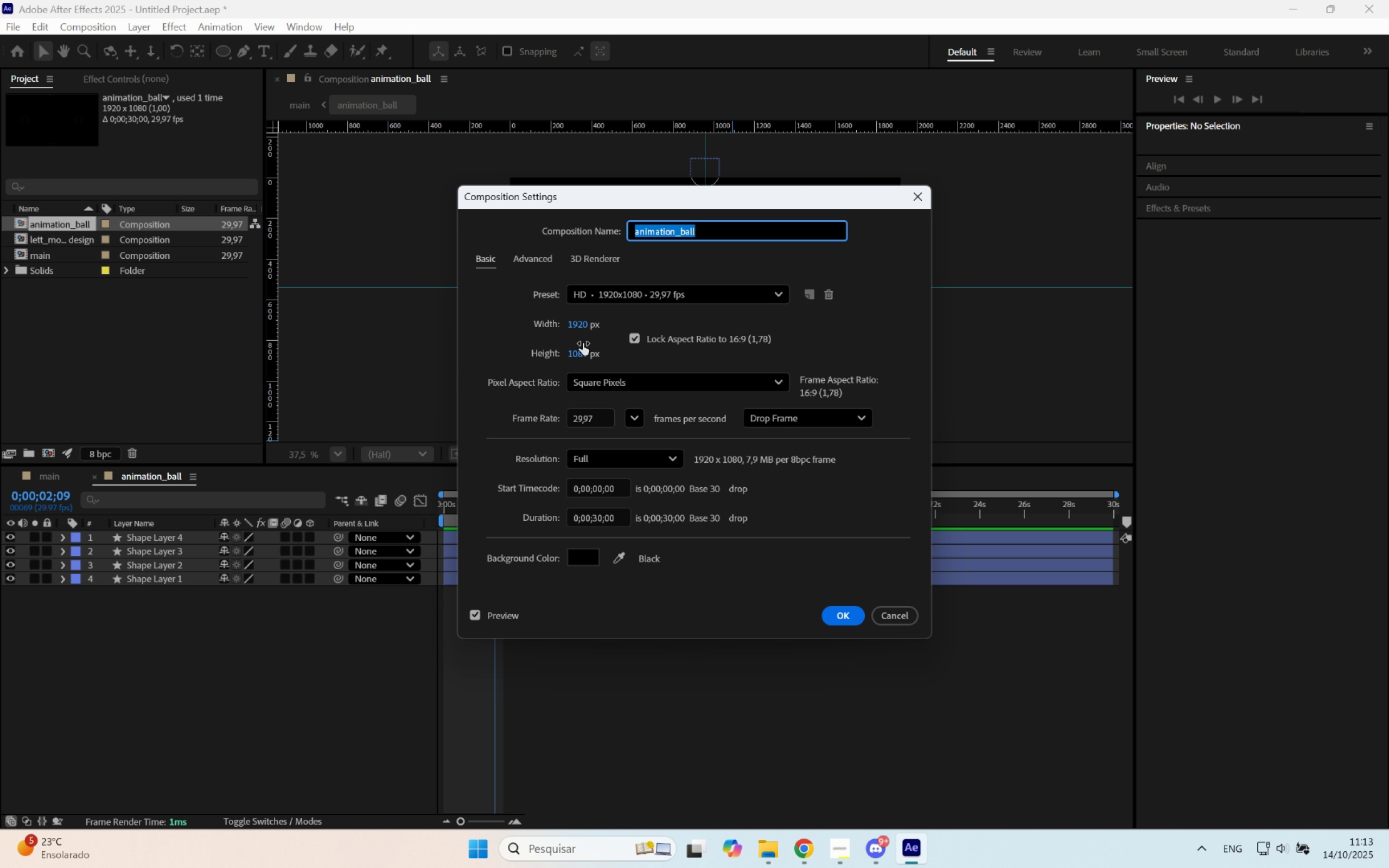 
left_click_drag(start_coordinate=[579, 350], to_coordinate=[861, 350])
 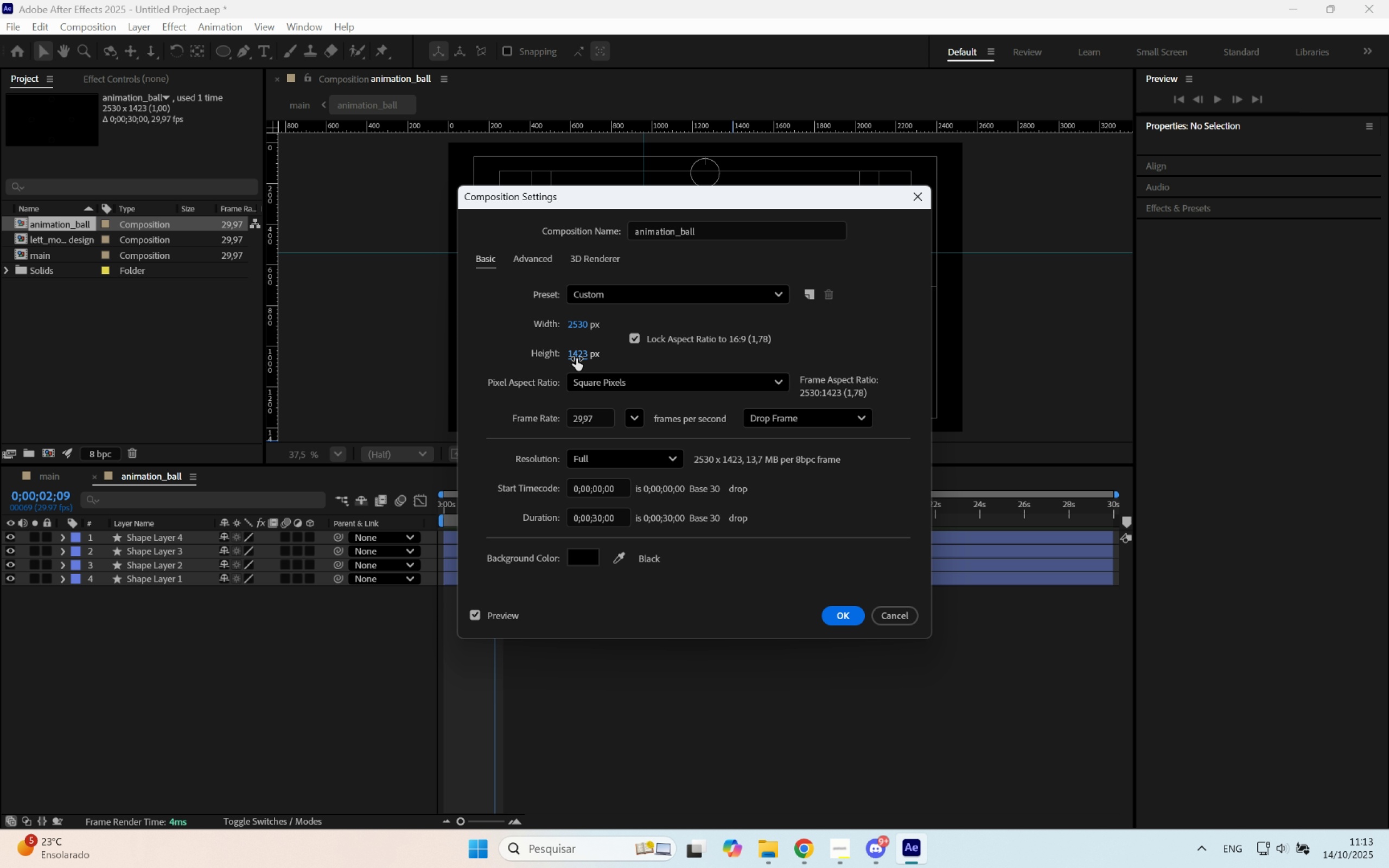 
left_click_drag(start_coordinate=[577, 359], to_coordinate=[641, 352])
 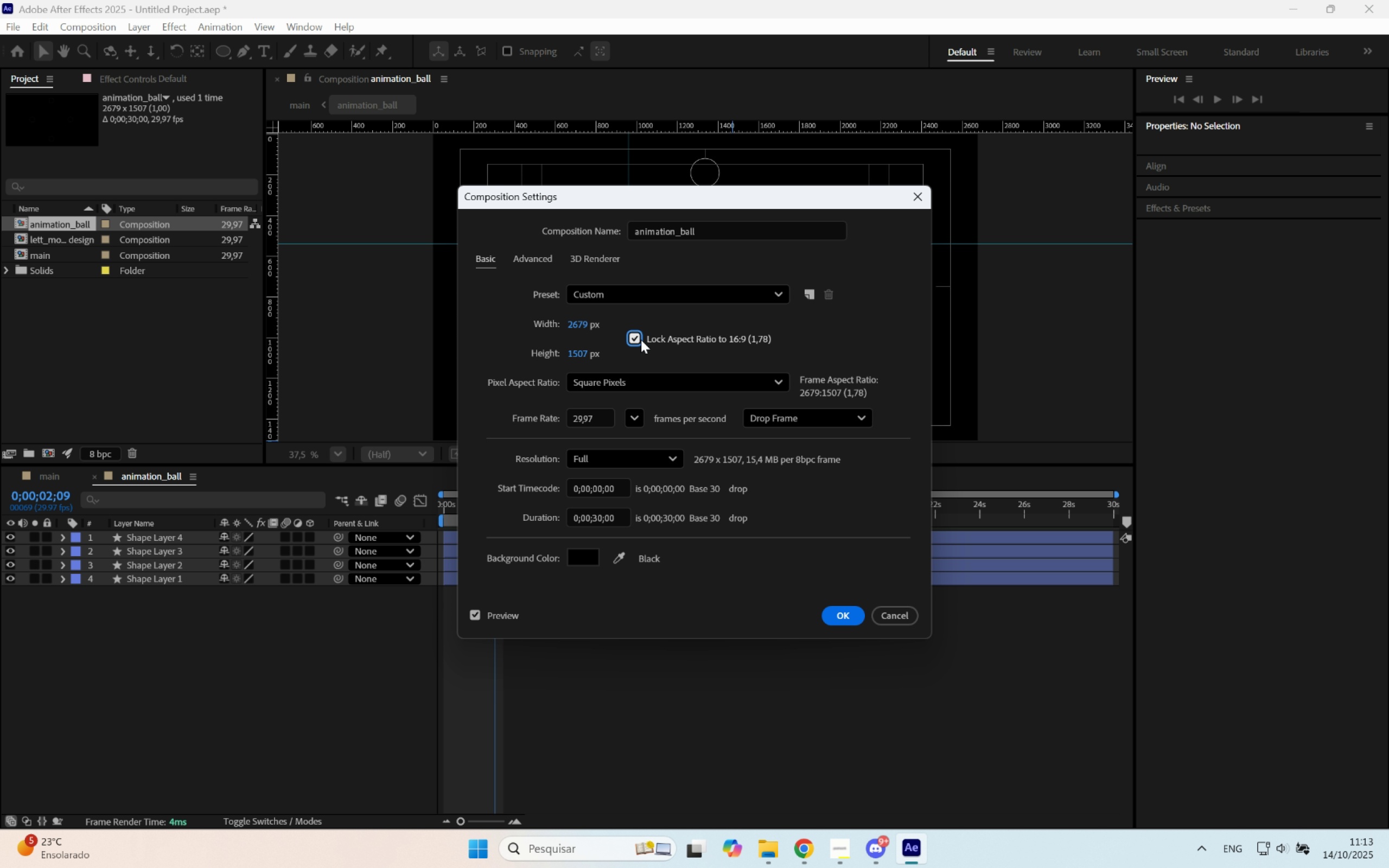 
left_click([641, 340])
 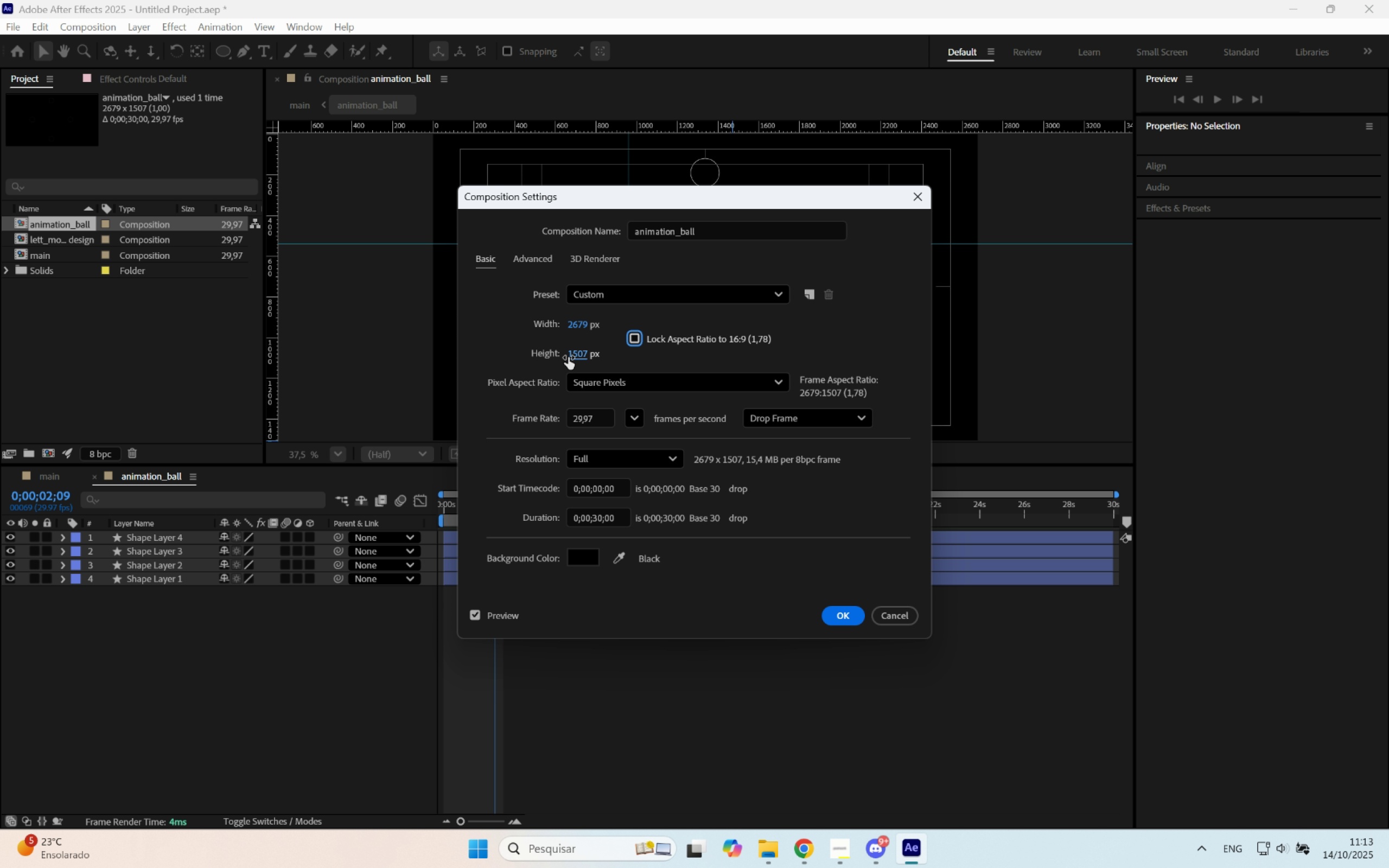 
left_click_drag(start_coordinate=[569, 356], to_coordinate=[691, 356])
 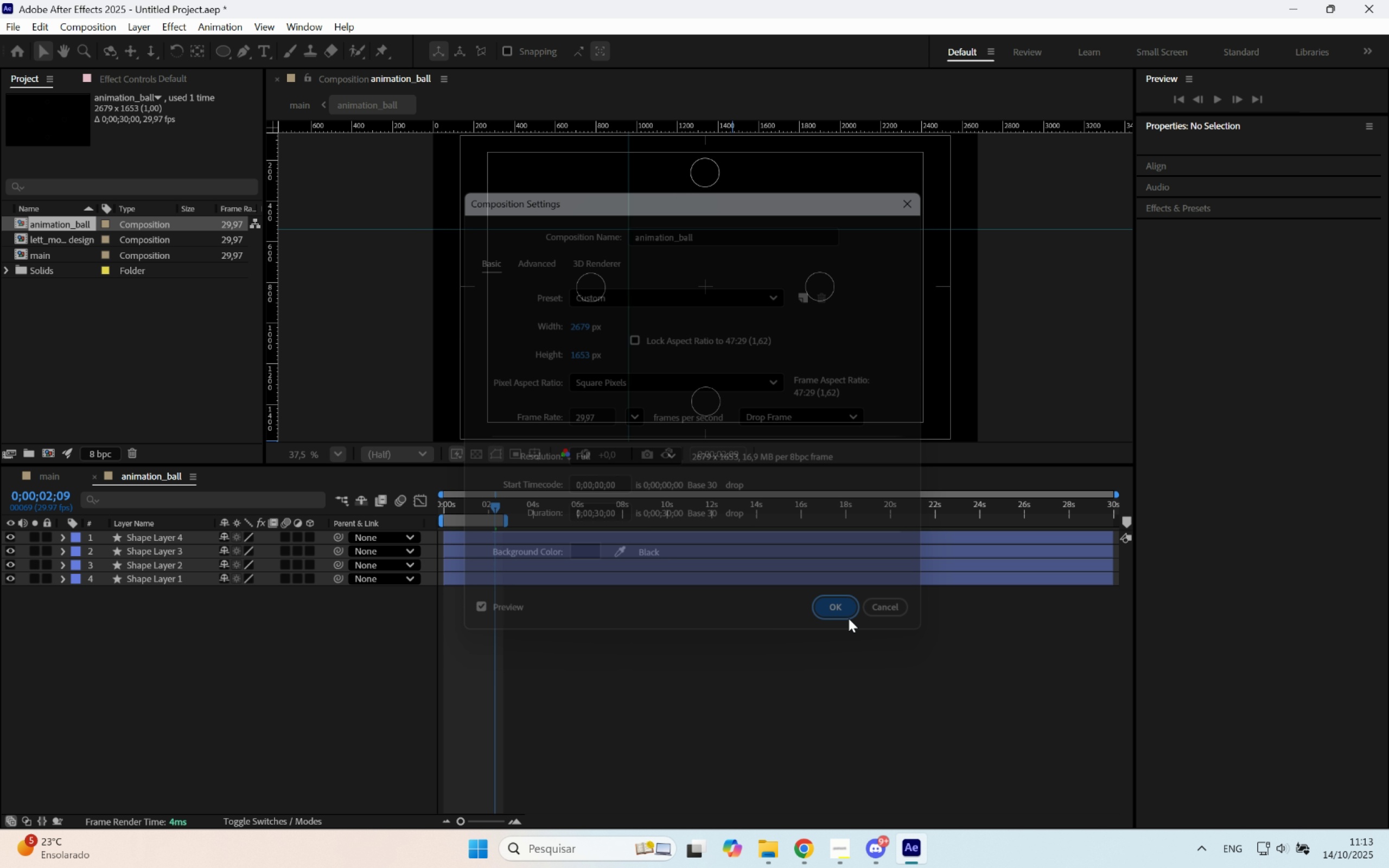 
scroll: coordinate [791, 402], scroll_direction: down, amount: 1.0
 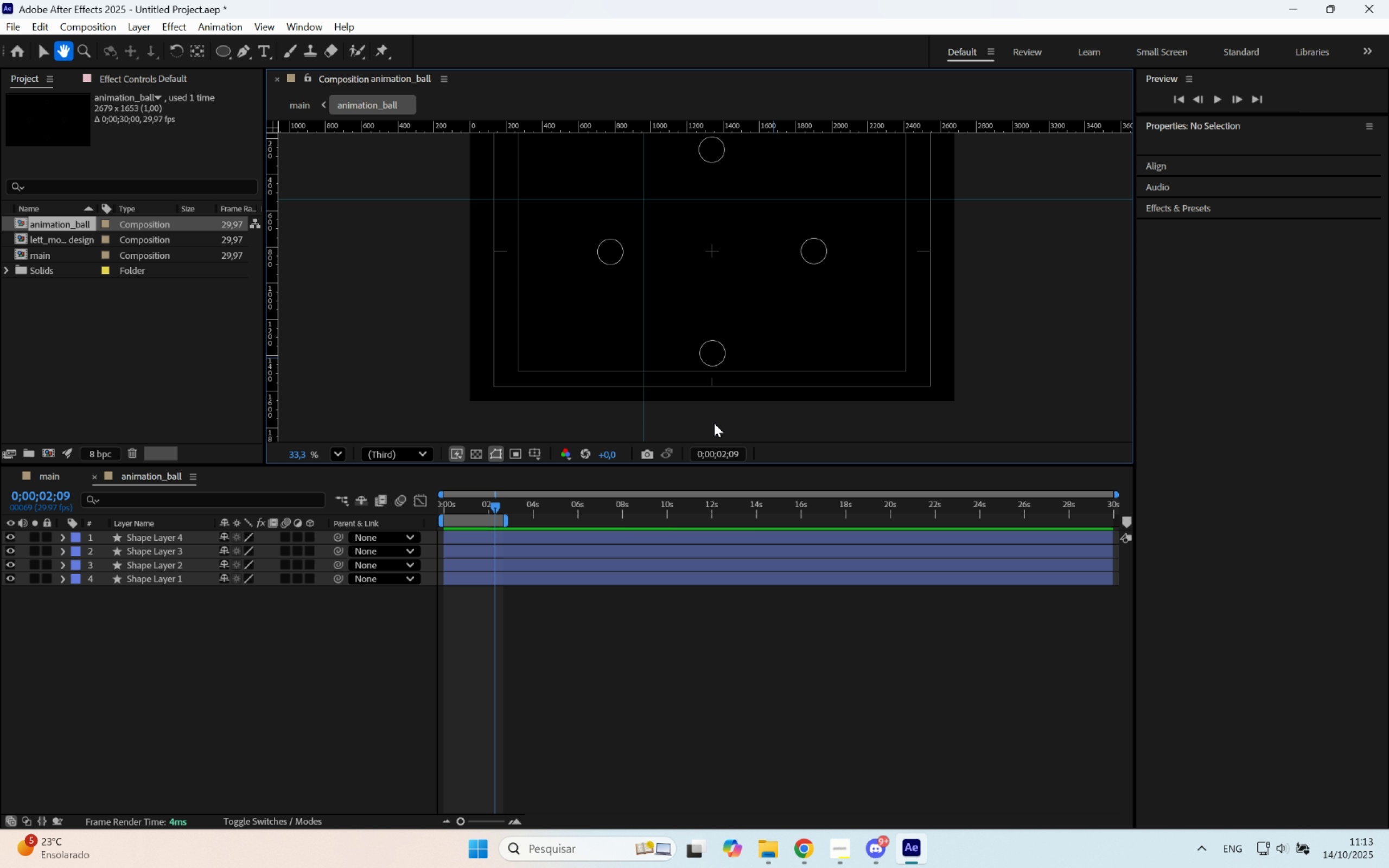 
left_click_drag(start_coordinate=[637, 641], to_coordinate=[626, 627])
 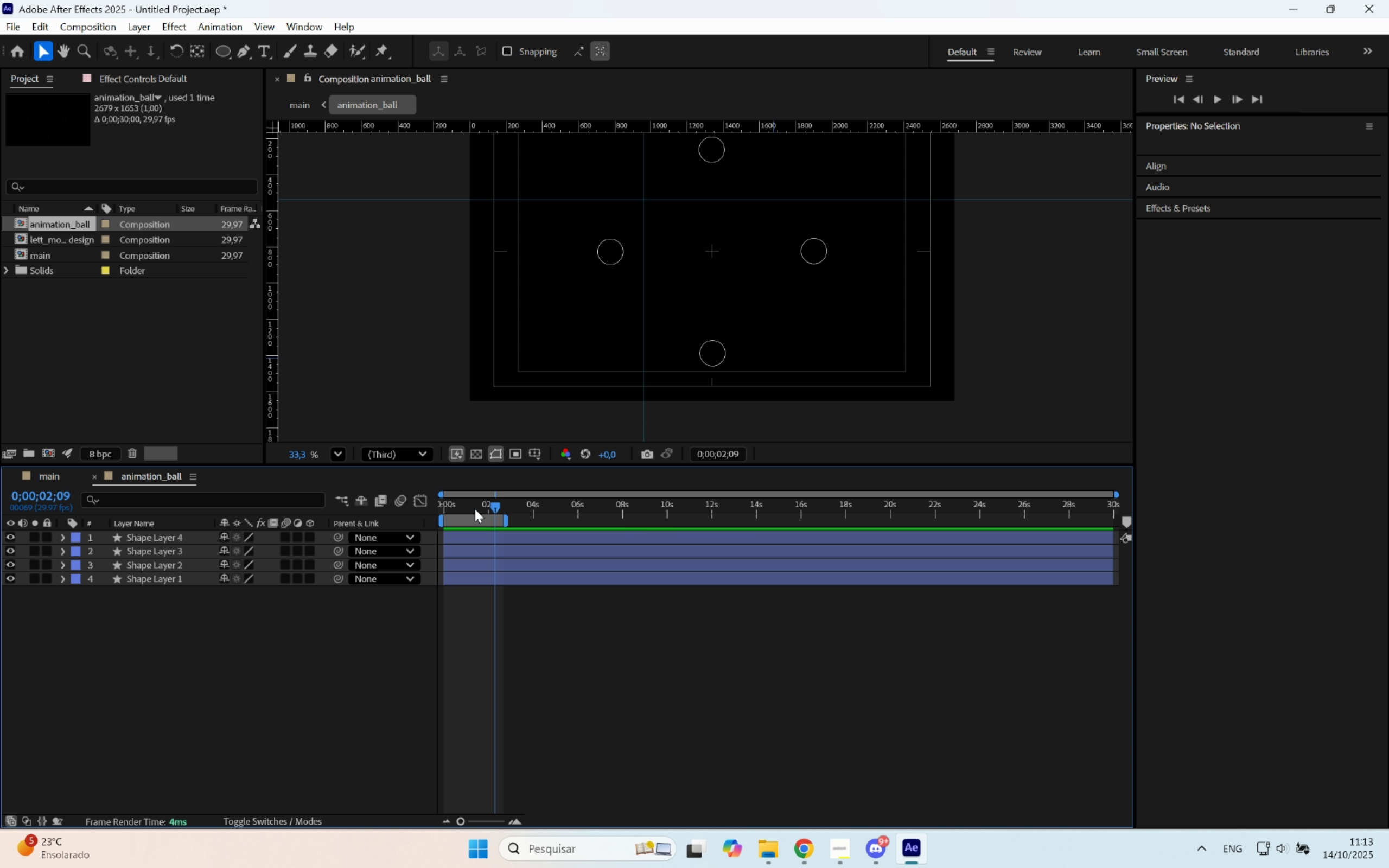 
left_click_drag(start_coordinate=[476, 509], to_coordinate=[613, 519])
 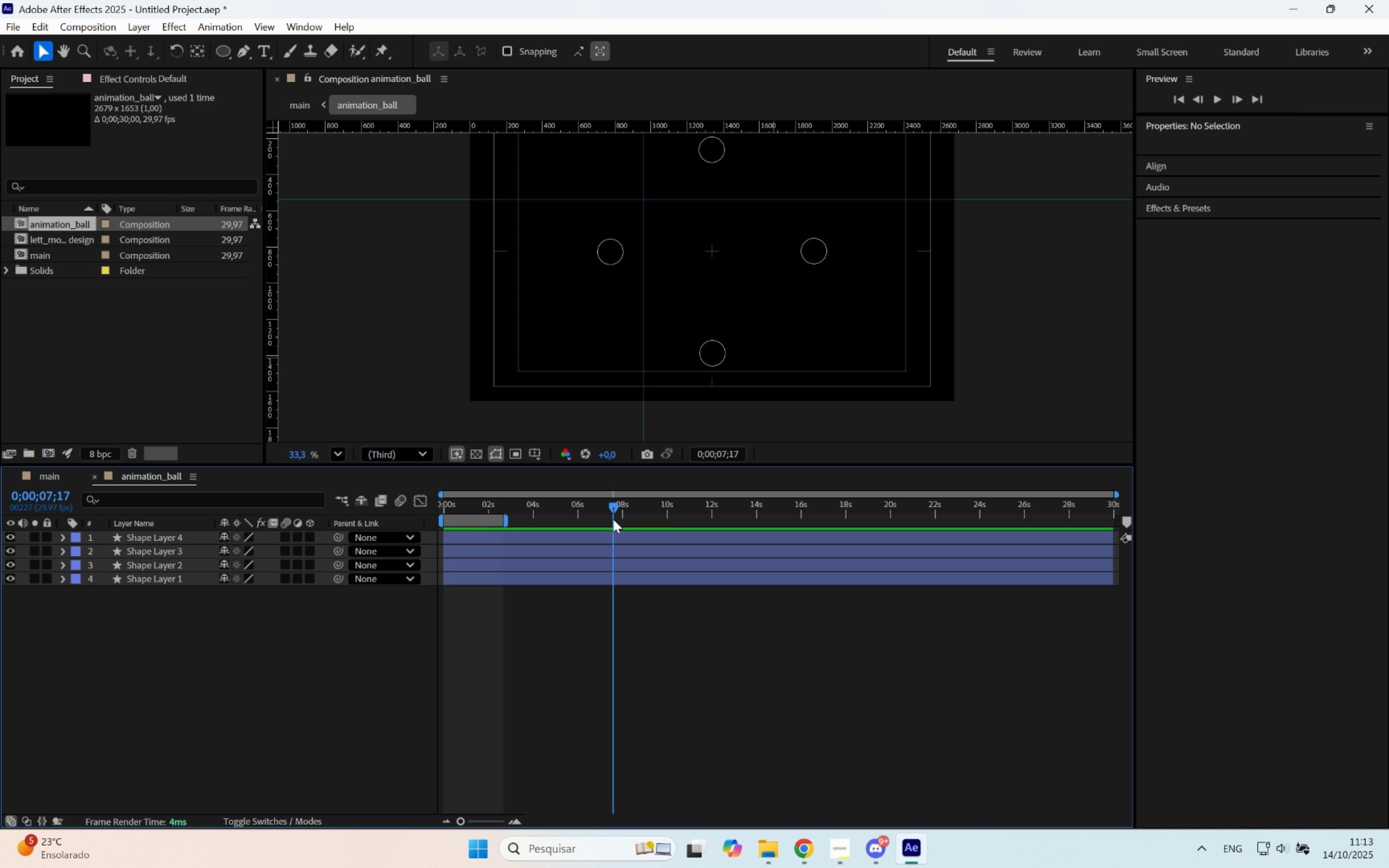 
key(N)
 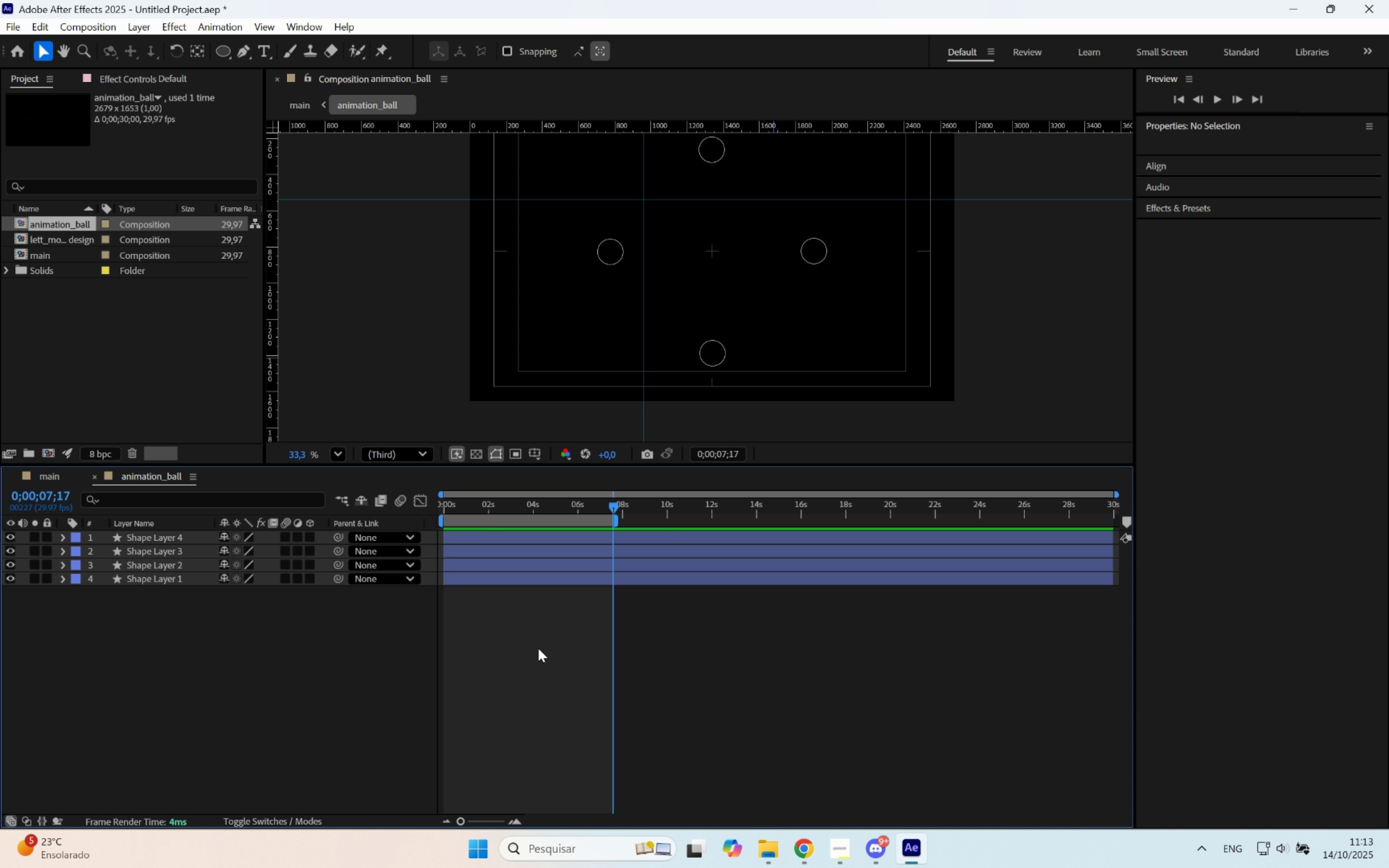 
key(Alt+AltLeft)
 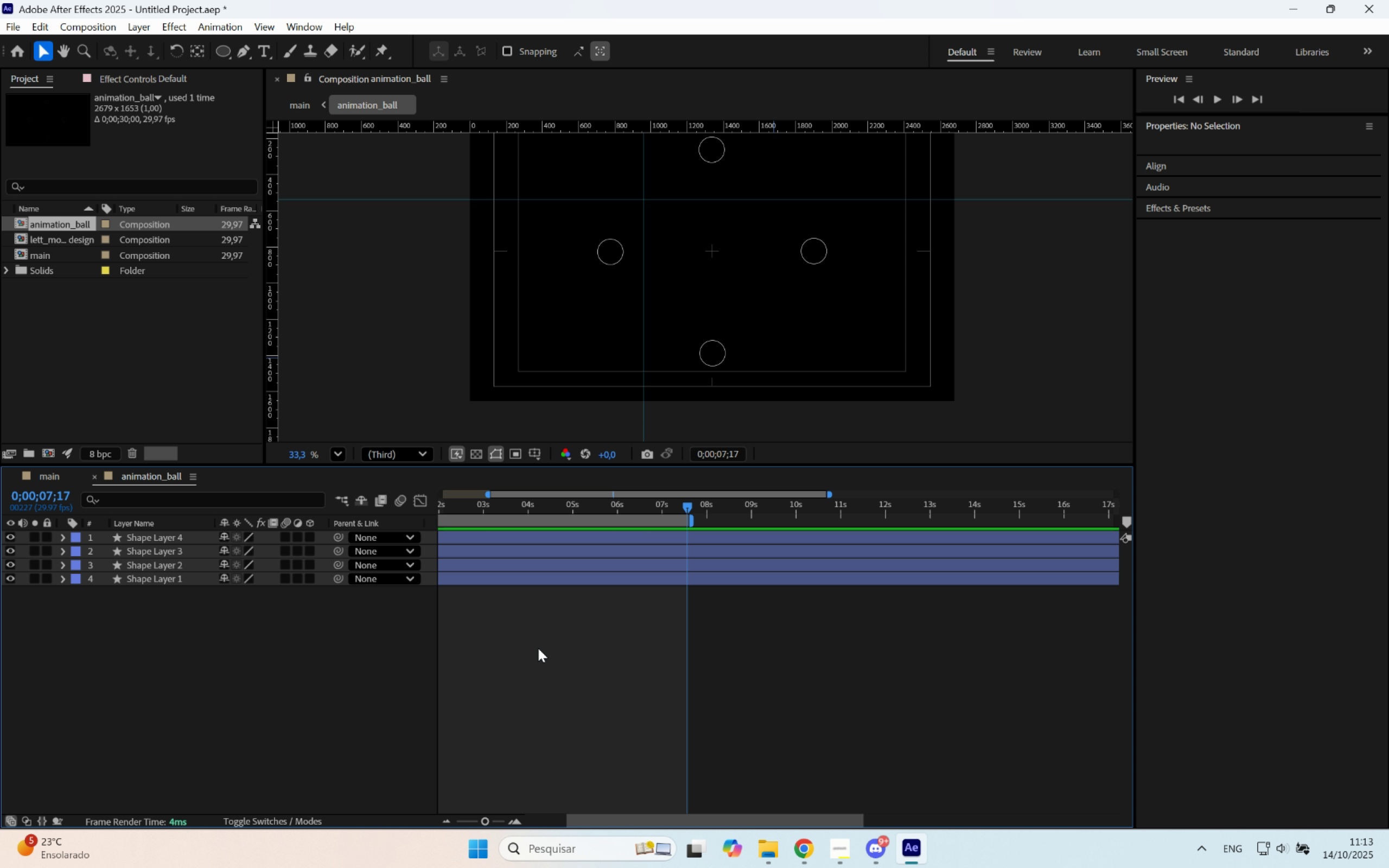 
scroll: coordinate [538, 648], scroll_direction: up, amount: 1.0
 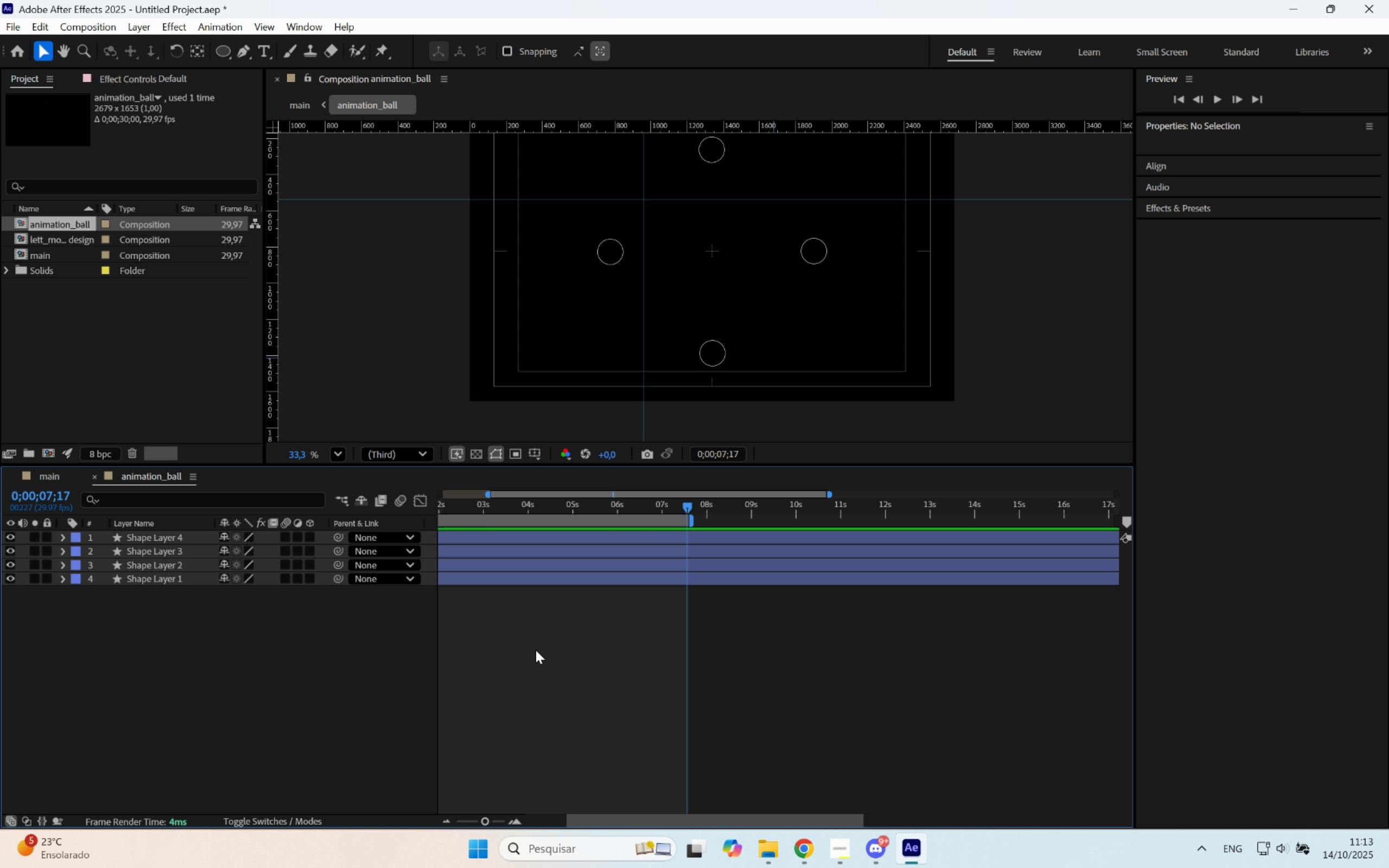 
hold_key(key=Space, duration=0.46)
 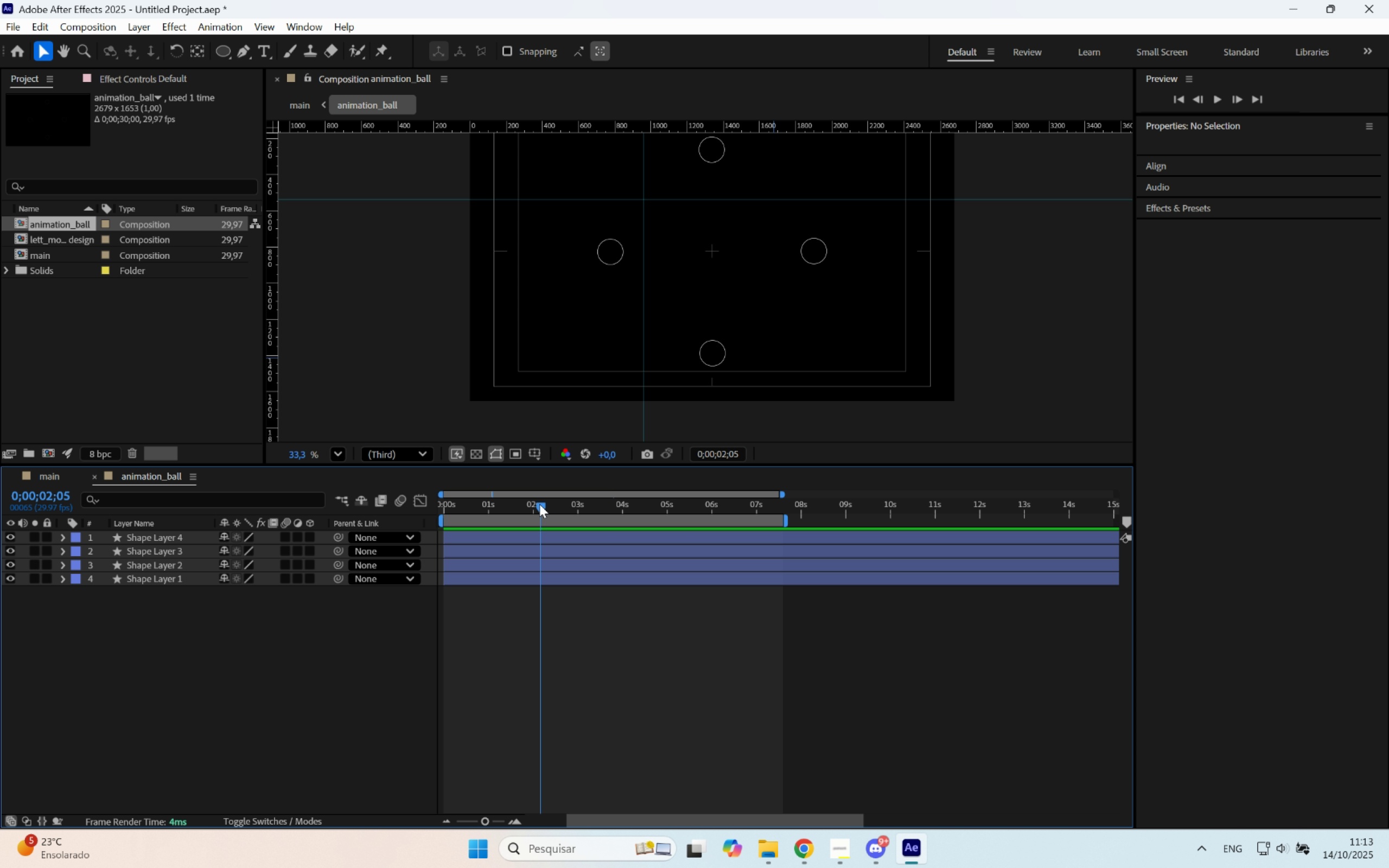 
left_click_drag(start_coordinate=[514, 666], to_coordinate=[776, 698])
 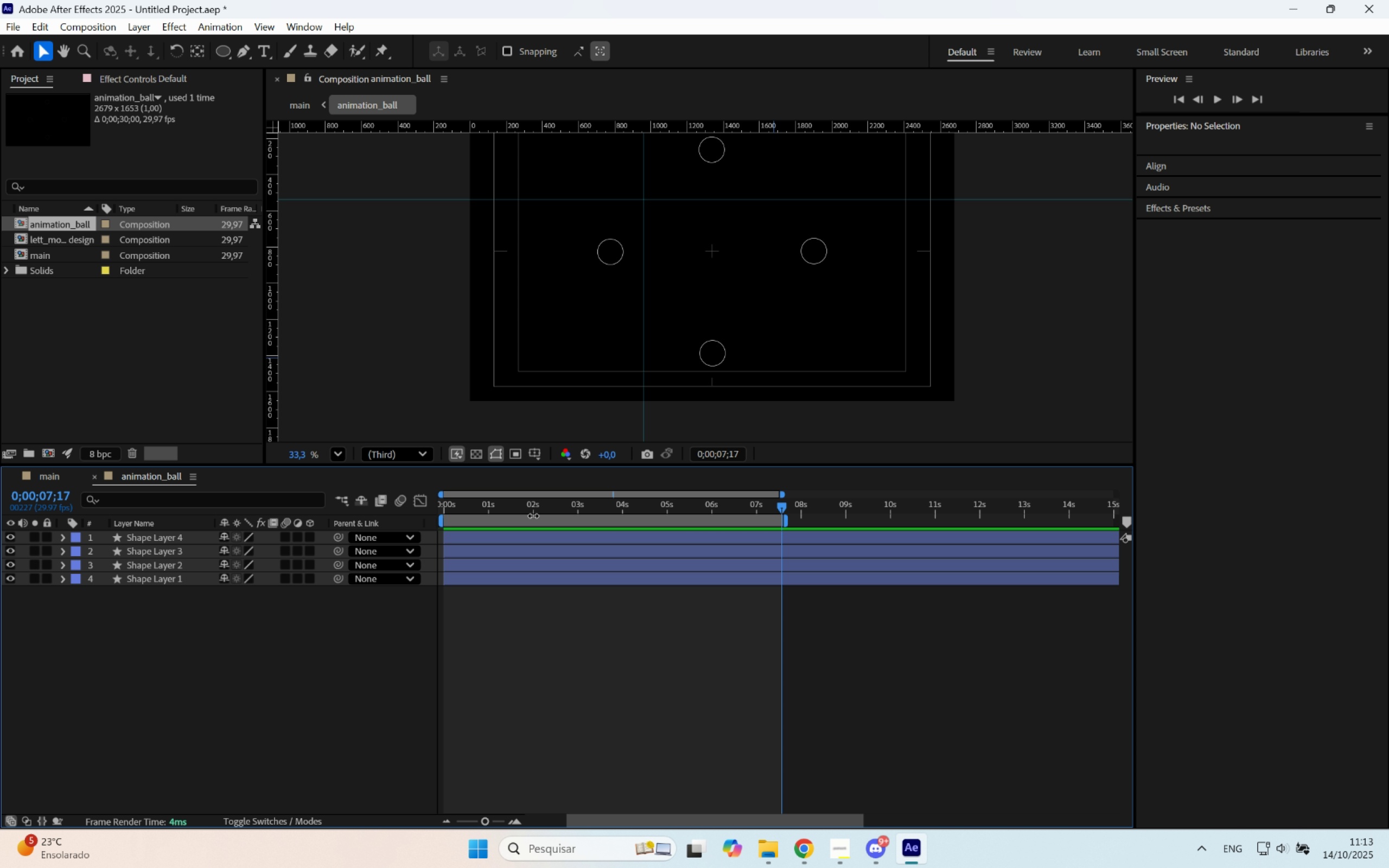 
left_click_drag(start_coordinate=[540, 504], to_coordinate=[309, 495])
 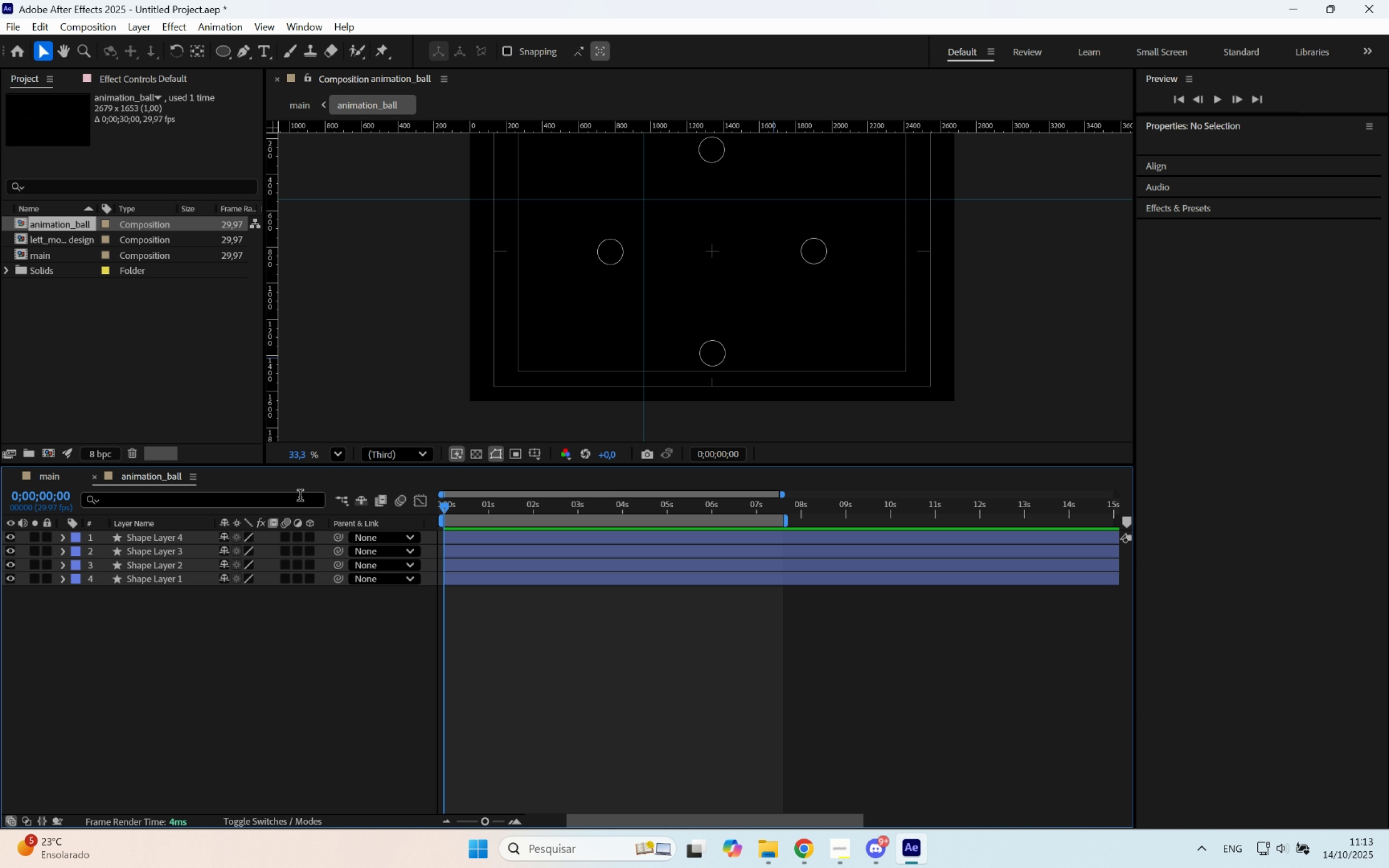 
key(Space)
 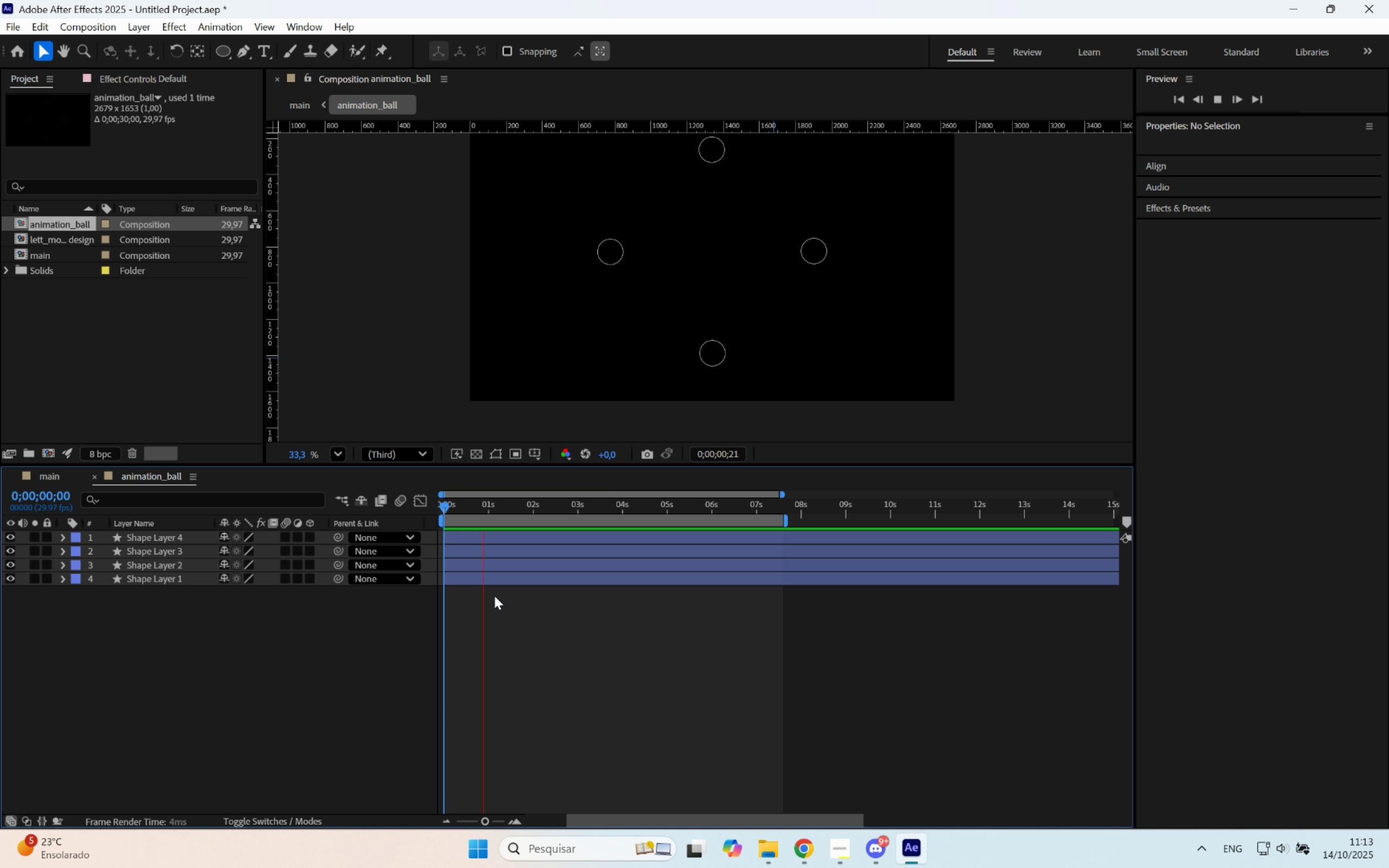 
key(Space)
 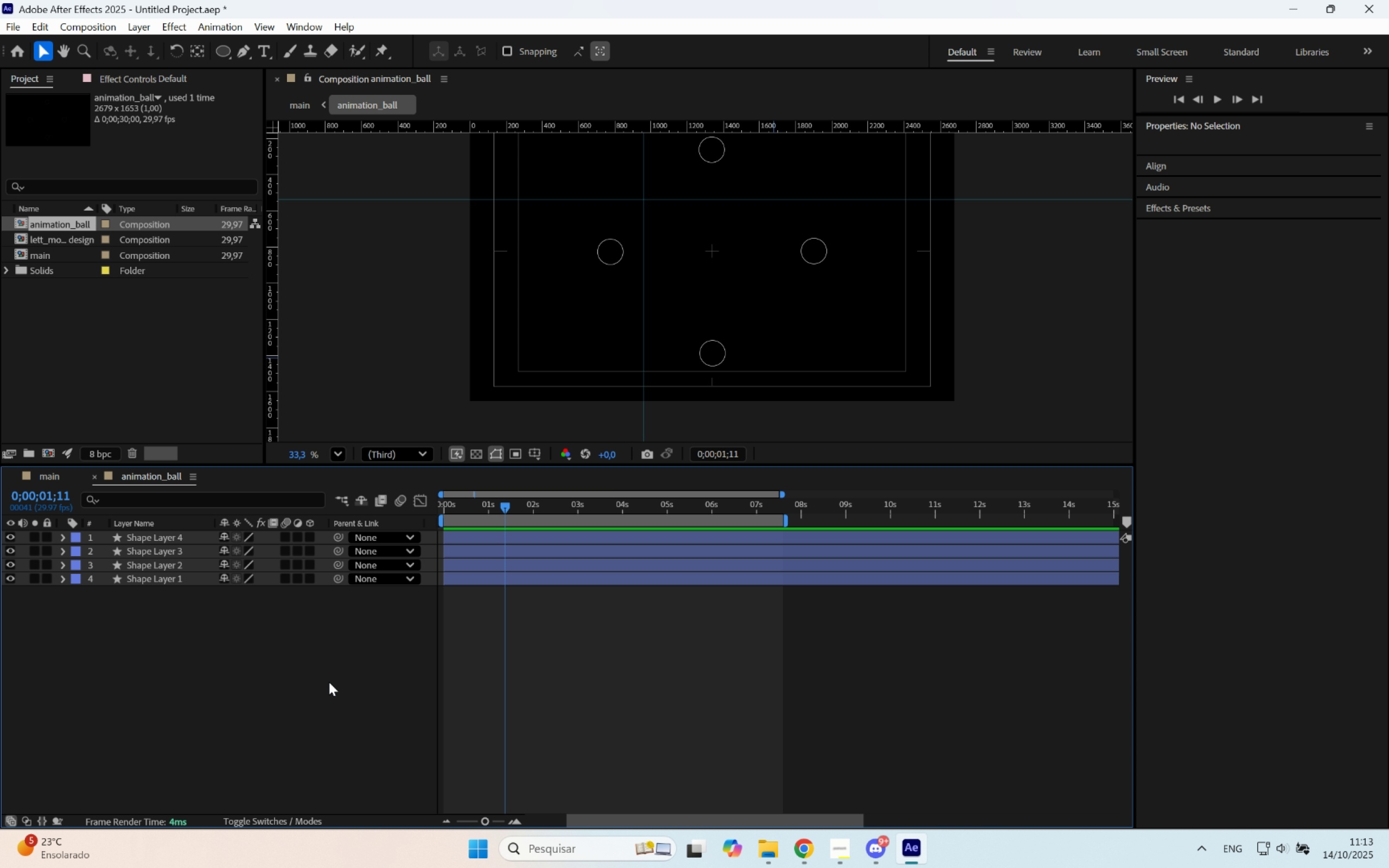 
left_click([329, 682])
 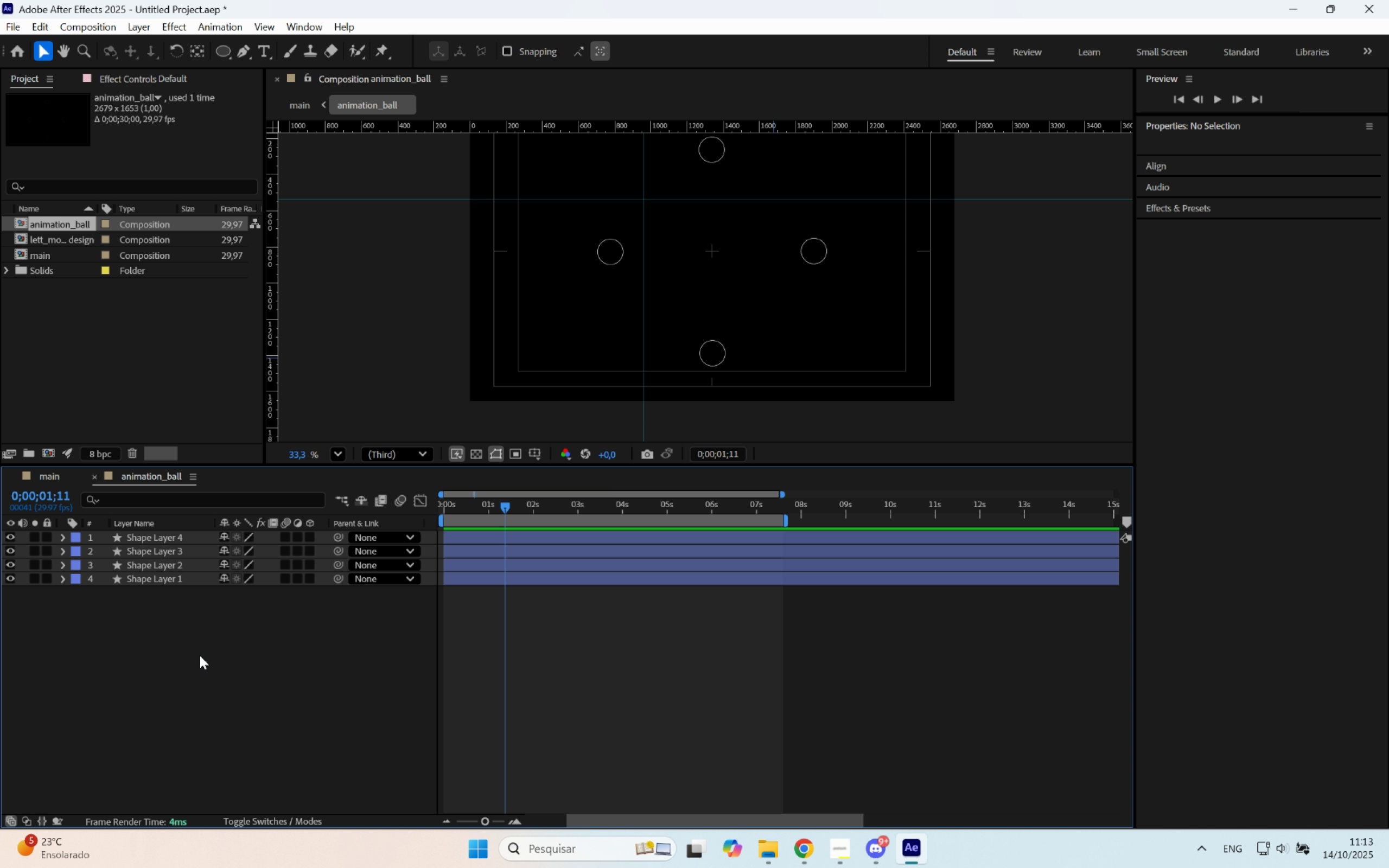 
left_click_drag(start_coordinate=[177, 649], to_coordinate=[128, 470])
 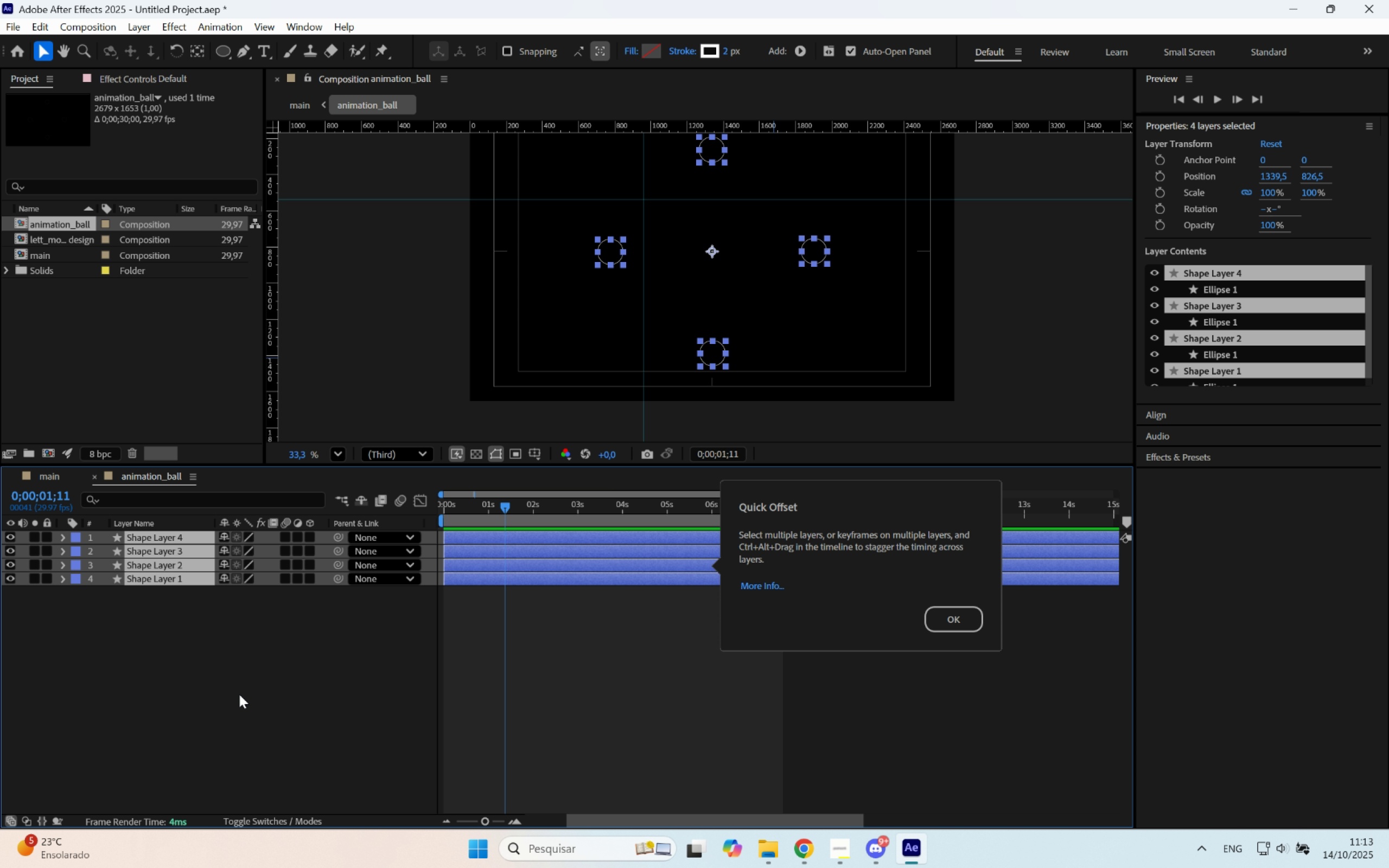 
left_click_drag(start_coordinate=[243, 701], to_coordinate=[249, 698])
 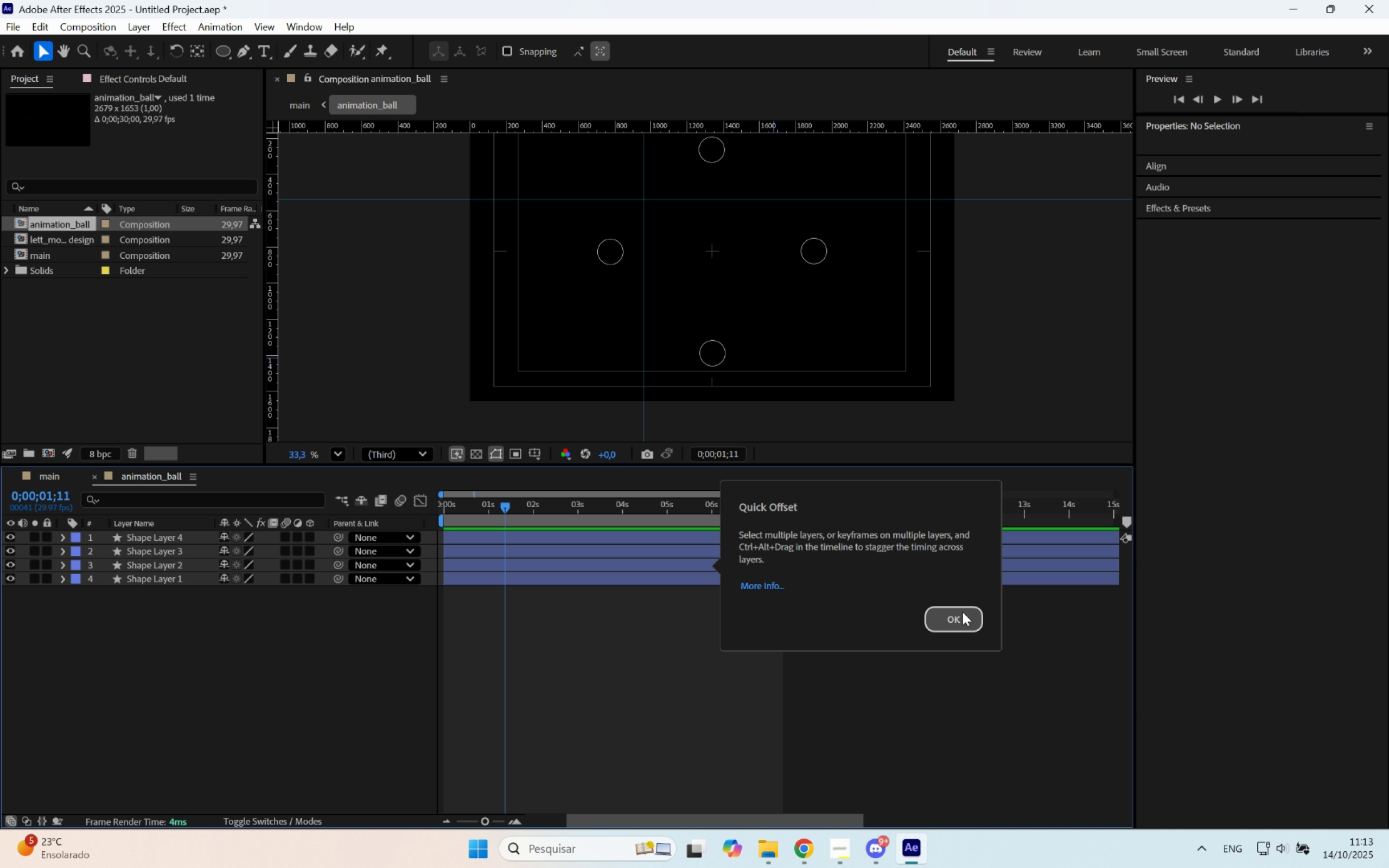 
left_click([963, 612])
 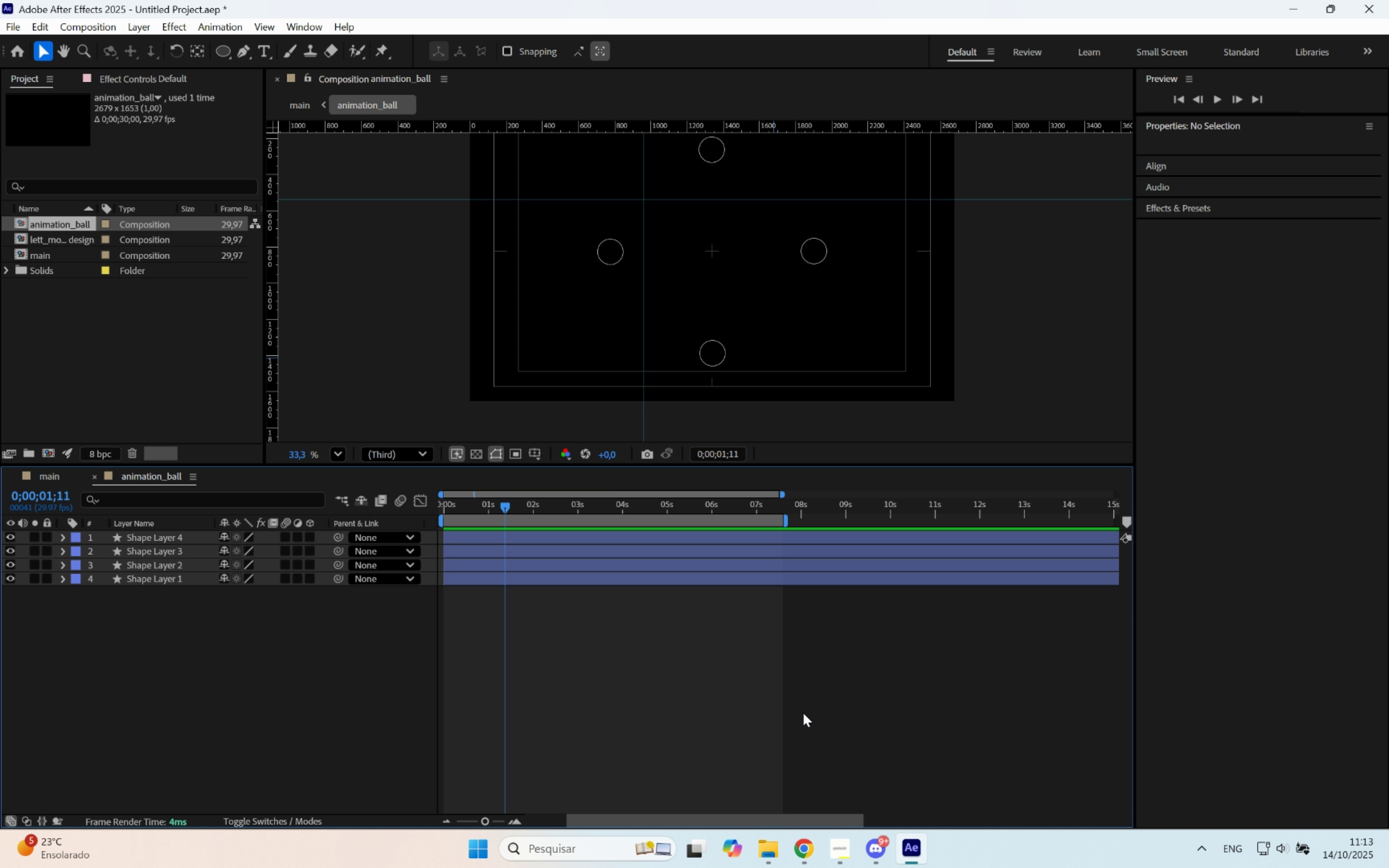 
left_click_drag(start_coordinate=[804, 713], to_coordinate=[800, 711])
 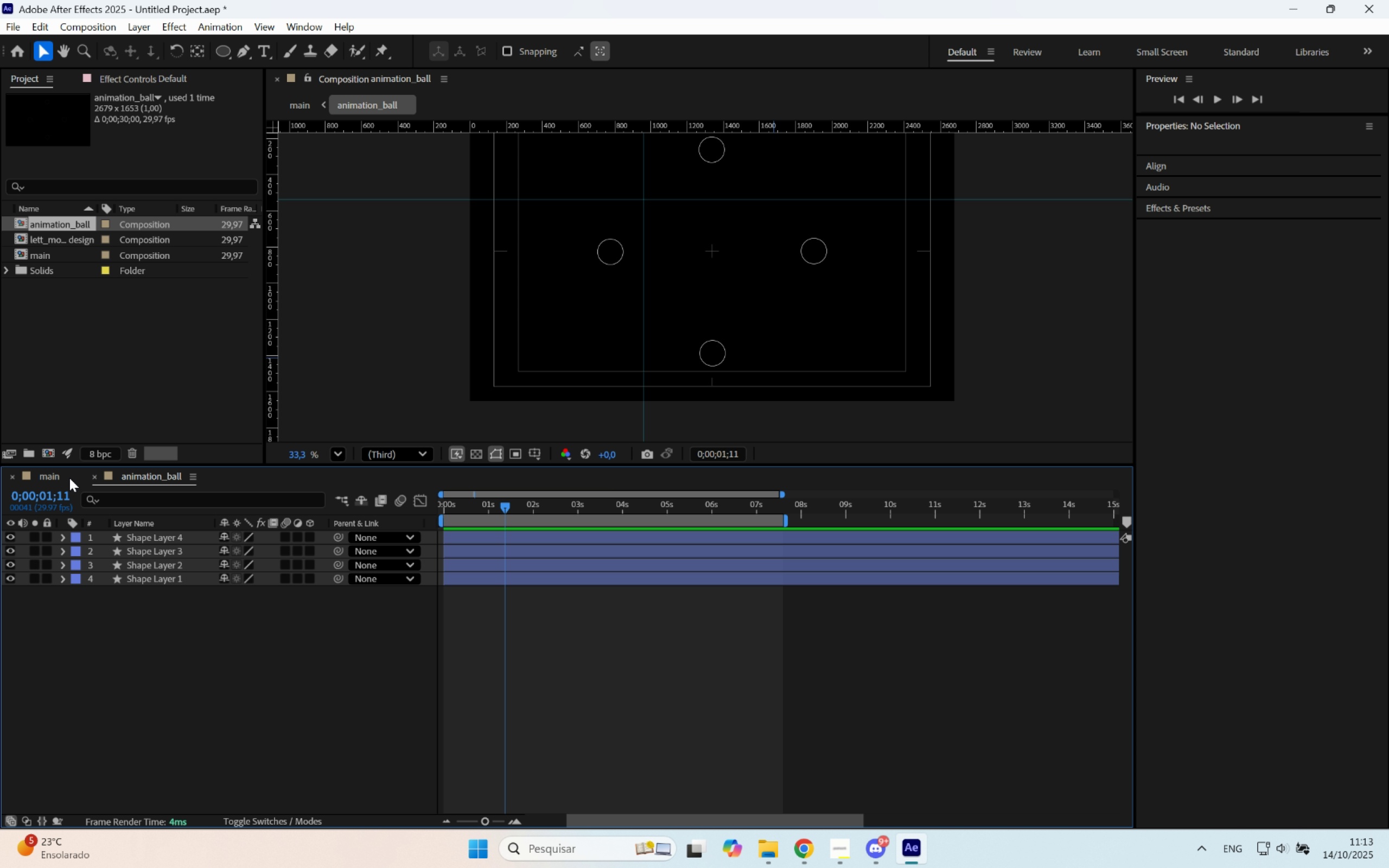 
left_click([64, 475])
 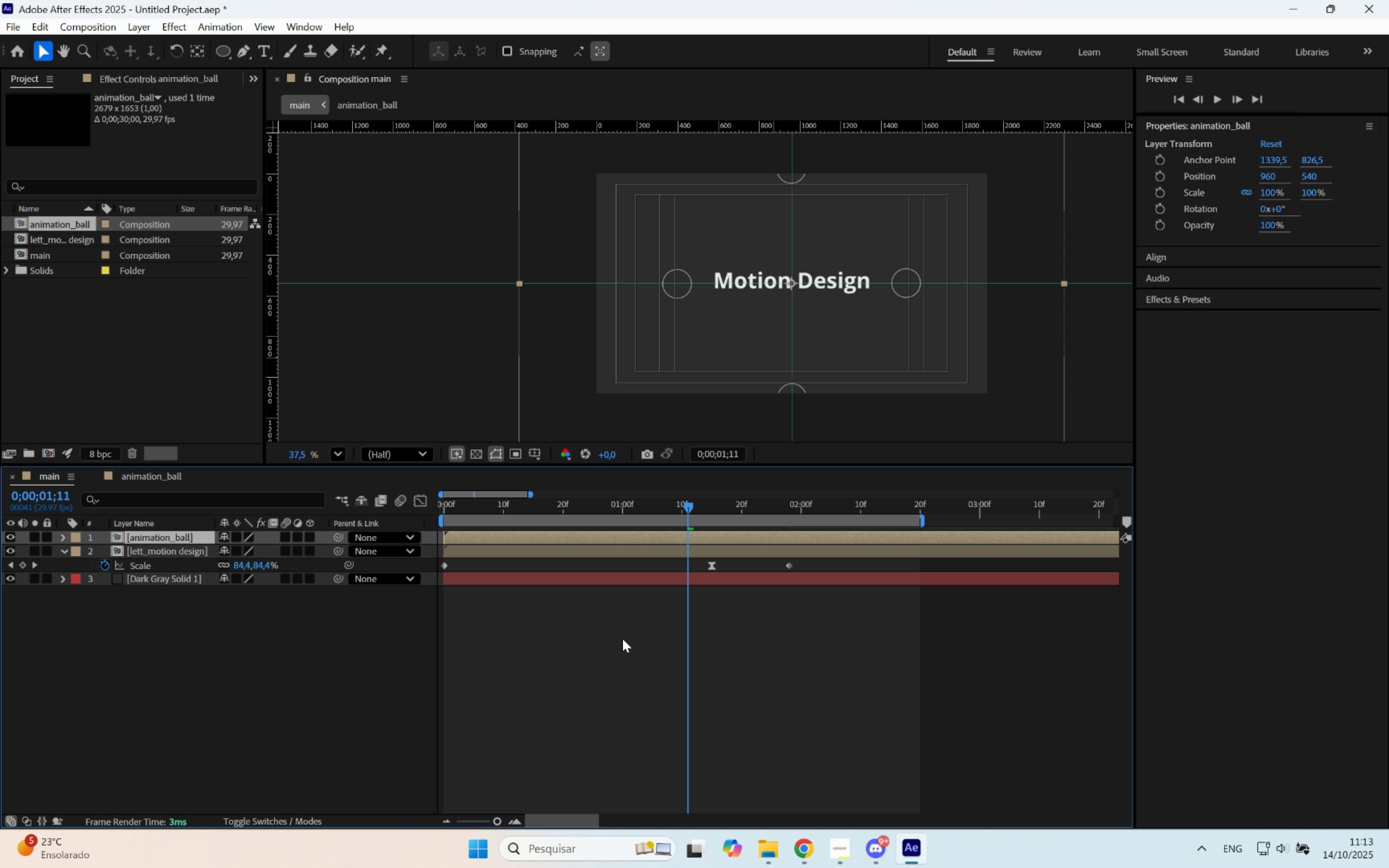 
left_click([638, 644])
 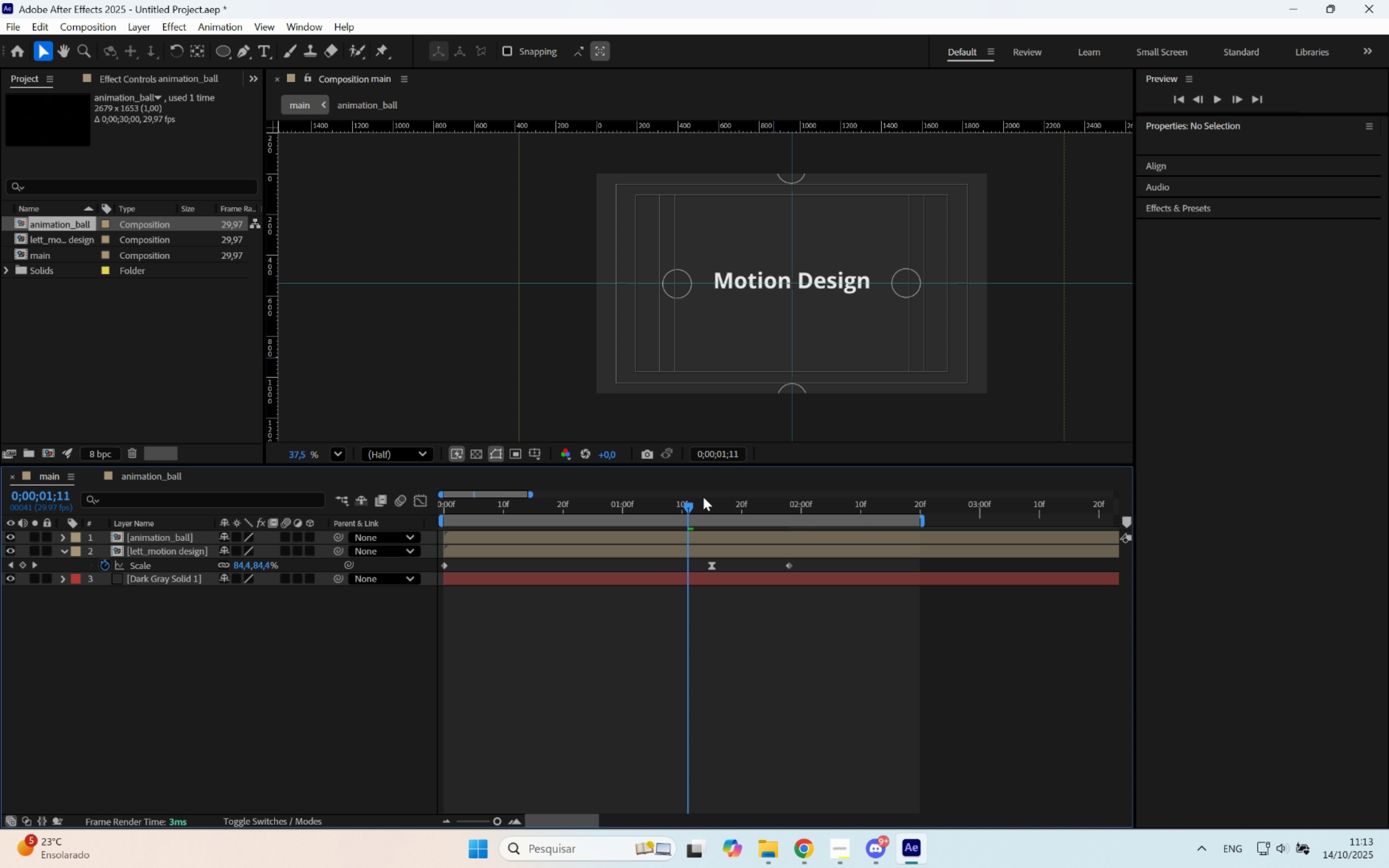 
left_click_drag(start_coordinate=[674, 506], to_coordinate=[791, 532])
 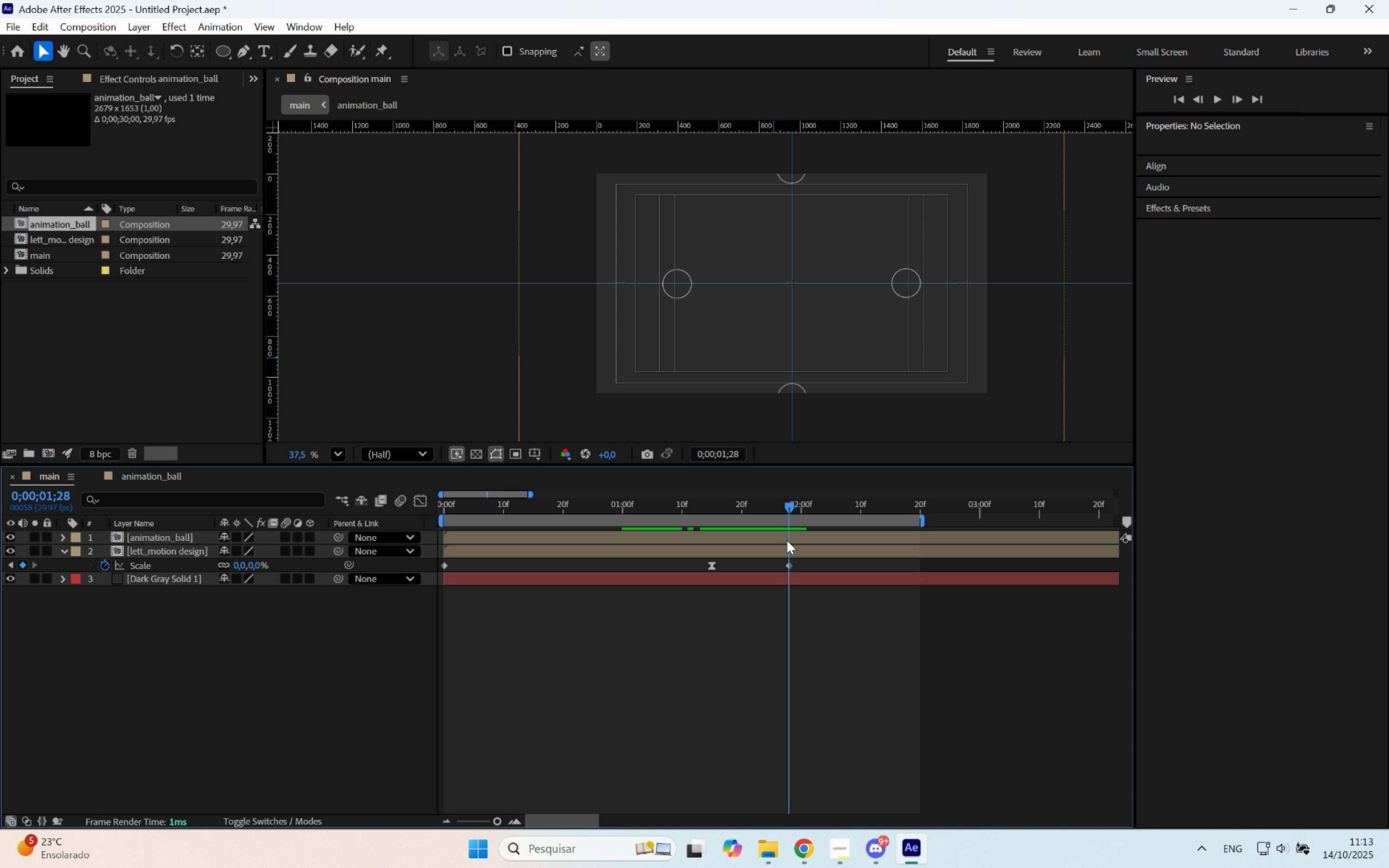 
left_click_drag(start_coordinate=[787, 540], to_coordinate=[1095, 544])
 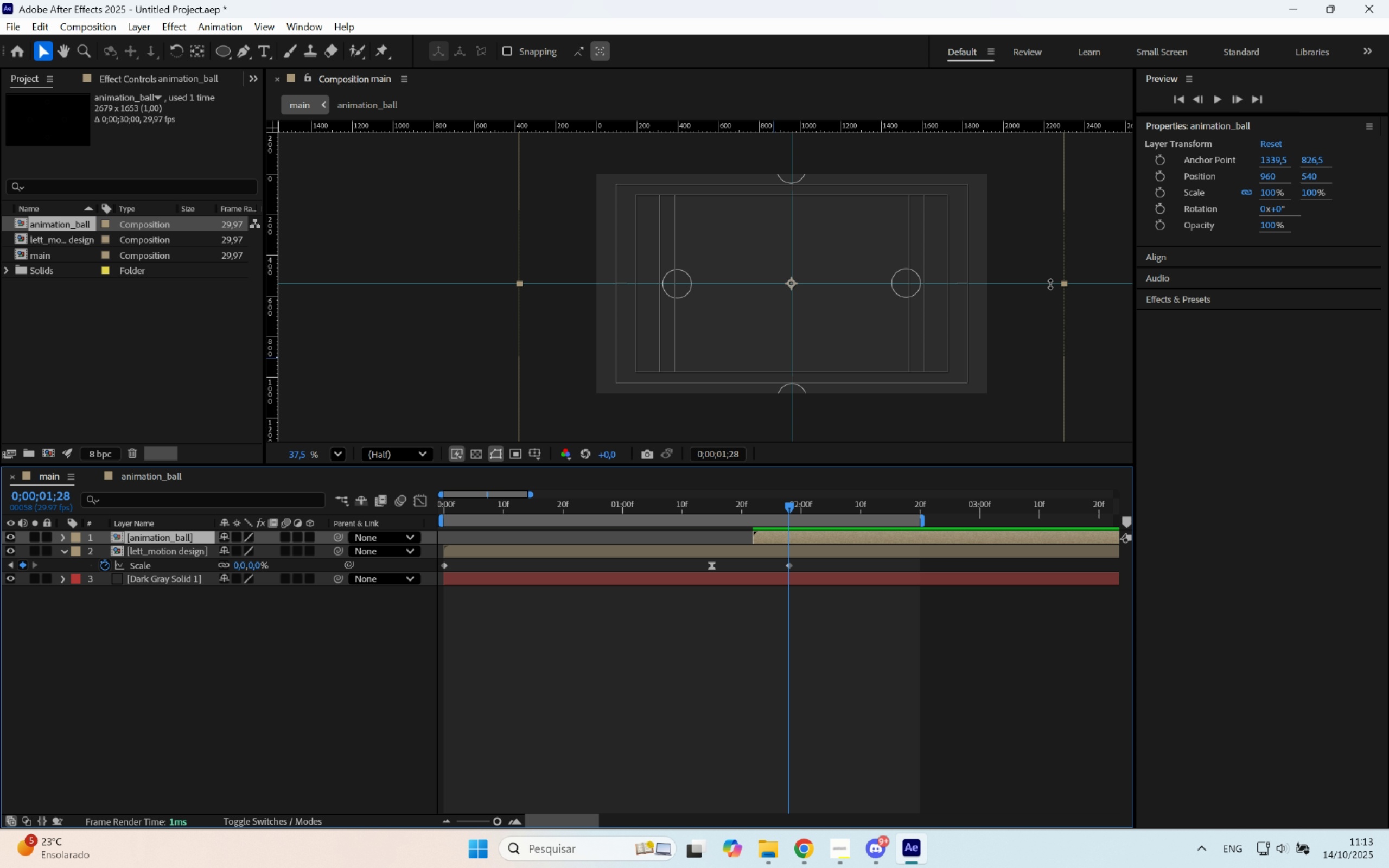 
left_click_drag(start_coordinate=[1066, 284], to_coordinate=[1050, 285])
 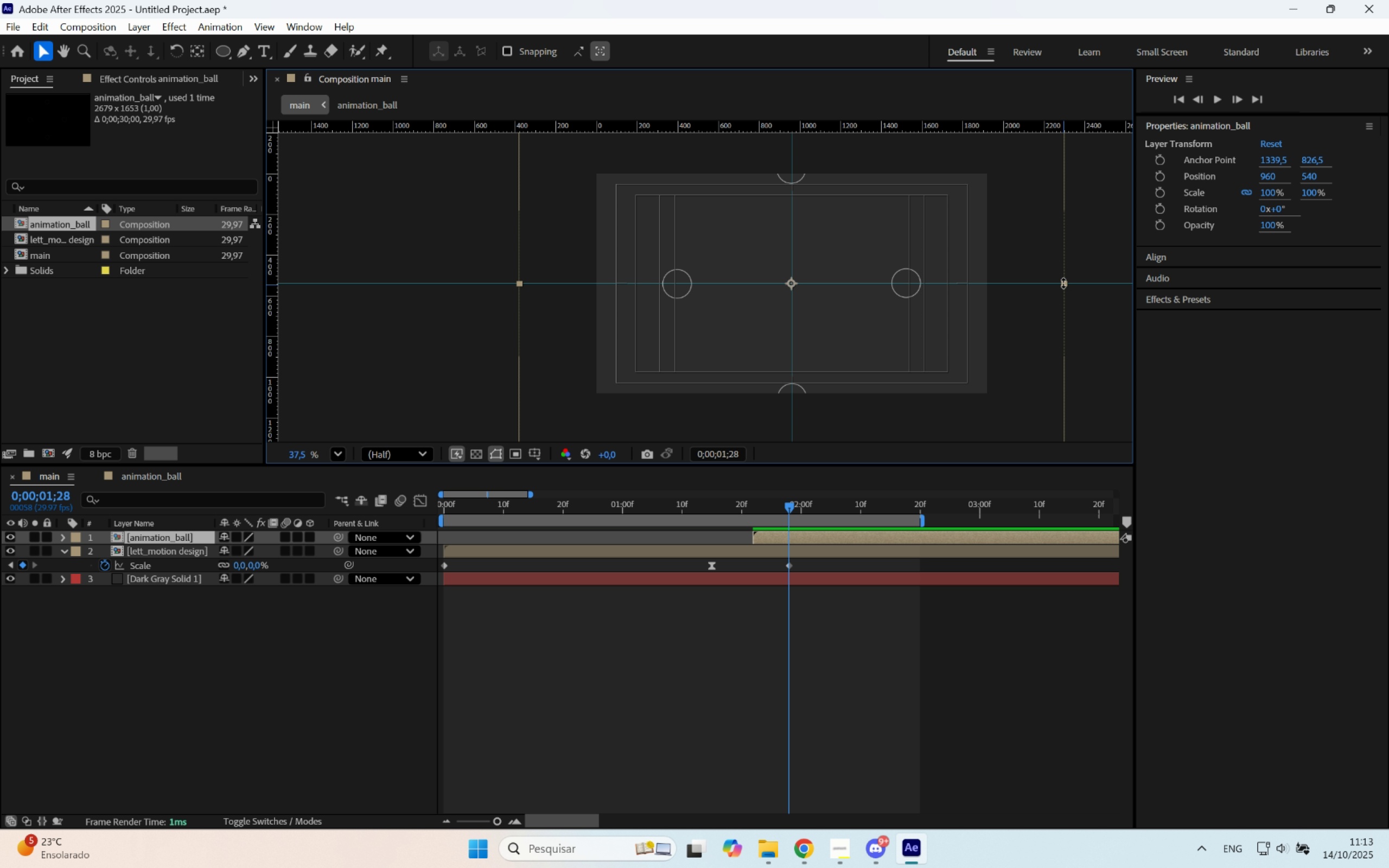 
hold_key(key=ShiftLeft, duration=0.37)
 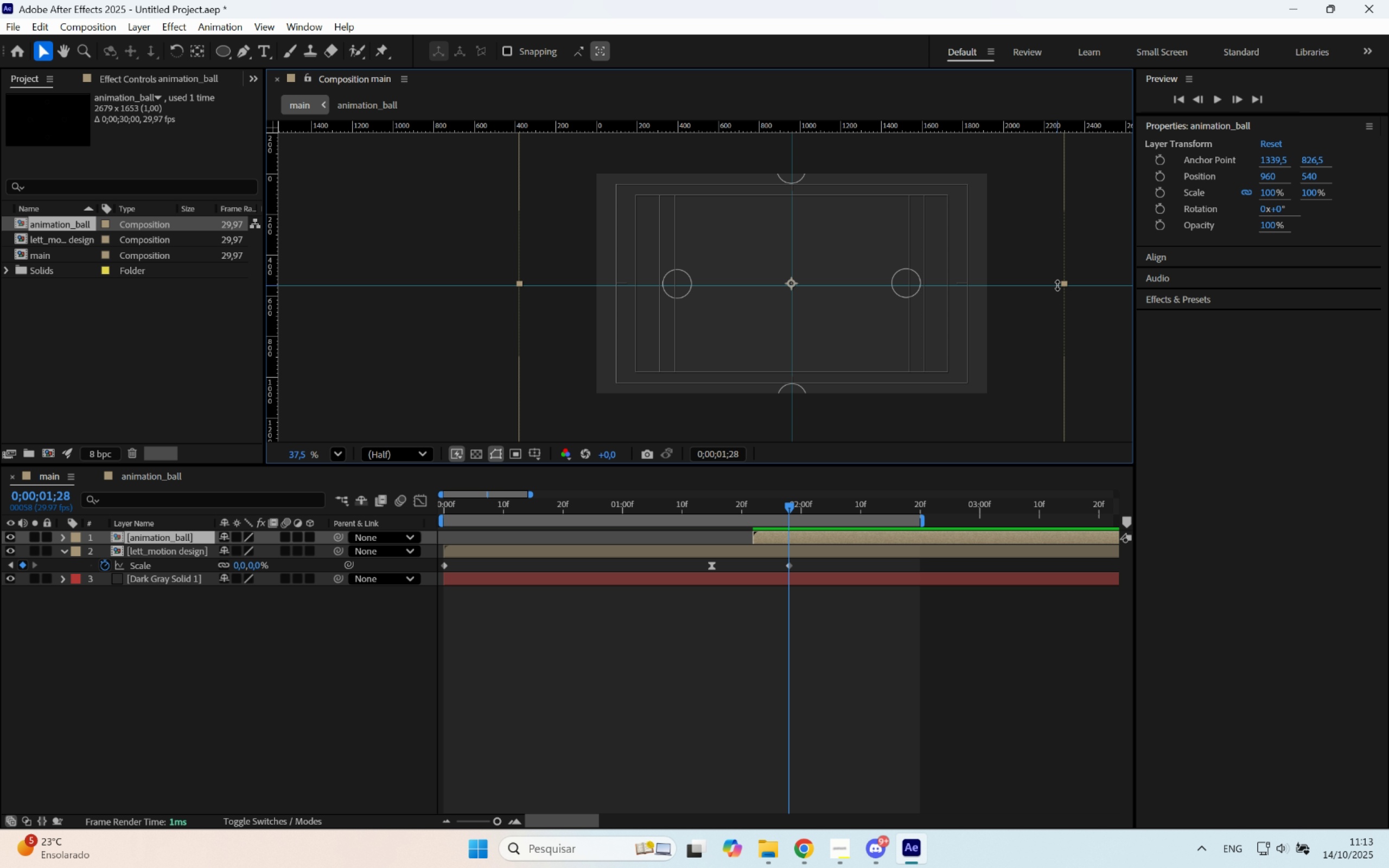 
key(Control+ControlLeft)
 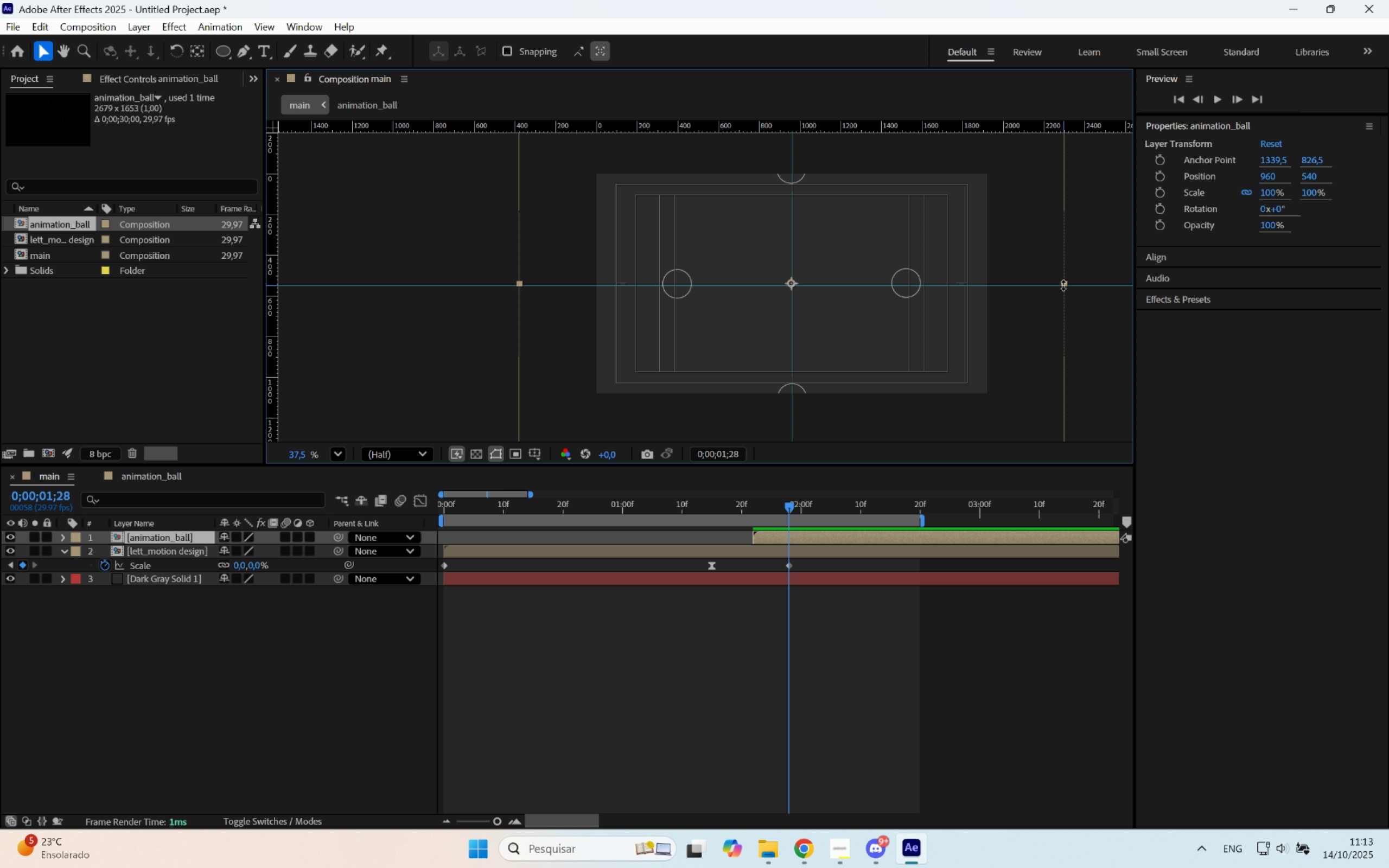 
key(Control+Z)
 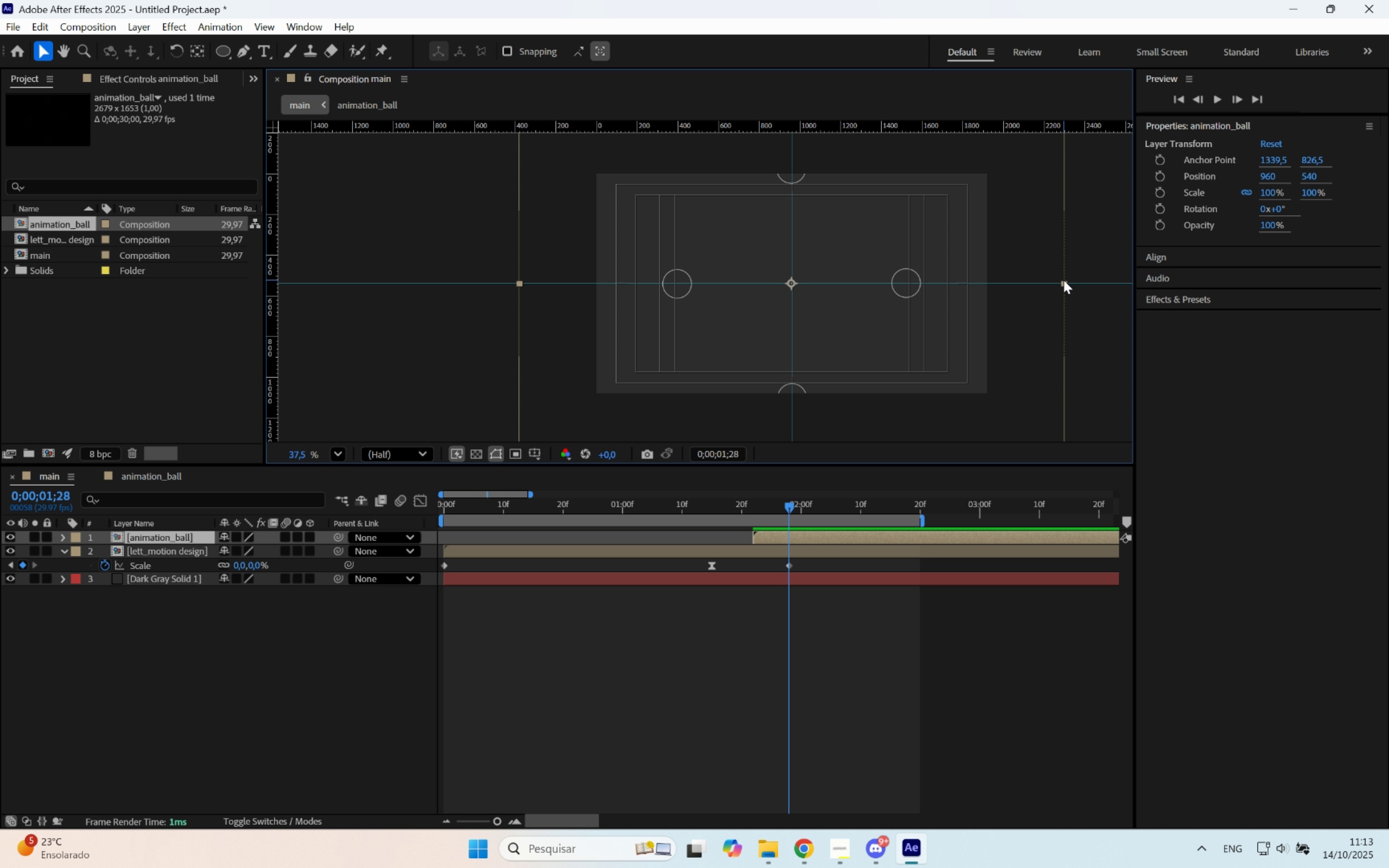 
left_click_drag(start_coordinate=[1063, 280], to_coordinate=[1006, 288])
 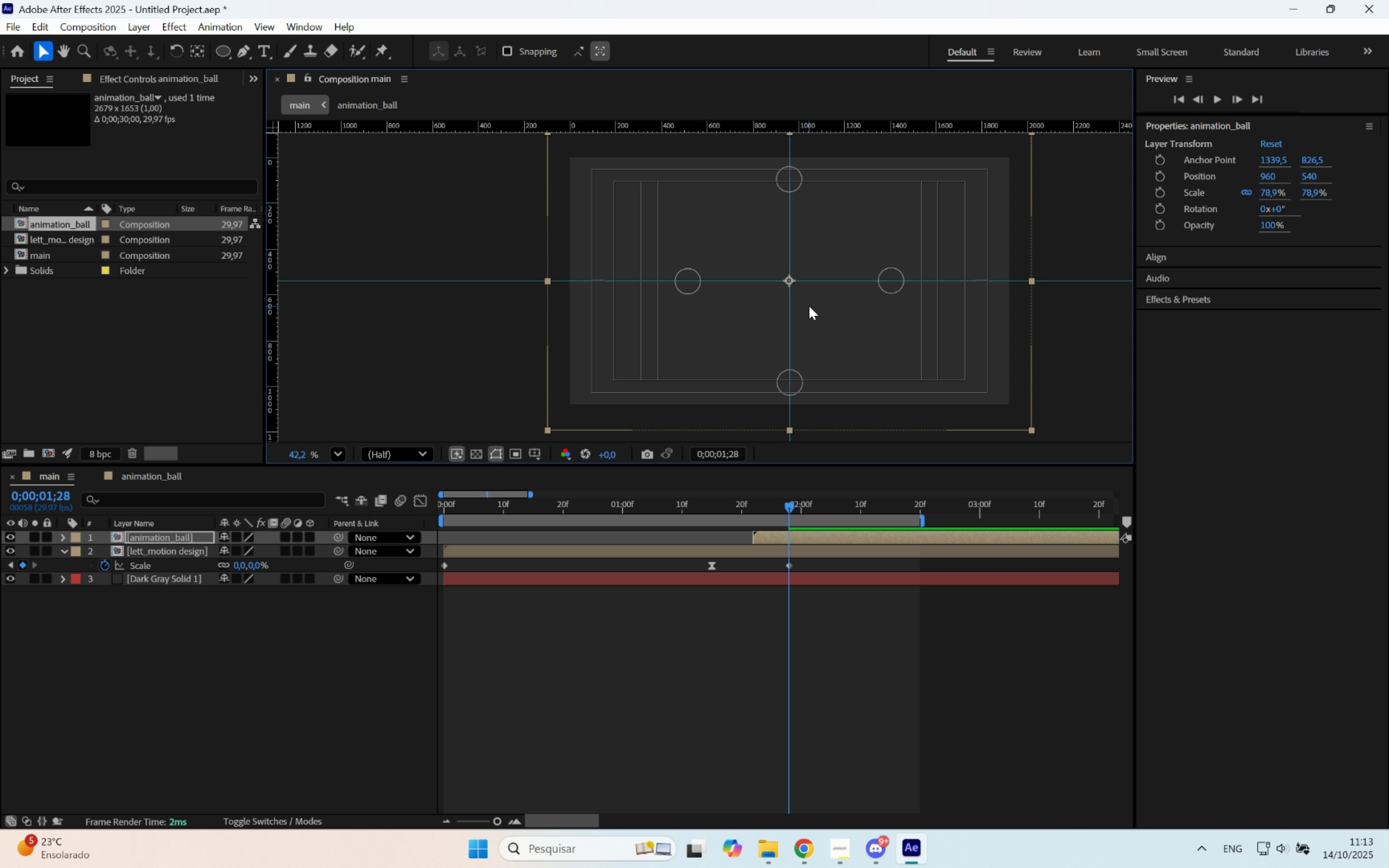 
hold_key(key=ShiftLeft, duration=1.52)
 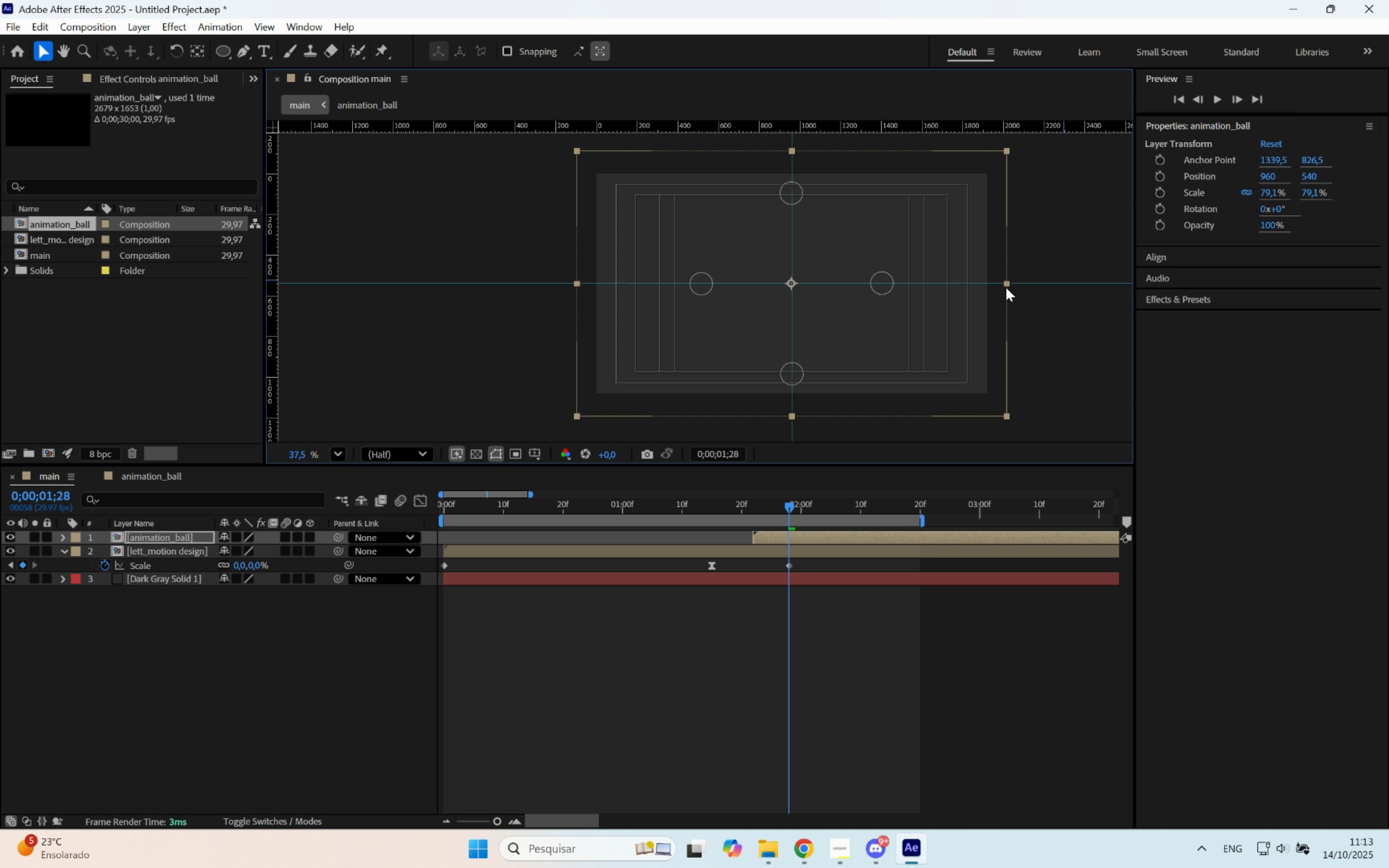 
hold_key(key=ShiftLeft, duration=0.39)
 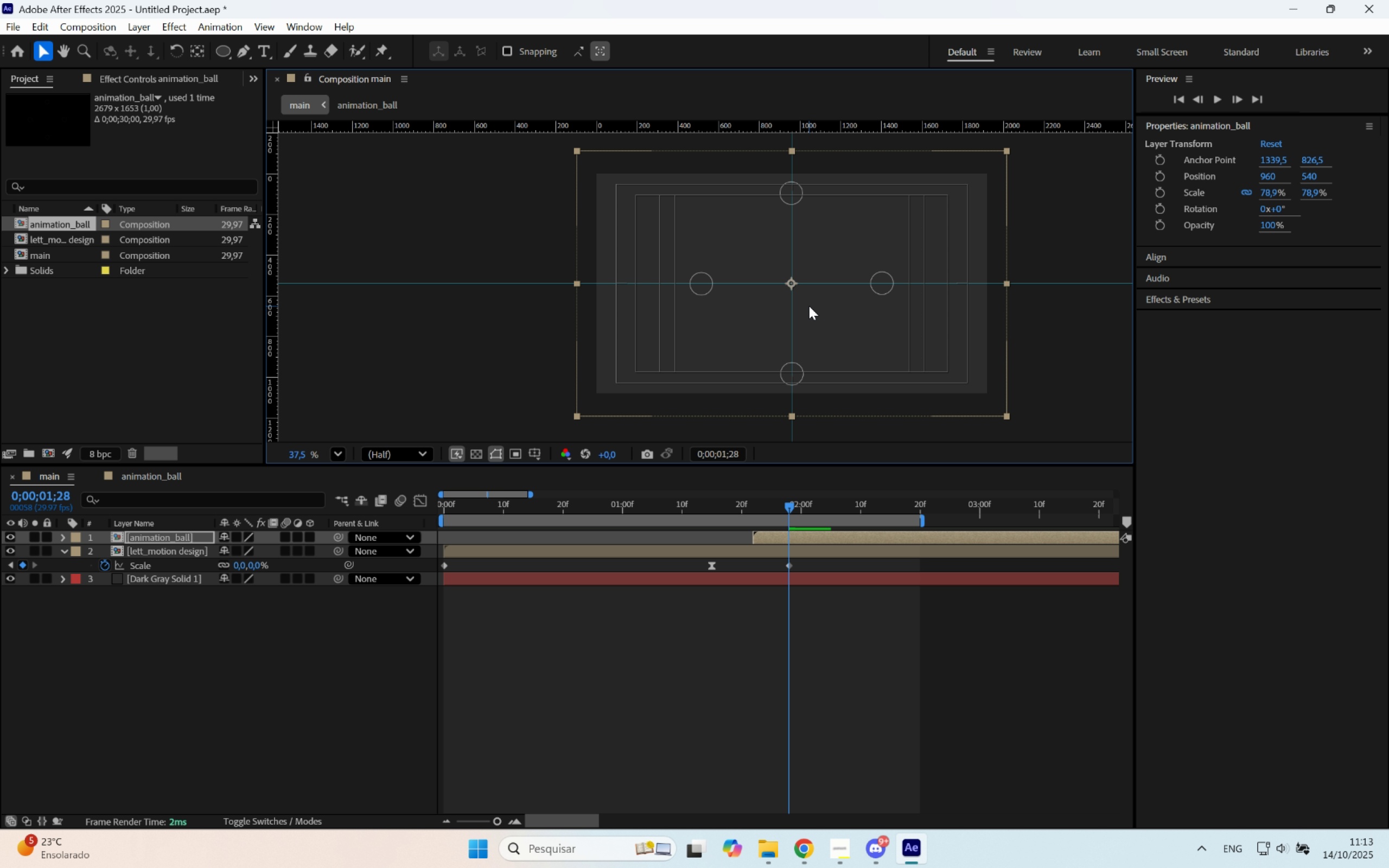 
scroll: coordinate [809, 306], scroll_direction: up, amount: 1.0
 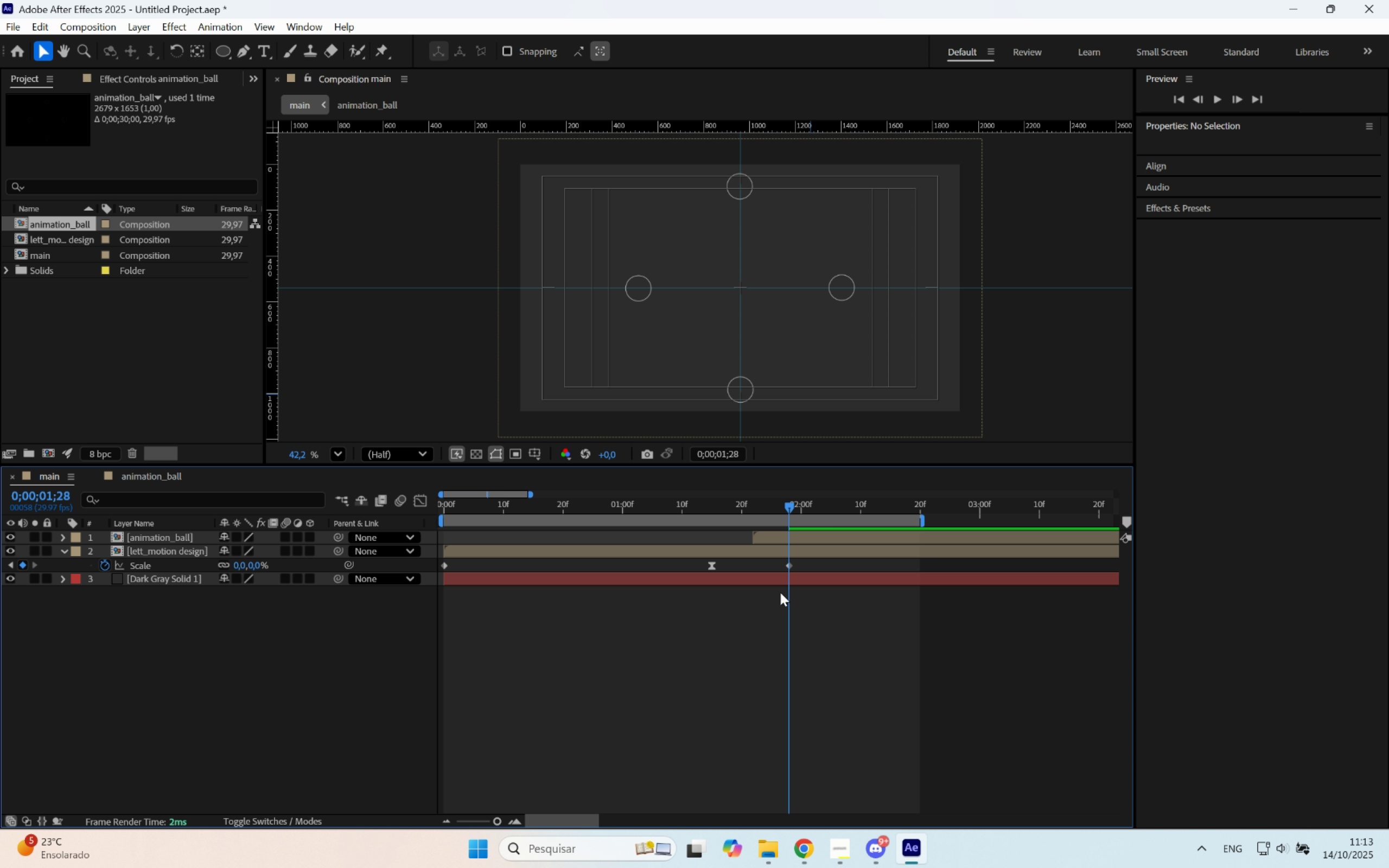 
double_click([779, 535])
 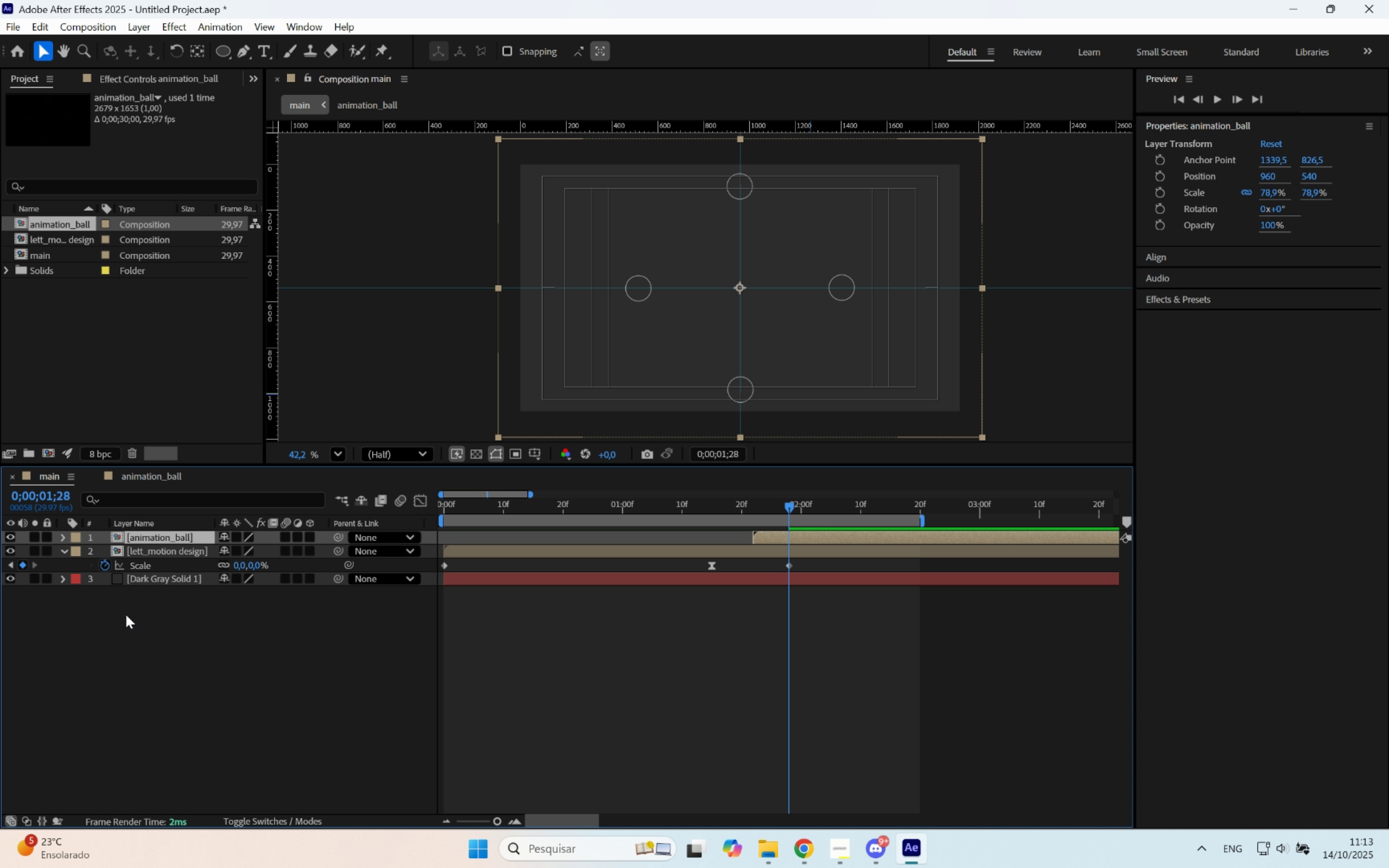 
key(R)
 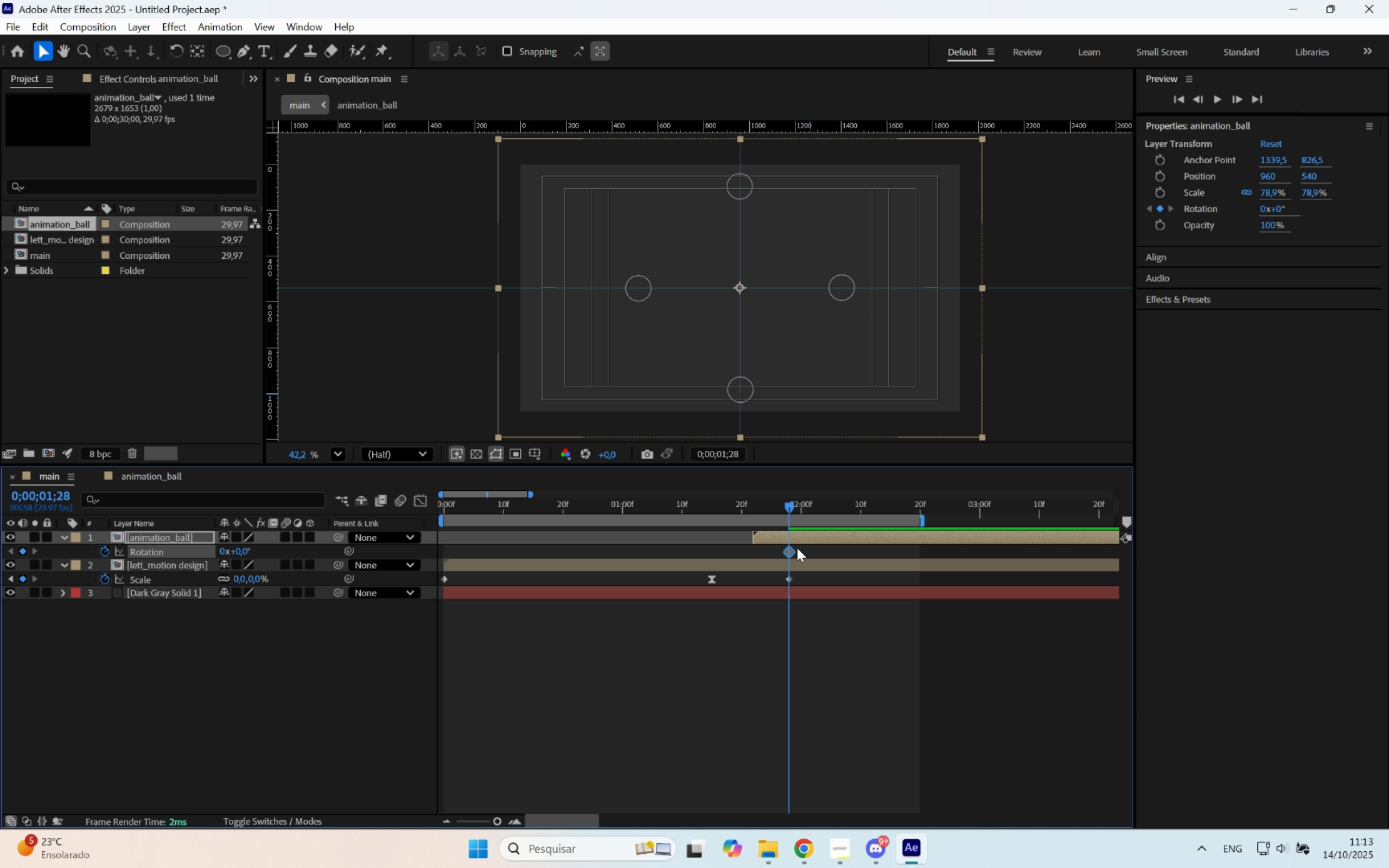 
left_click_drag(start_coordinate=[788, 549], to_coordinate=[851, 549])
 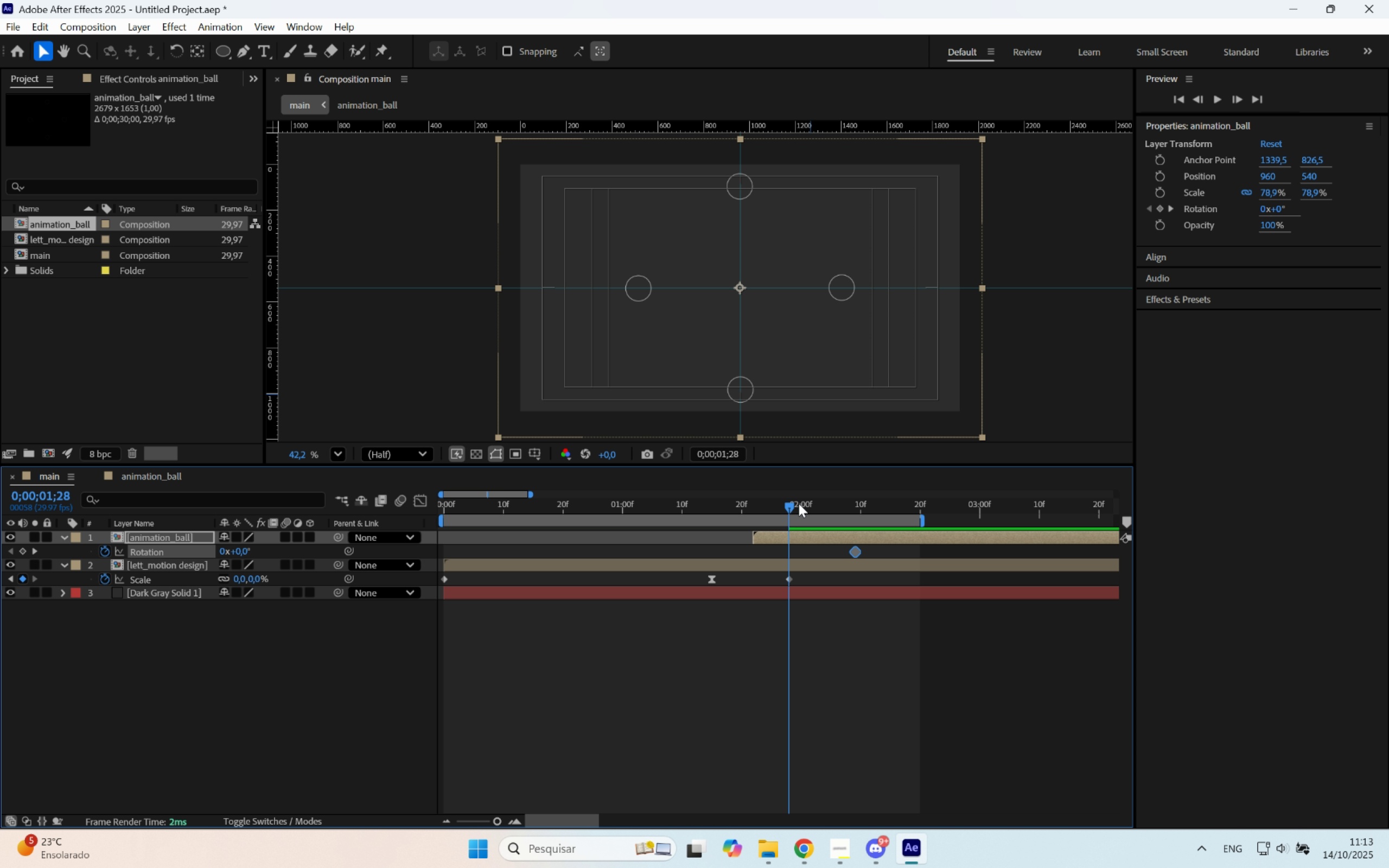 
left_click_drag(start_coordinate=[788, 506], to_coordinate=[751, 516])
 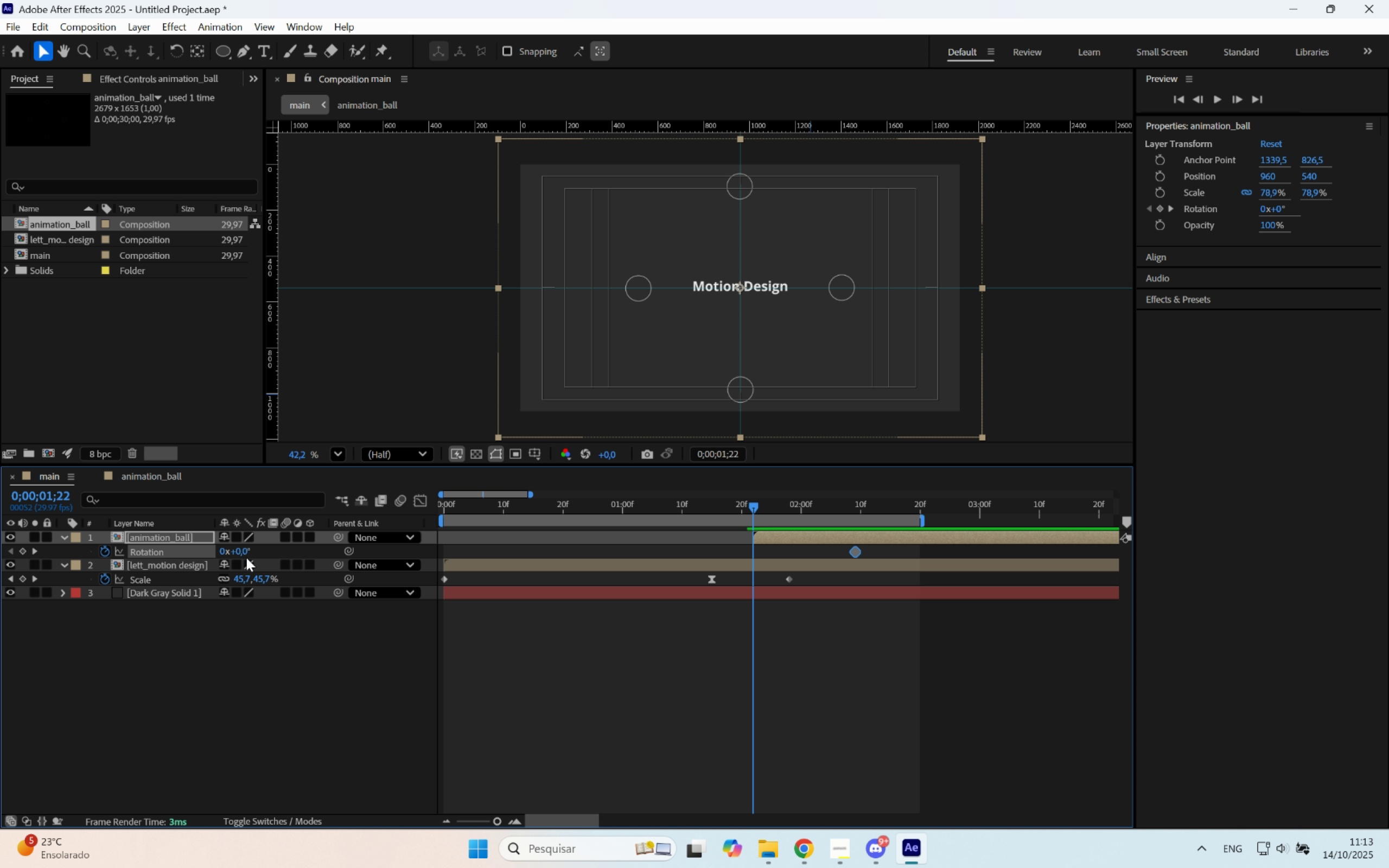 
left_click_drag(start_coordinate=[244, 553], to_coordinate=[189, 583])
 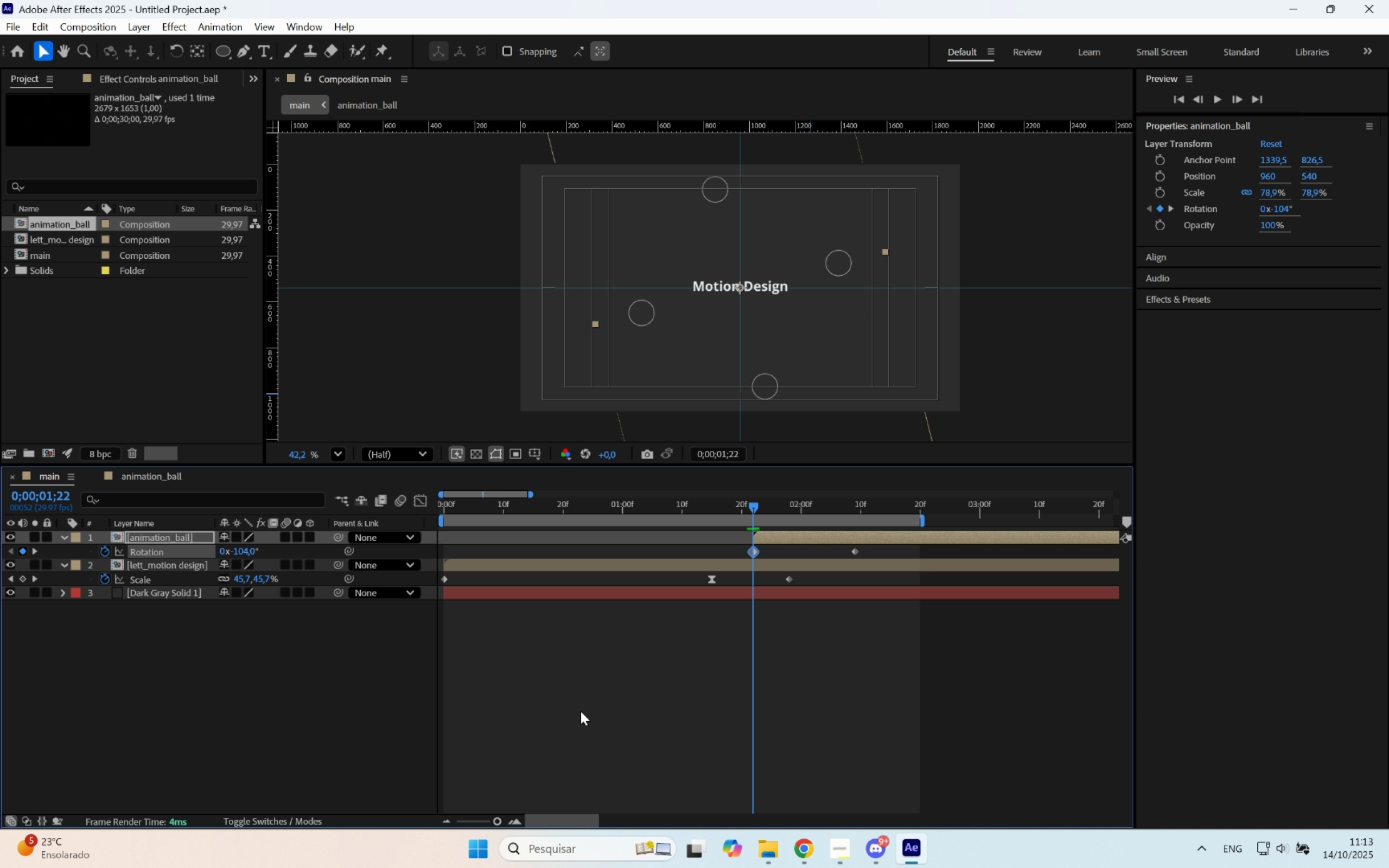 
left_click_drag(start_coordinate=[638, 713], to_coordinate=[648, 705])
 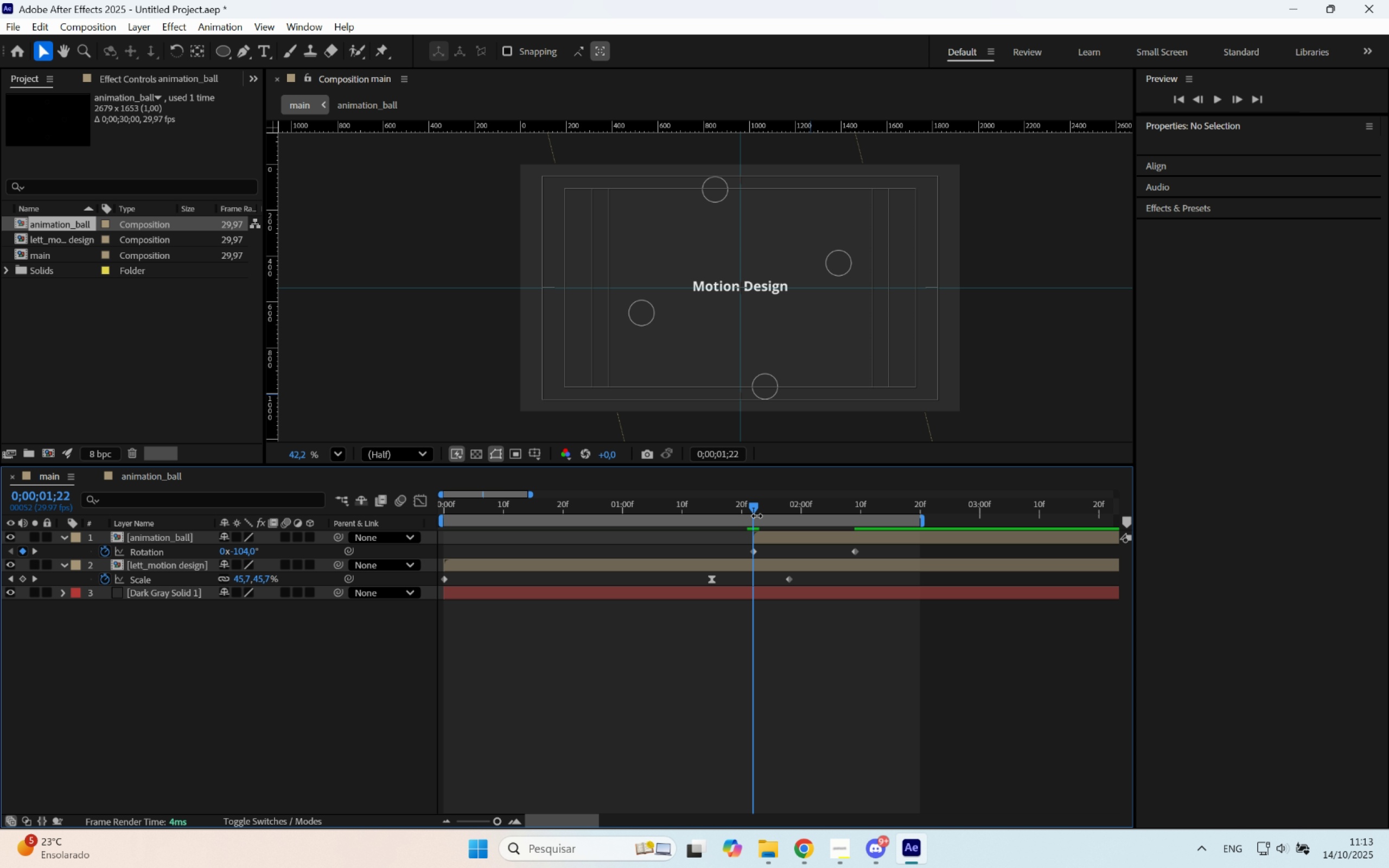 
left_click_drag(start_coordinate=[760, 509], to_coordinate=[891, 534])
 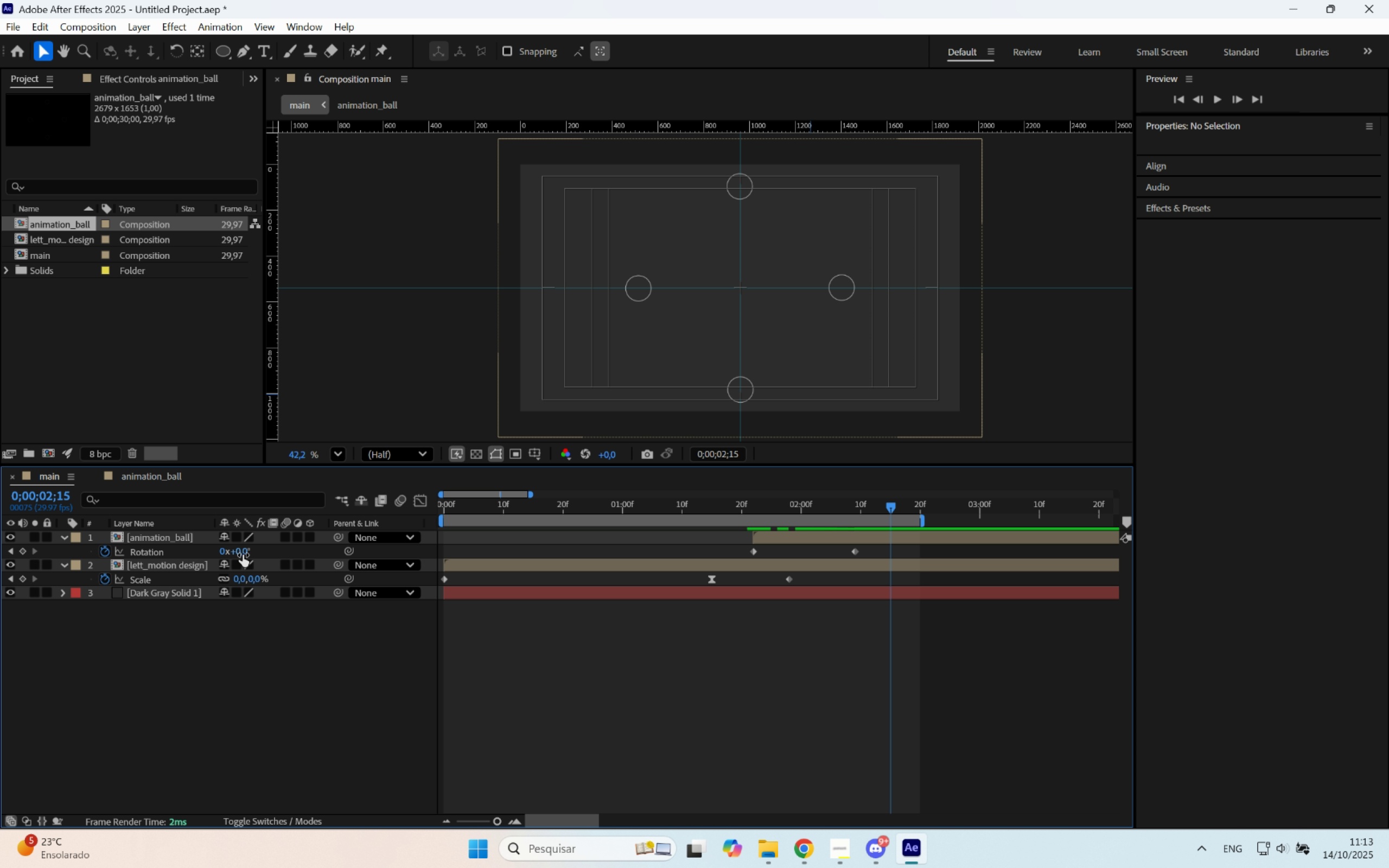 
left_click_drag(start_coordinate=[240, 552], to_coordinate=[277, 551])
 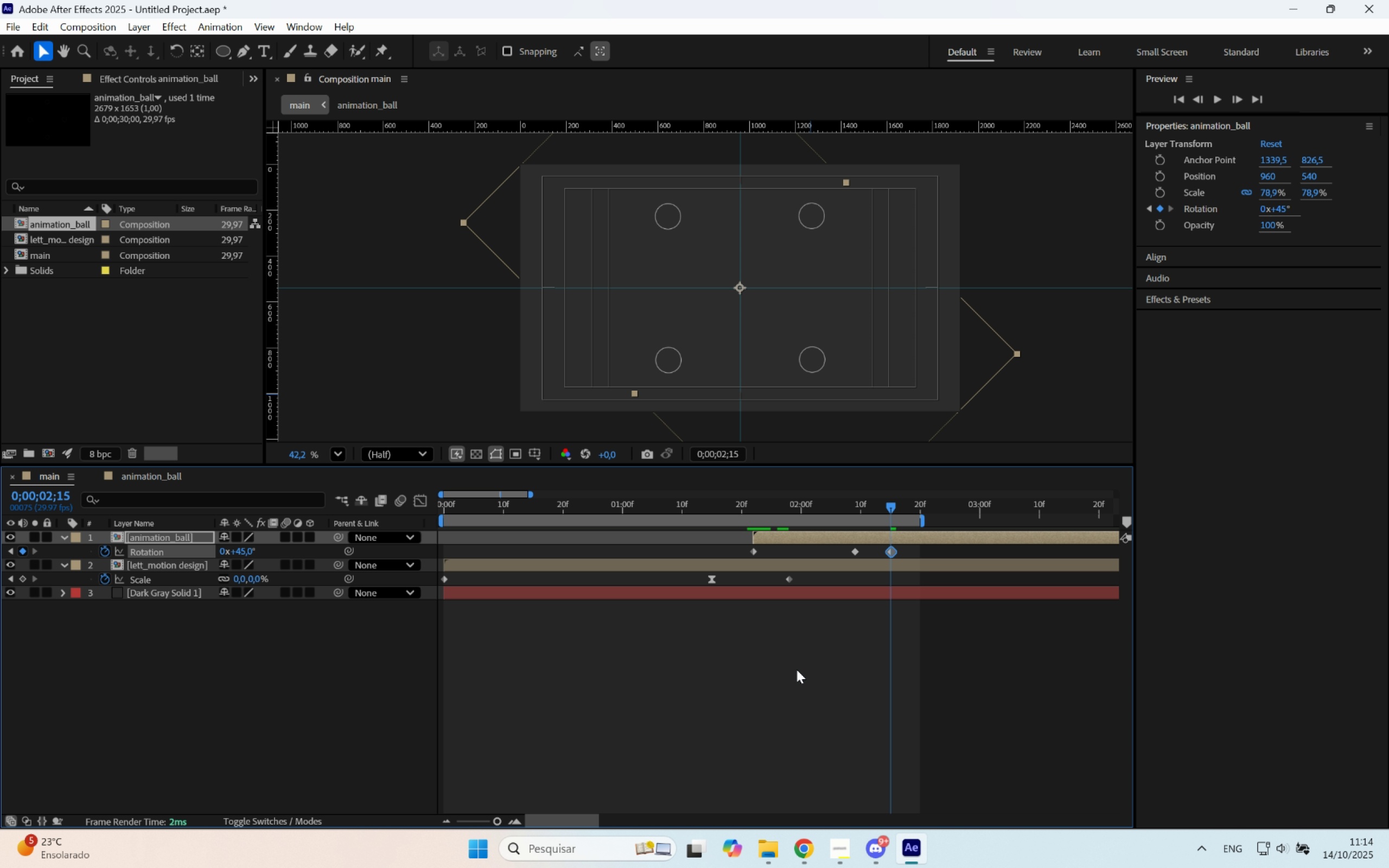 
left_click_drag(start_coordinate=[819, 668], to_coordinate=[833, 655])
 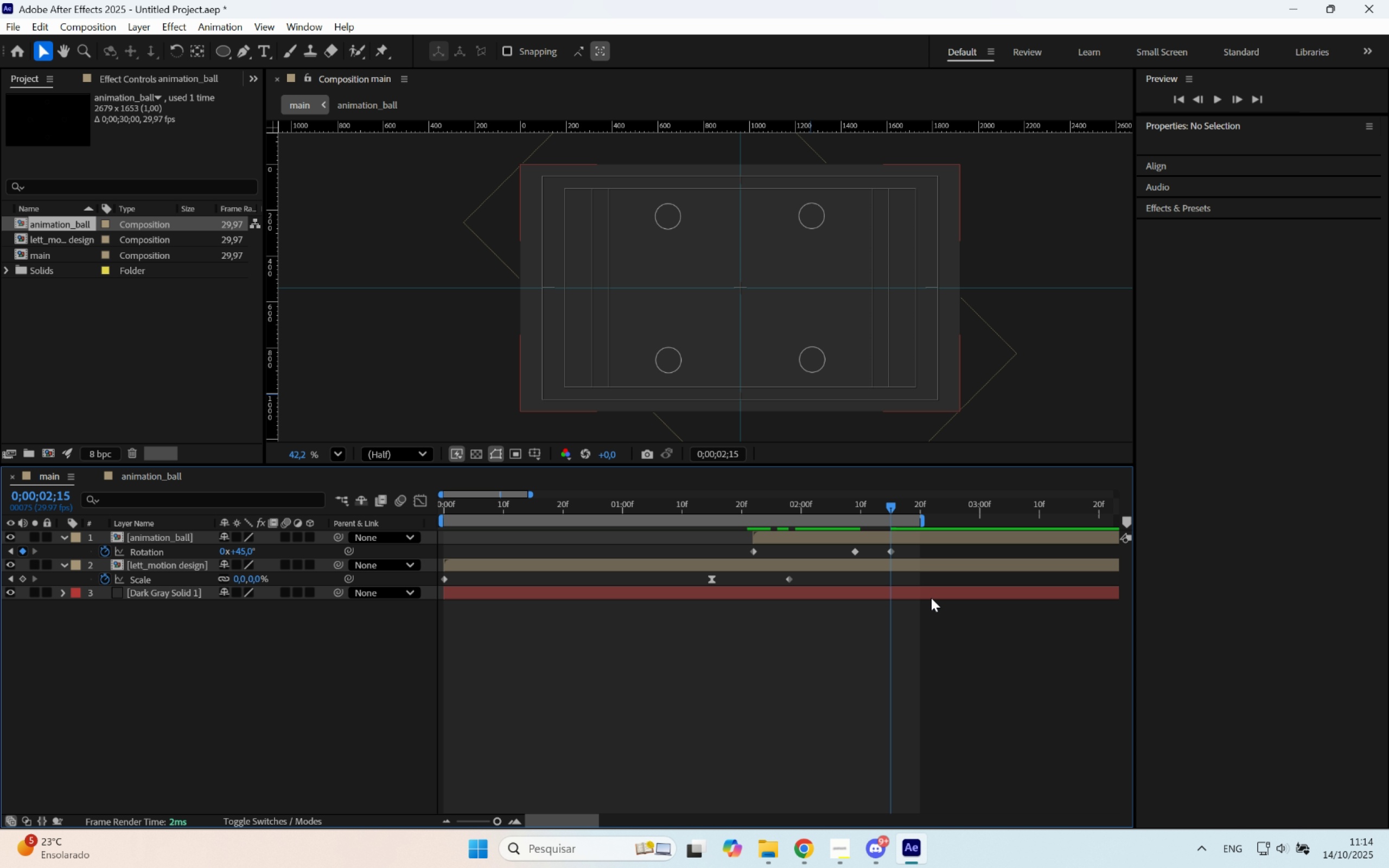 
hold_key(key=Space, duration=0.43)
 